 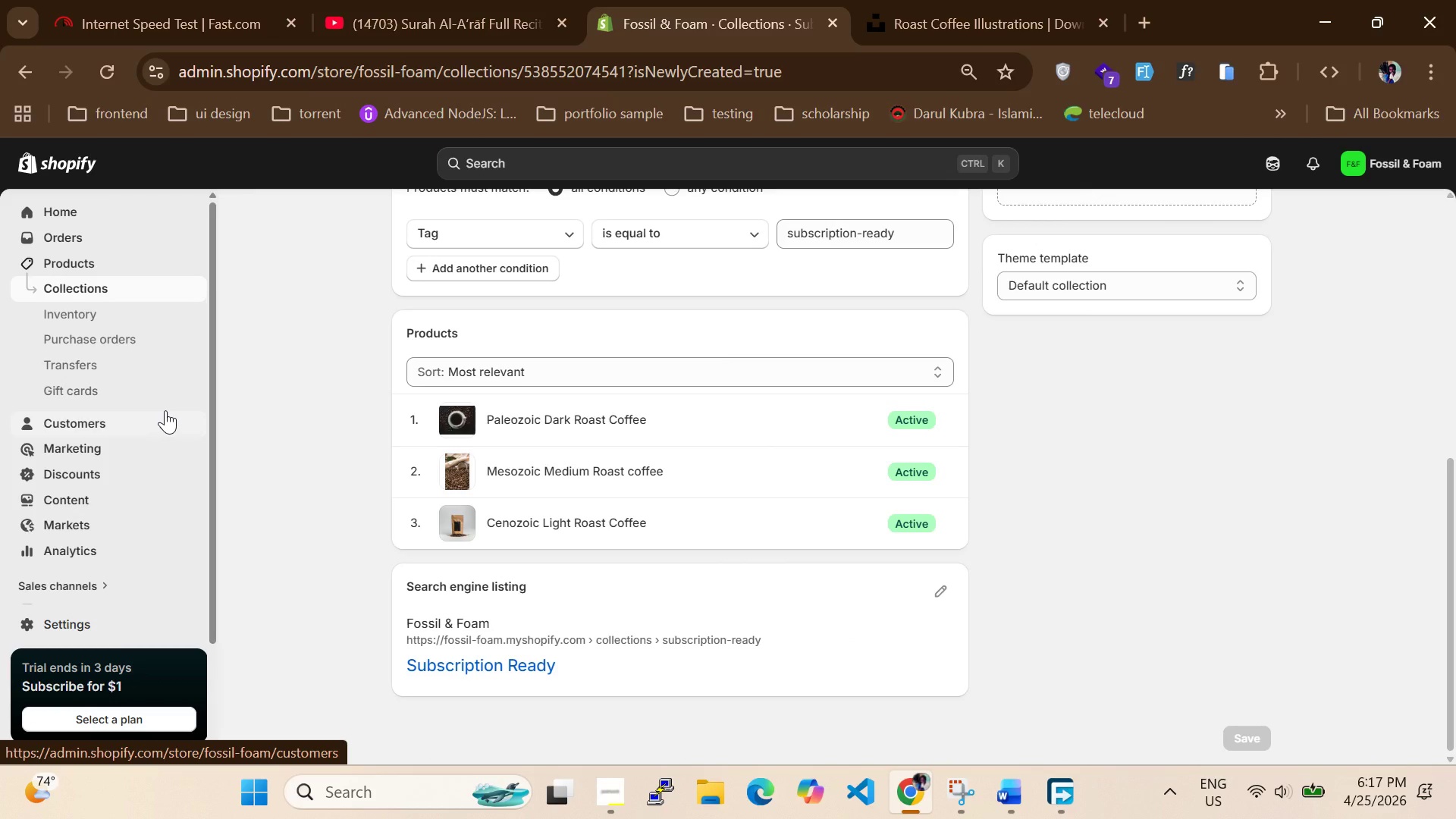 
scroll: coordinate [165, 410], scroll_direction: up, amount: 3.0
 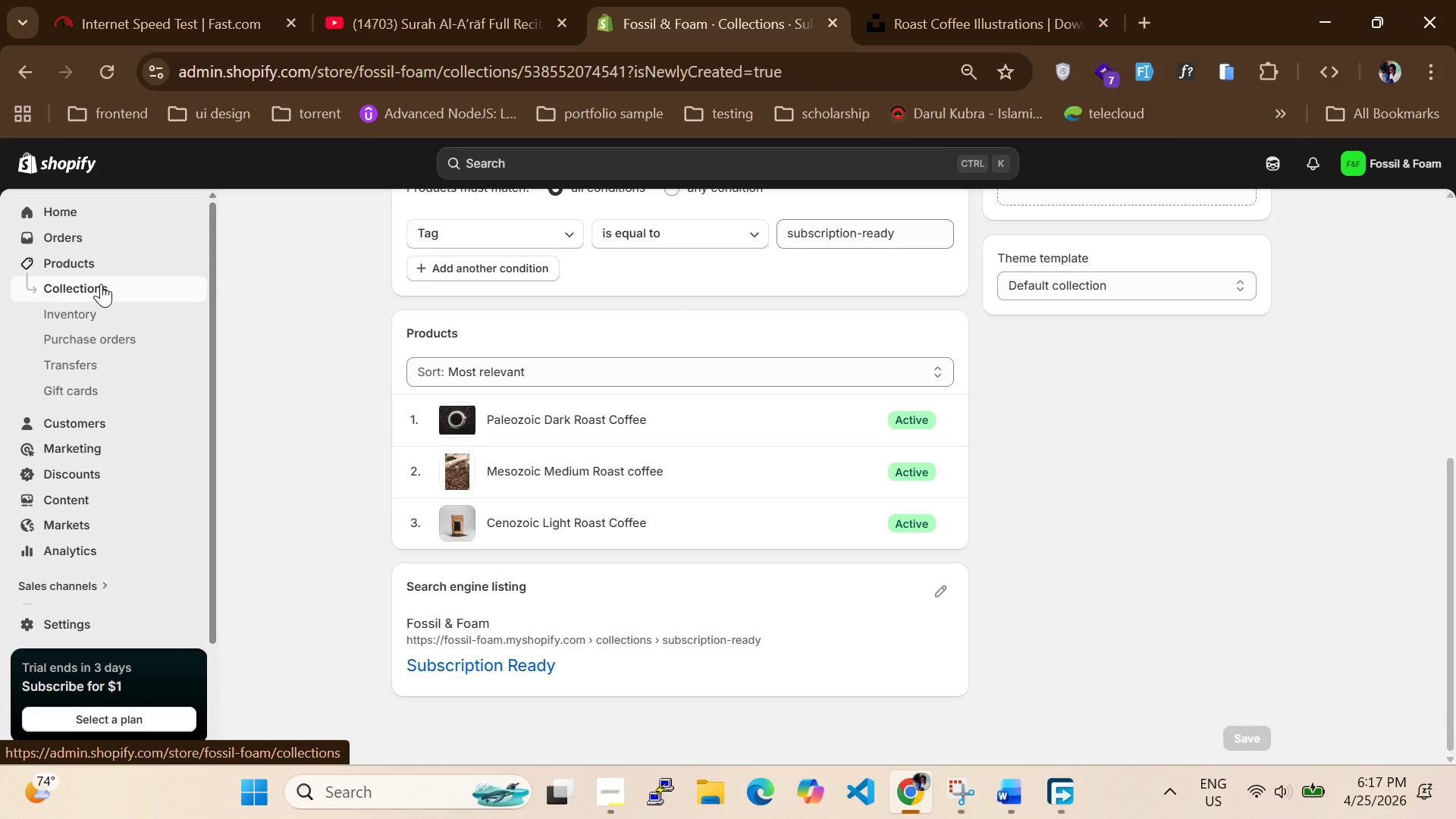 
left_click([101, 284])
 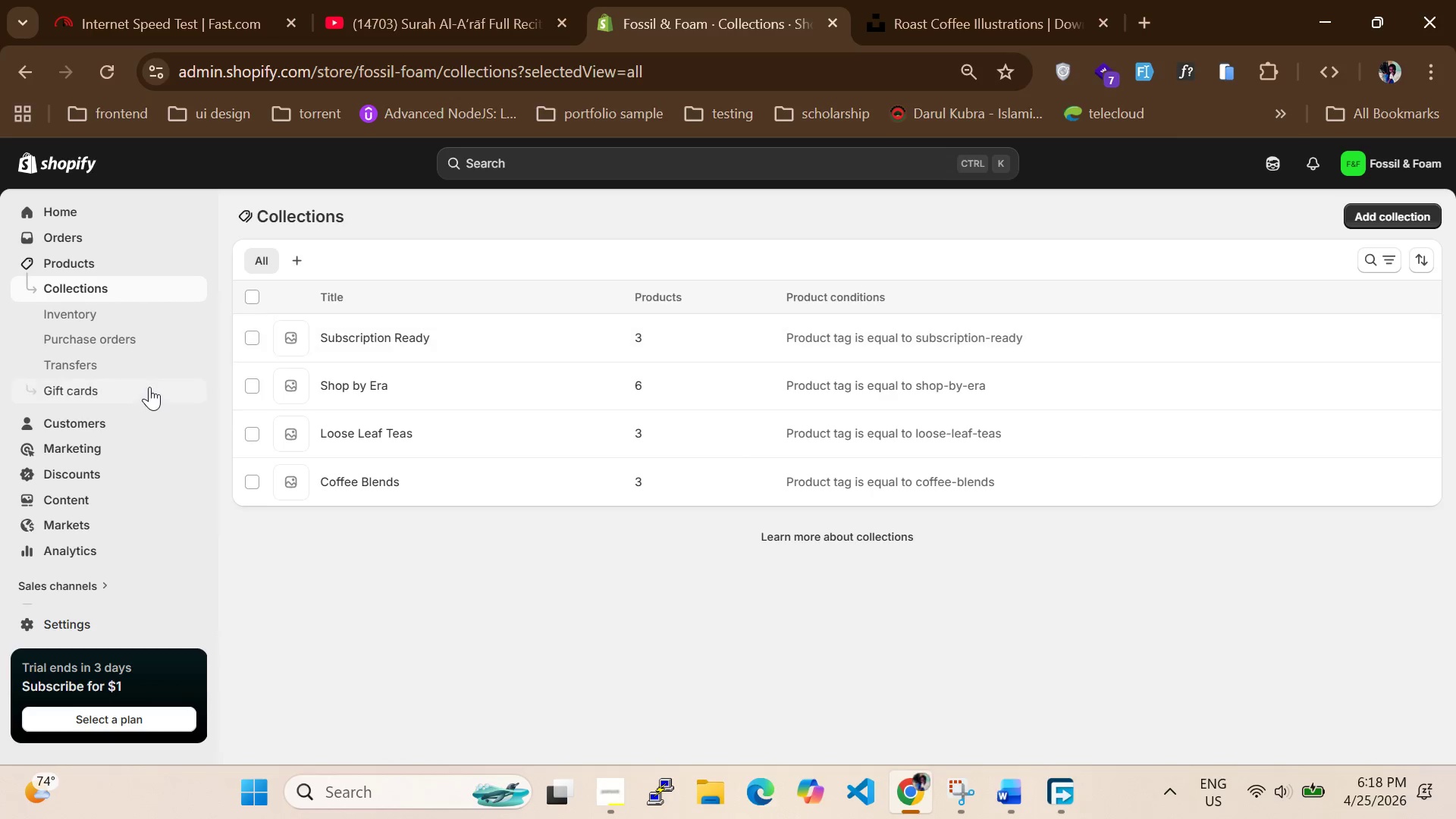 
wait(19.2)
 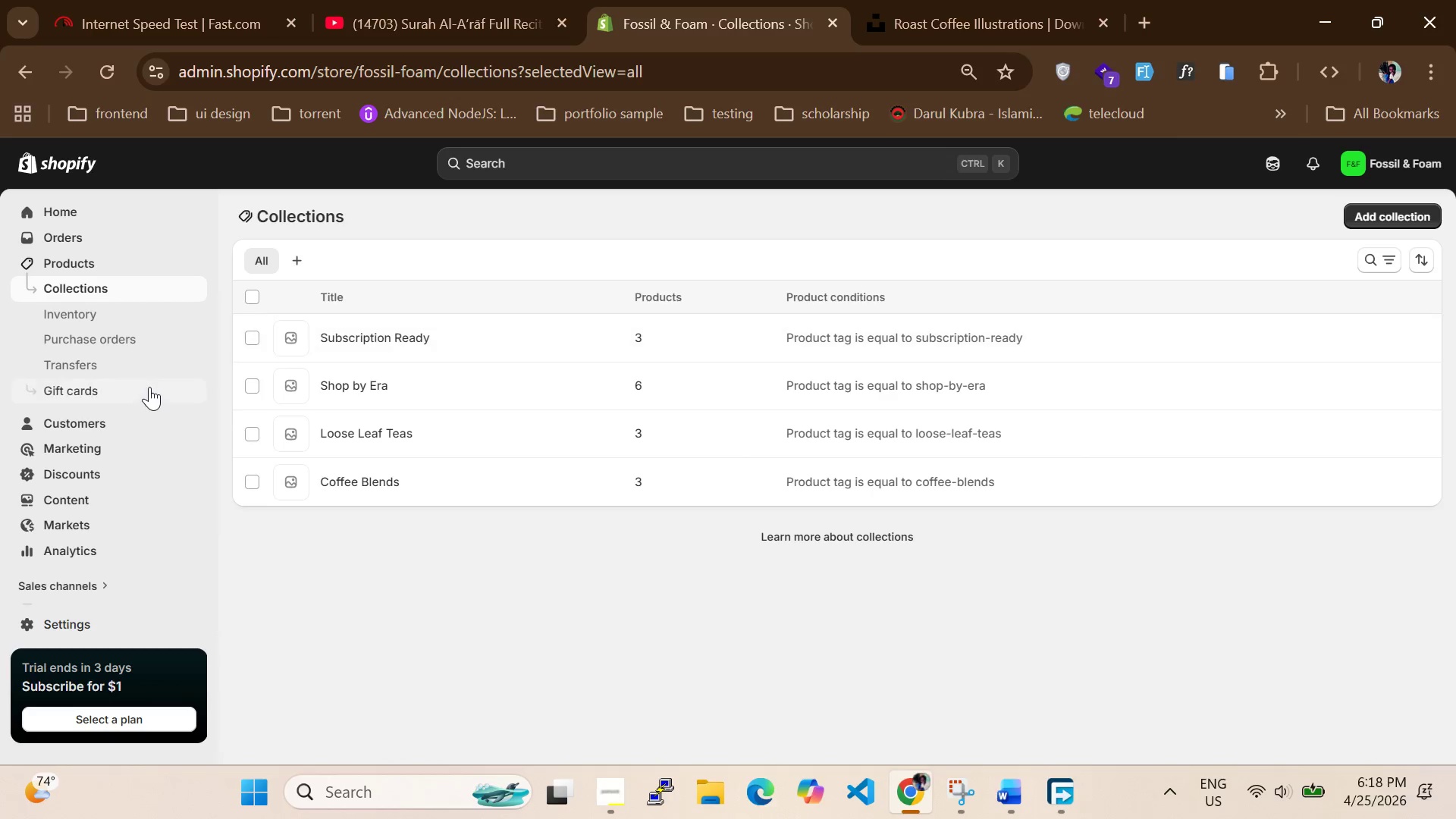 
scroll: coordinate [79, 448], scroll_direction: down, amount: 3.0
 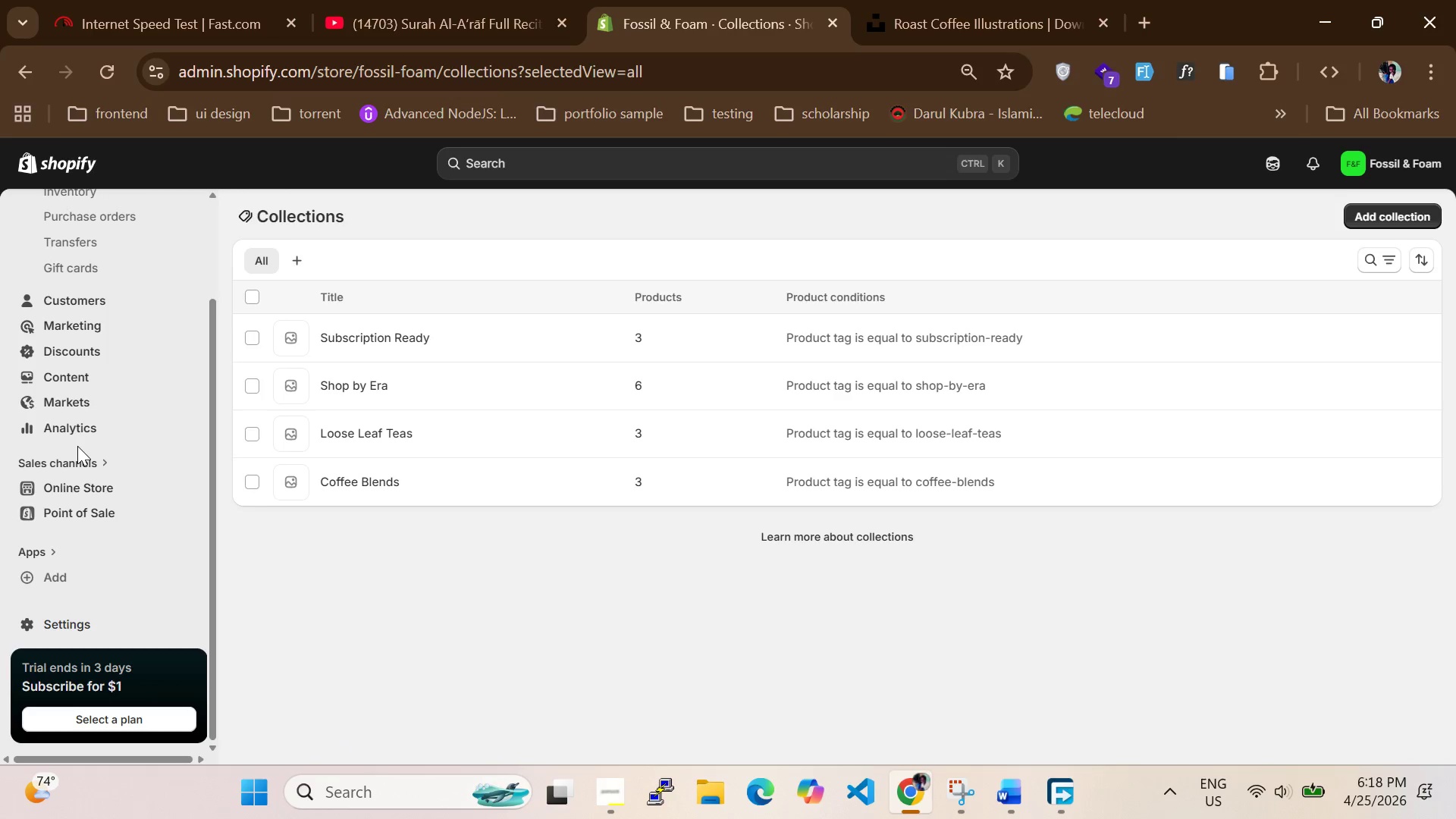 
scroll: coordinate [77, 446], scroll_direction: up, amount: 2.0
 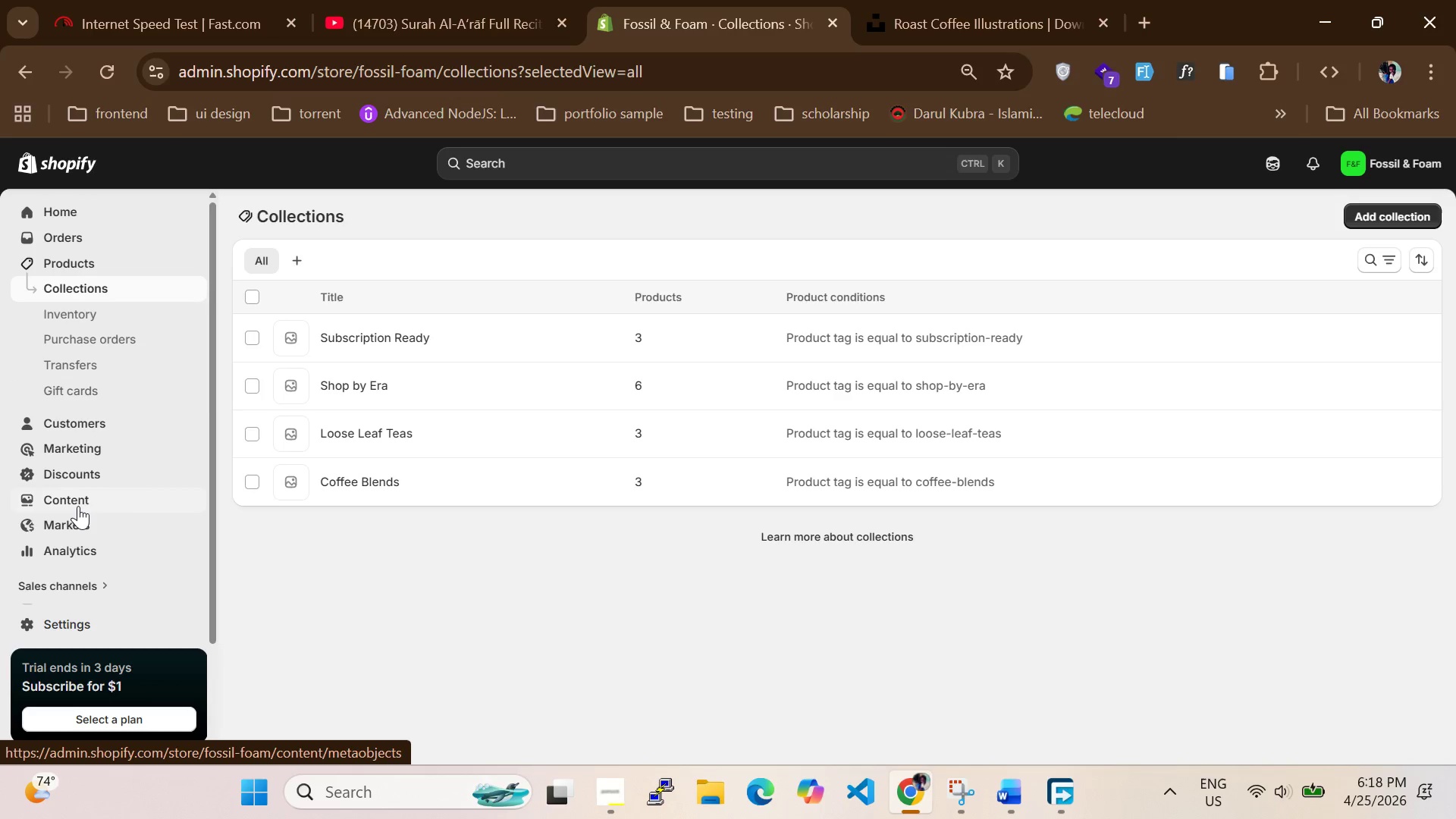 
left_click([78, 506])
 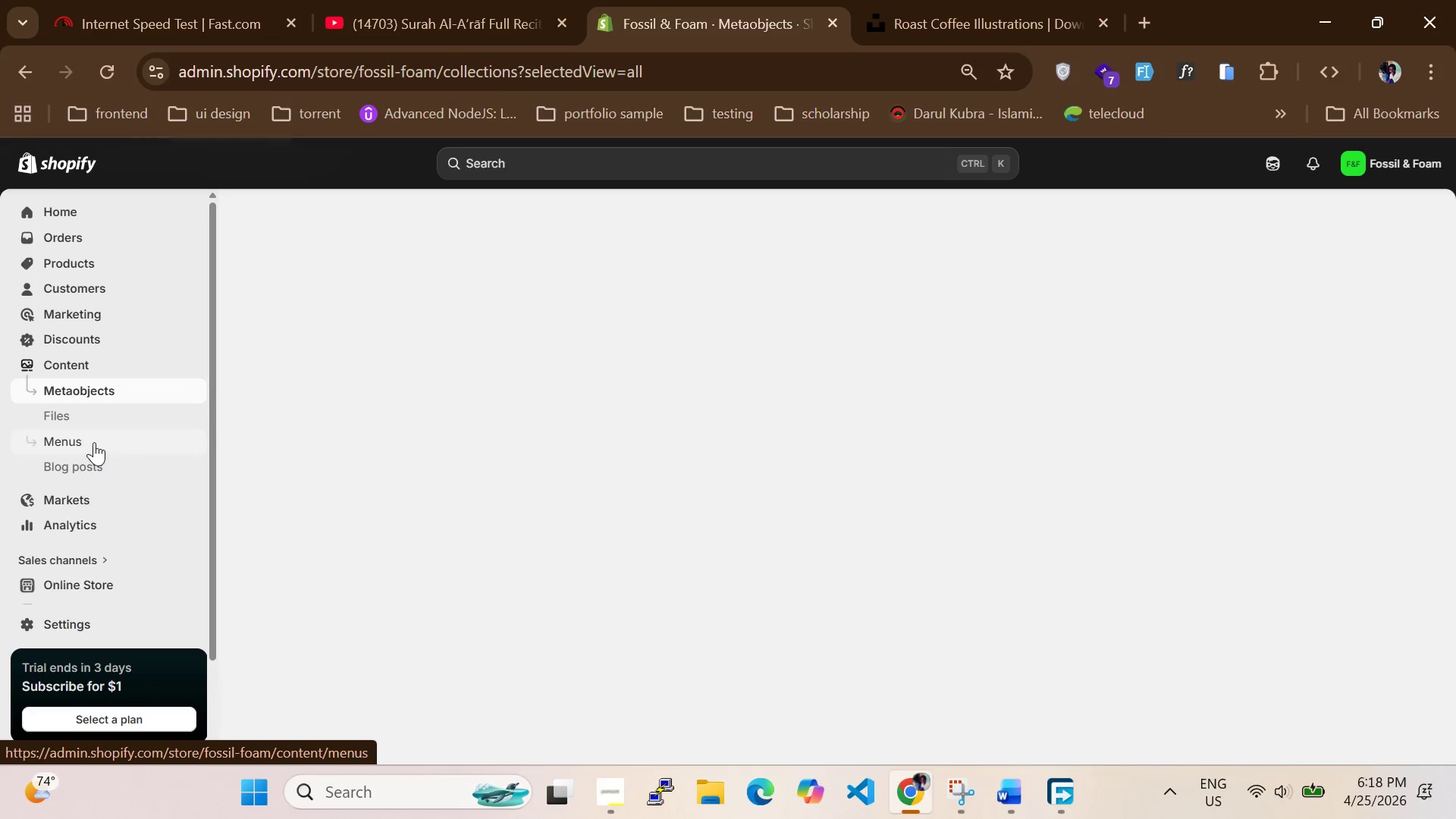 
left_click([94, 442])
 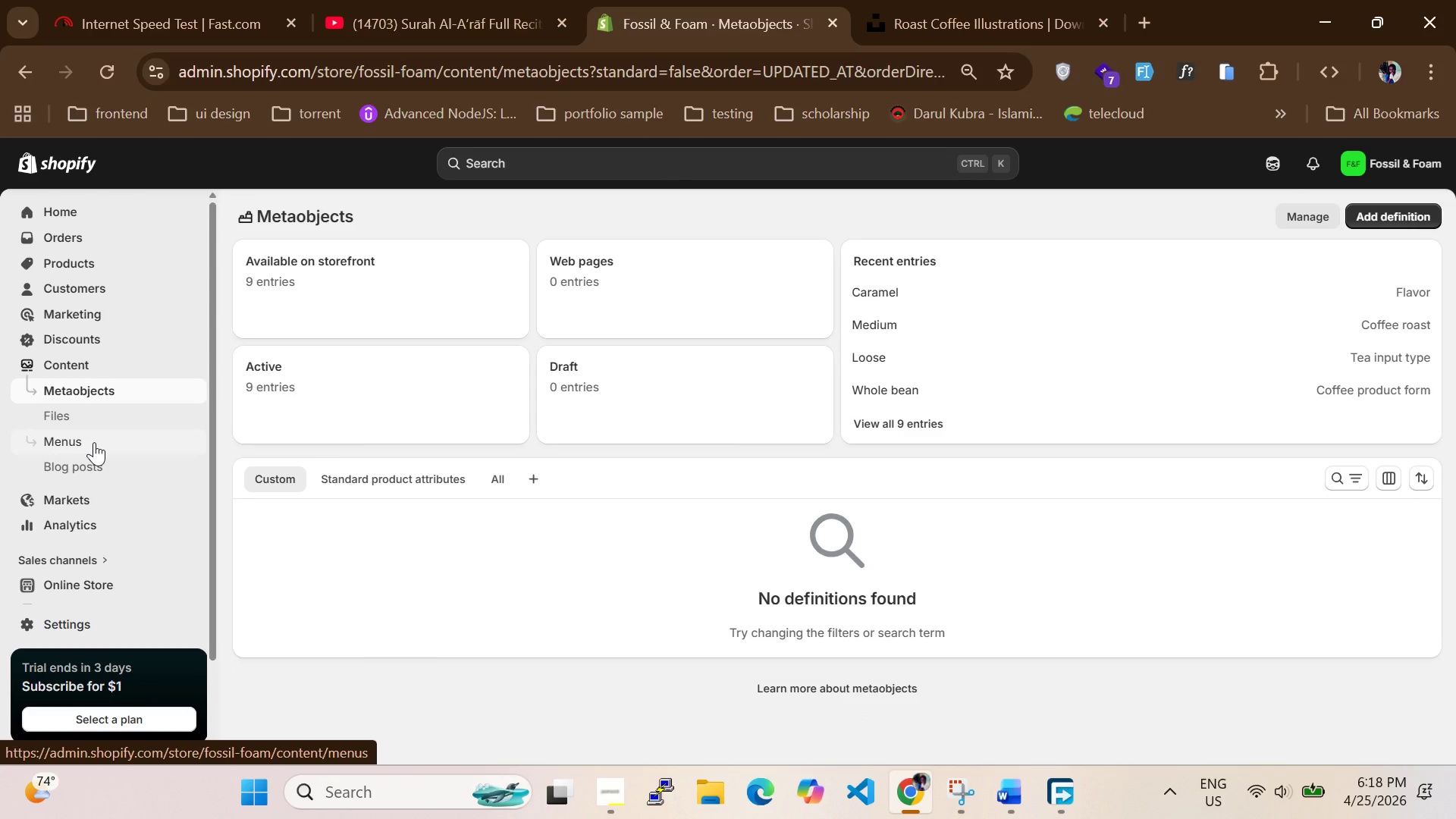 
left_click([89, 442])
 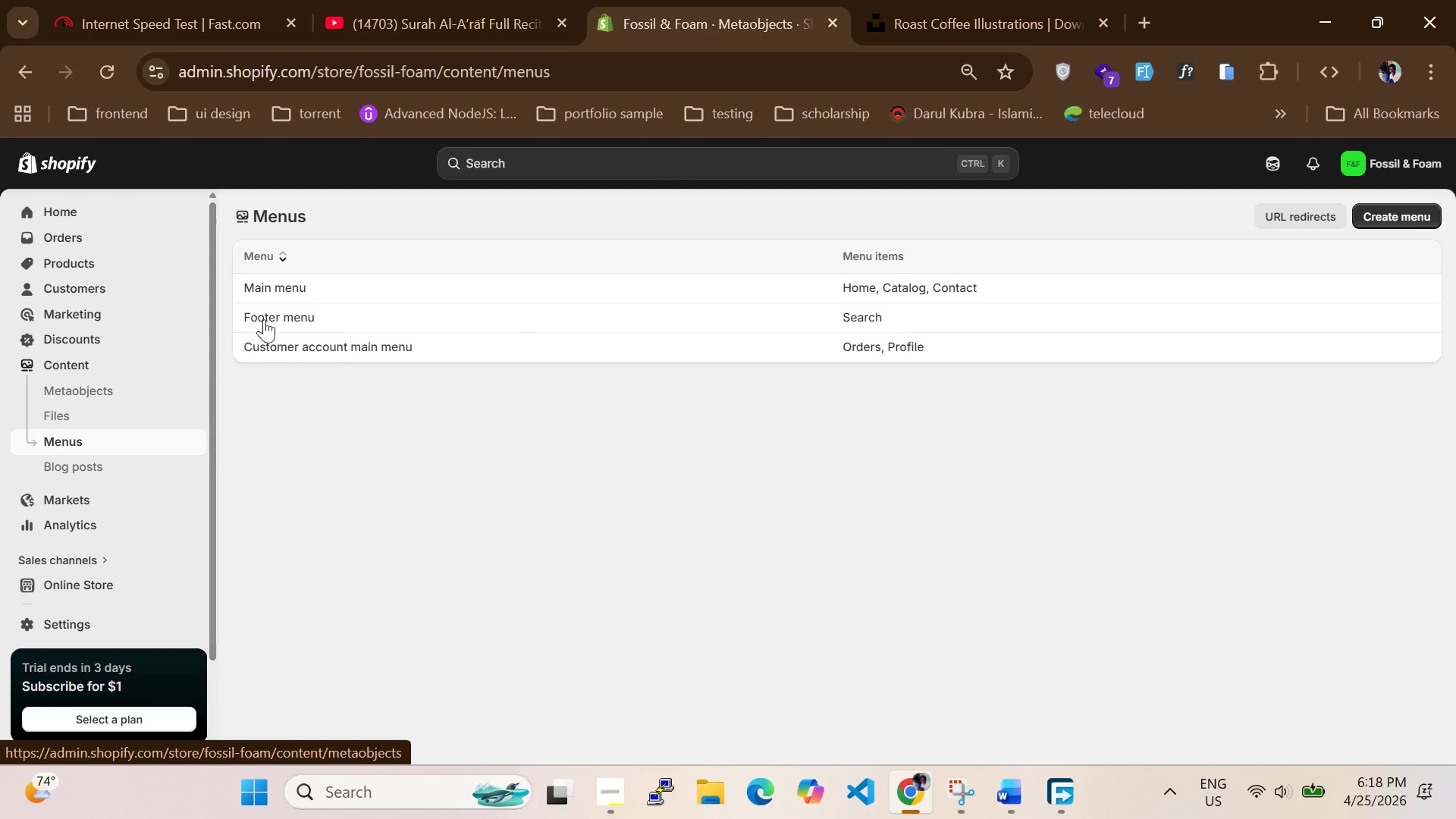 
left_click([291, 288])
 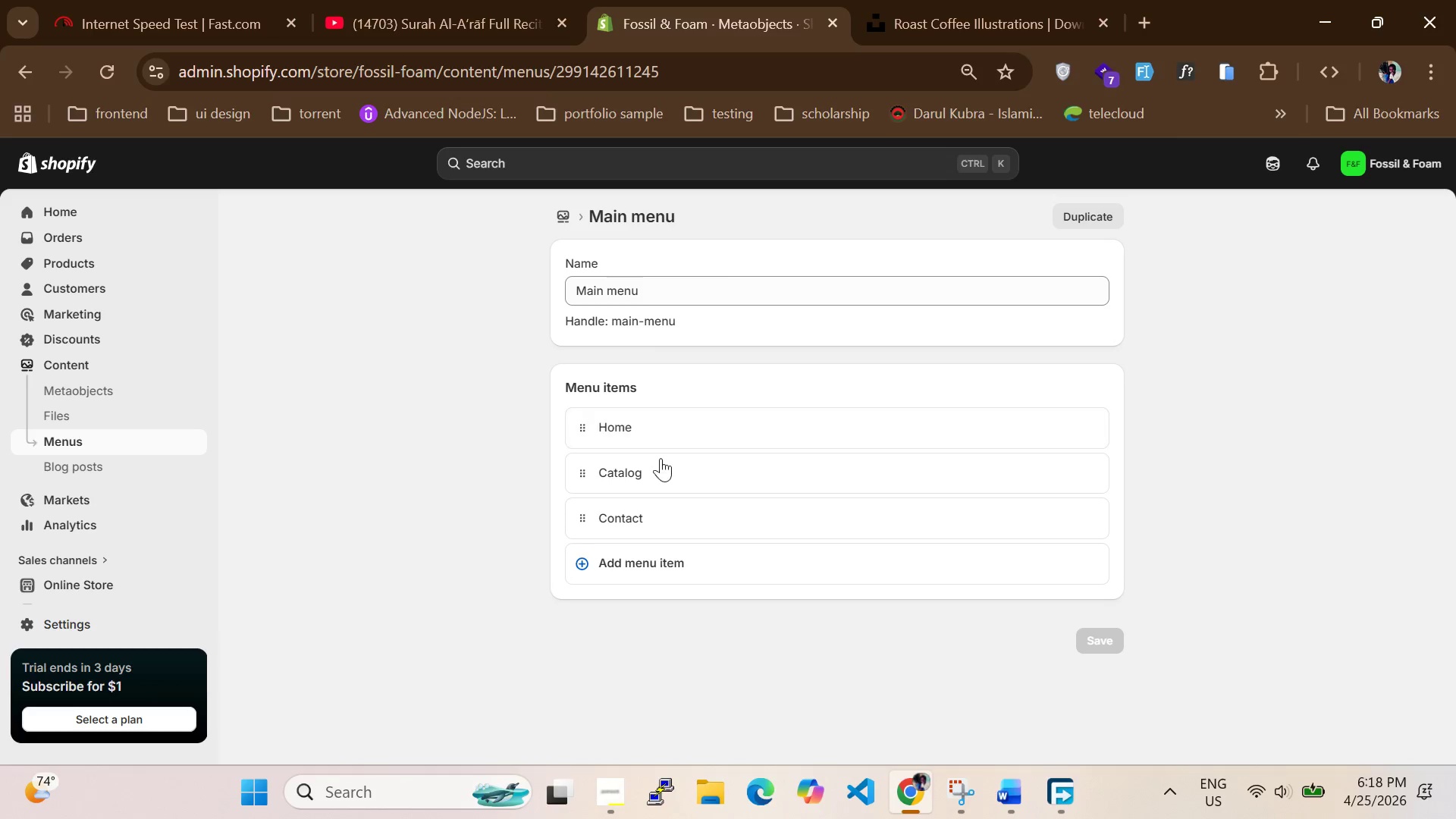 
left_click([642, 568])
 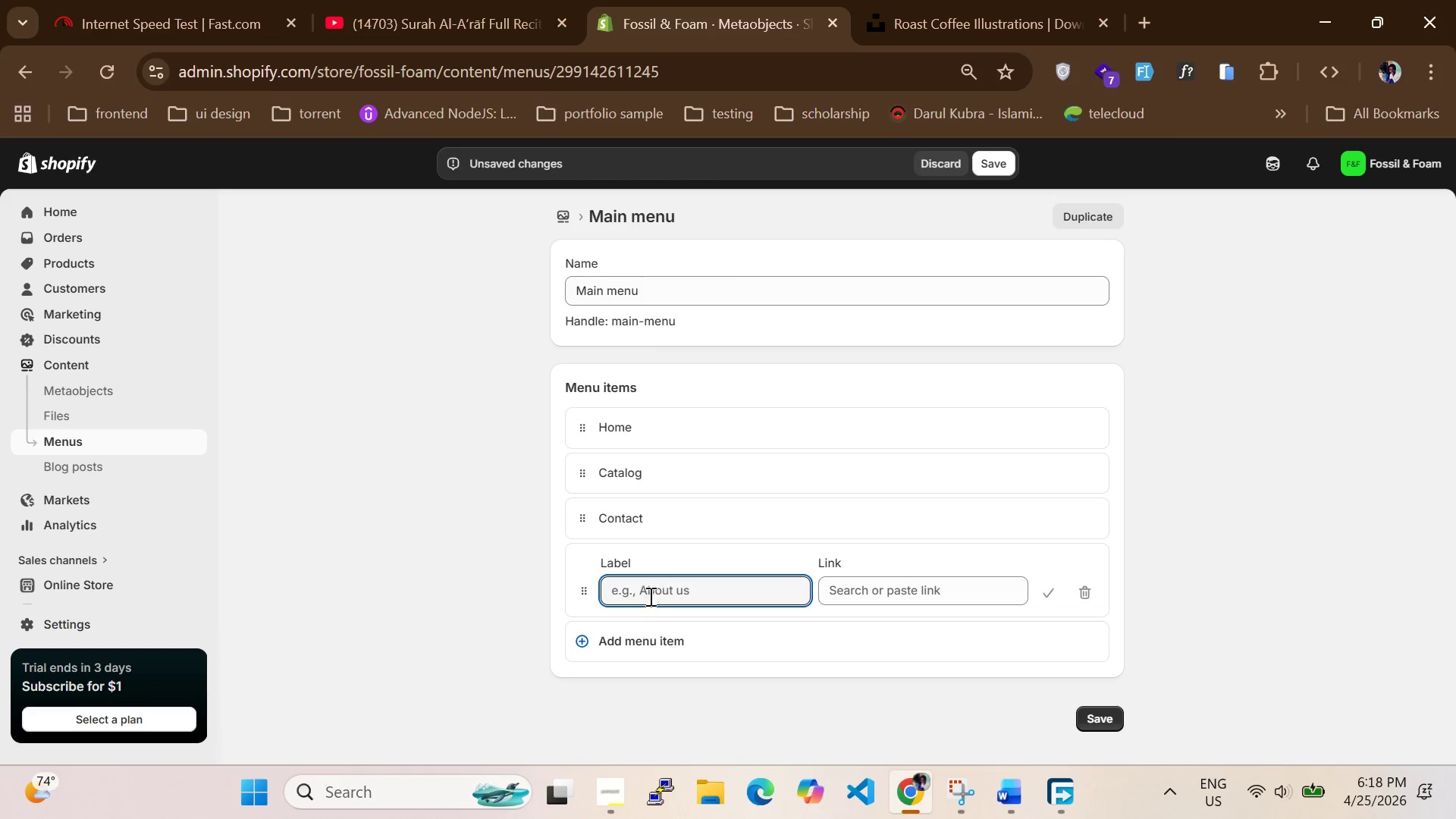 
left_click_drag(start_coordinate=[649, 596], to_coordinate=[643, 596])
 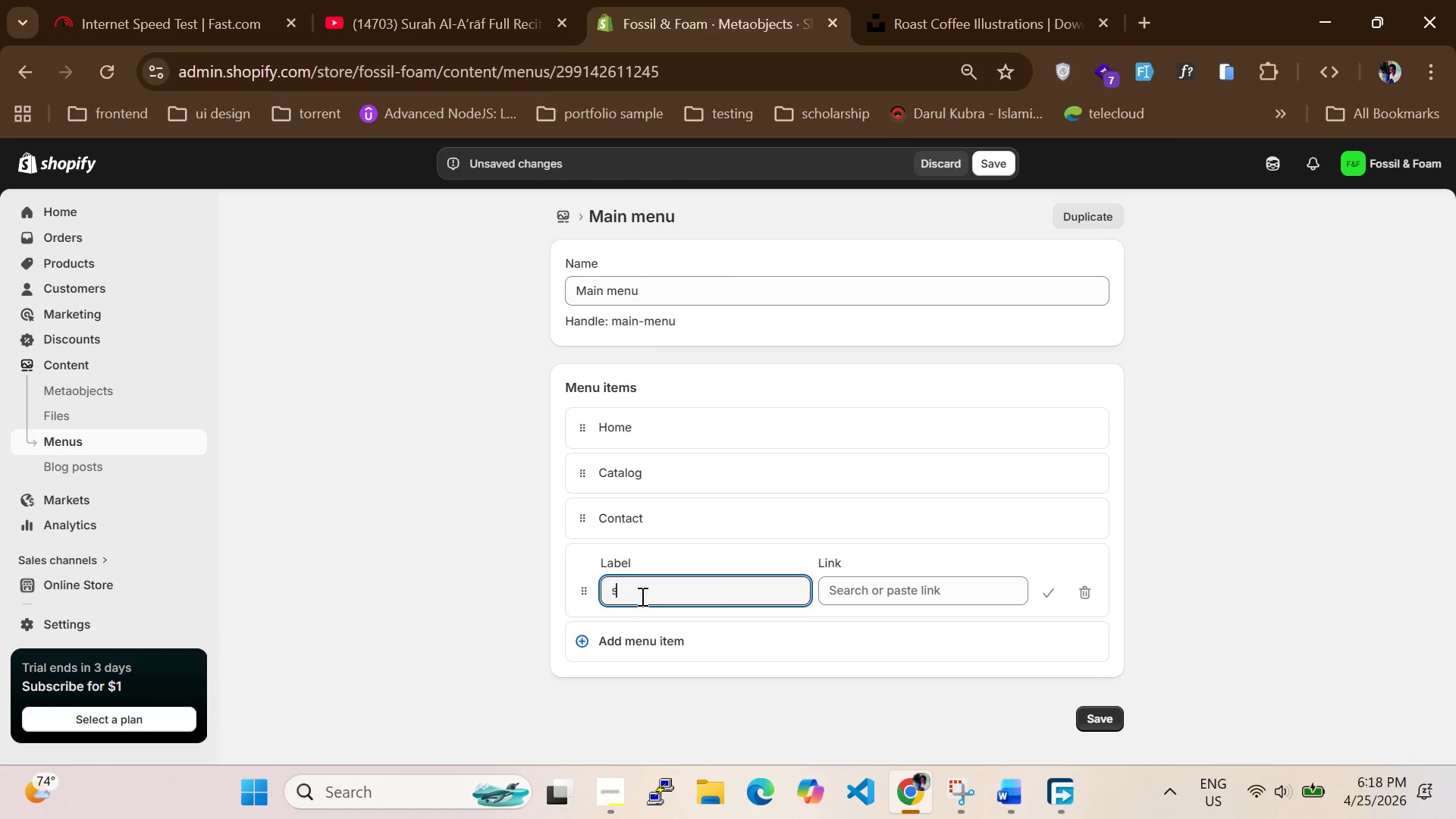 
type(shop by era)
 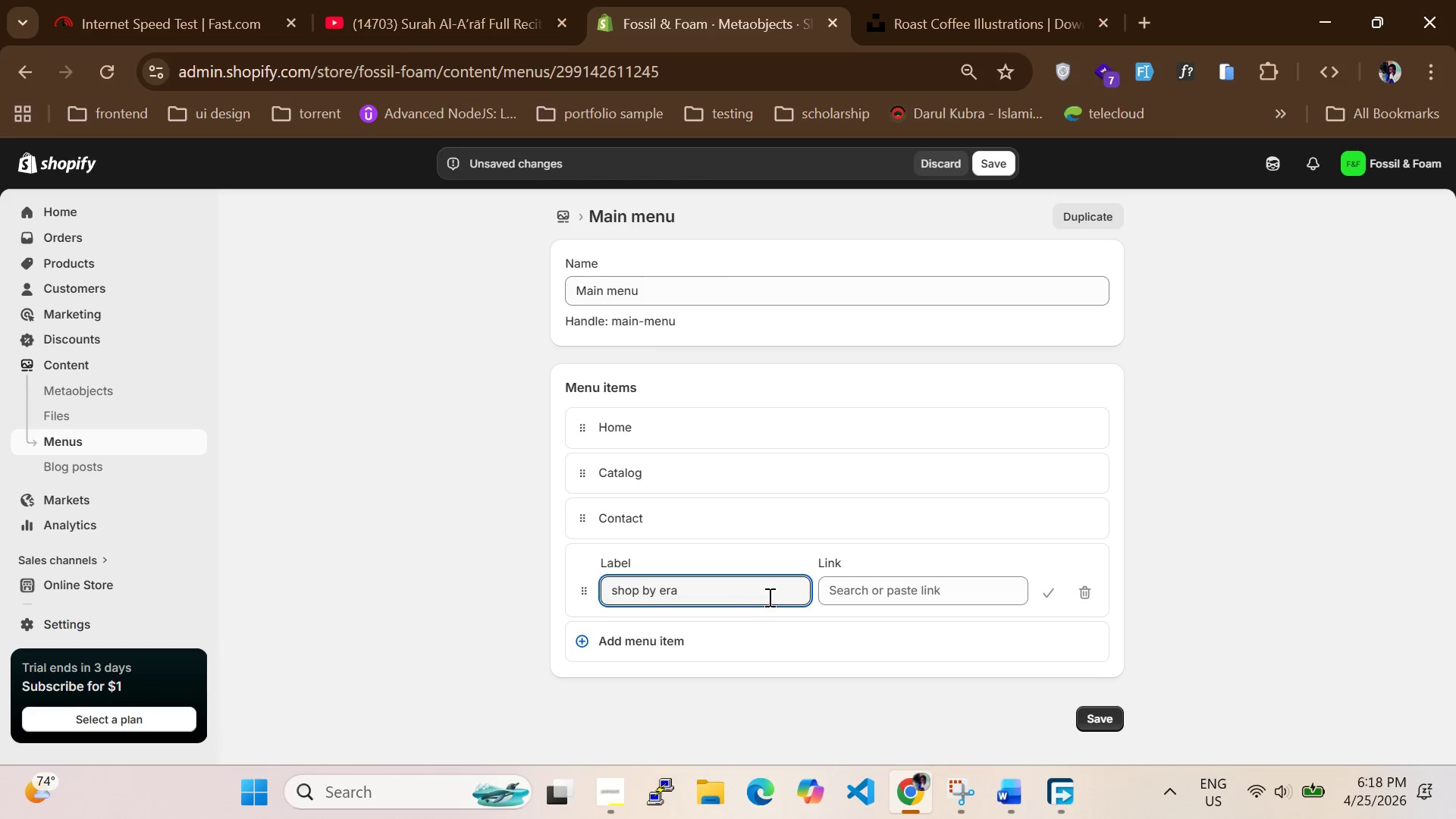 
left_click([854, 600])
 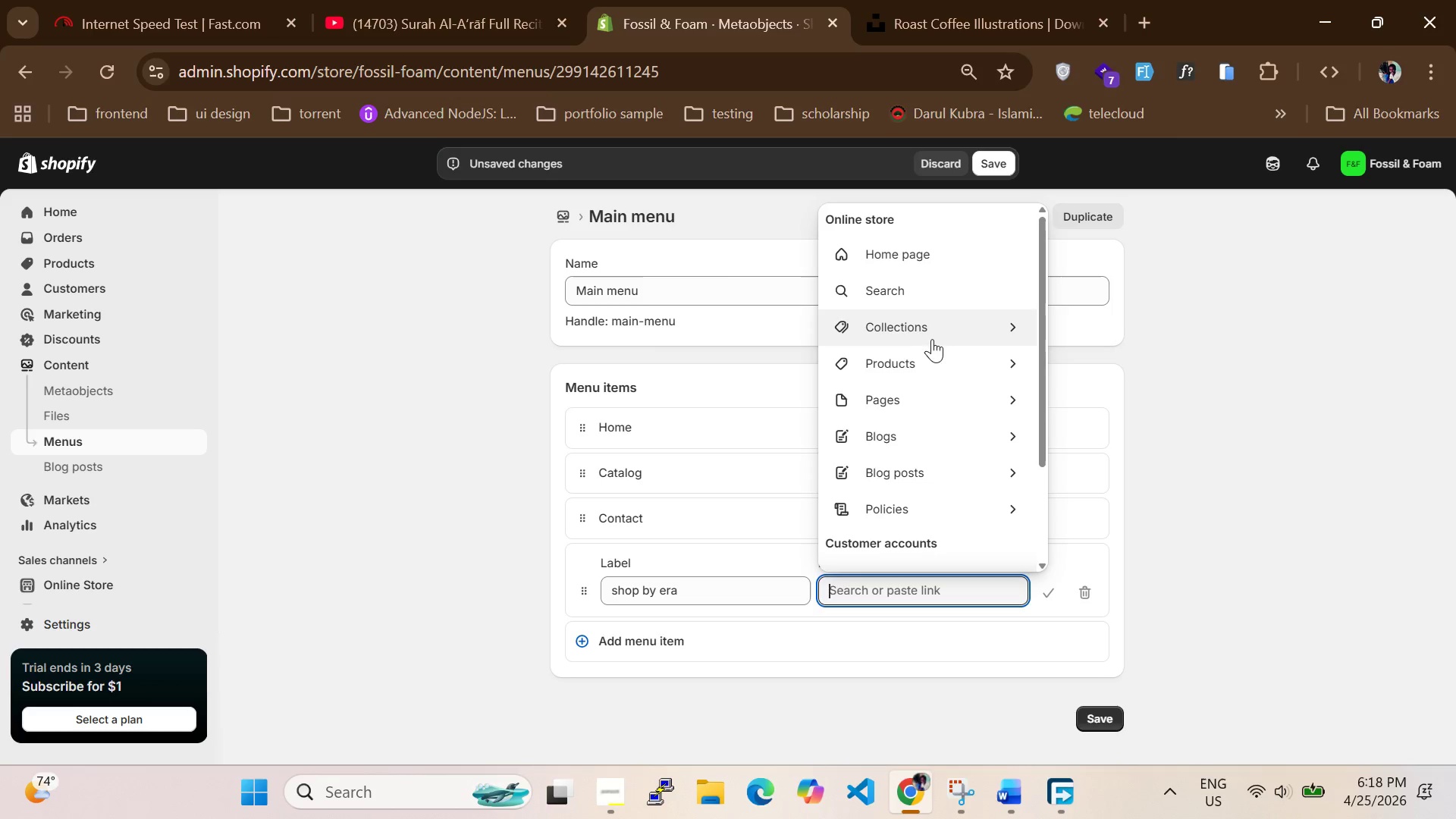 
left_click([934, 329])
 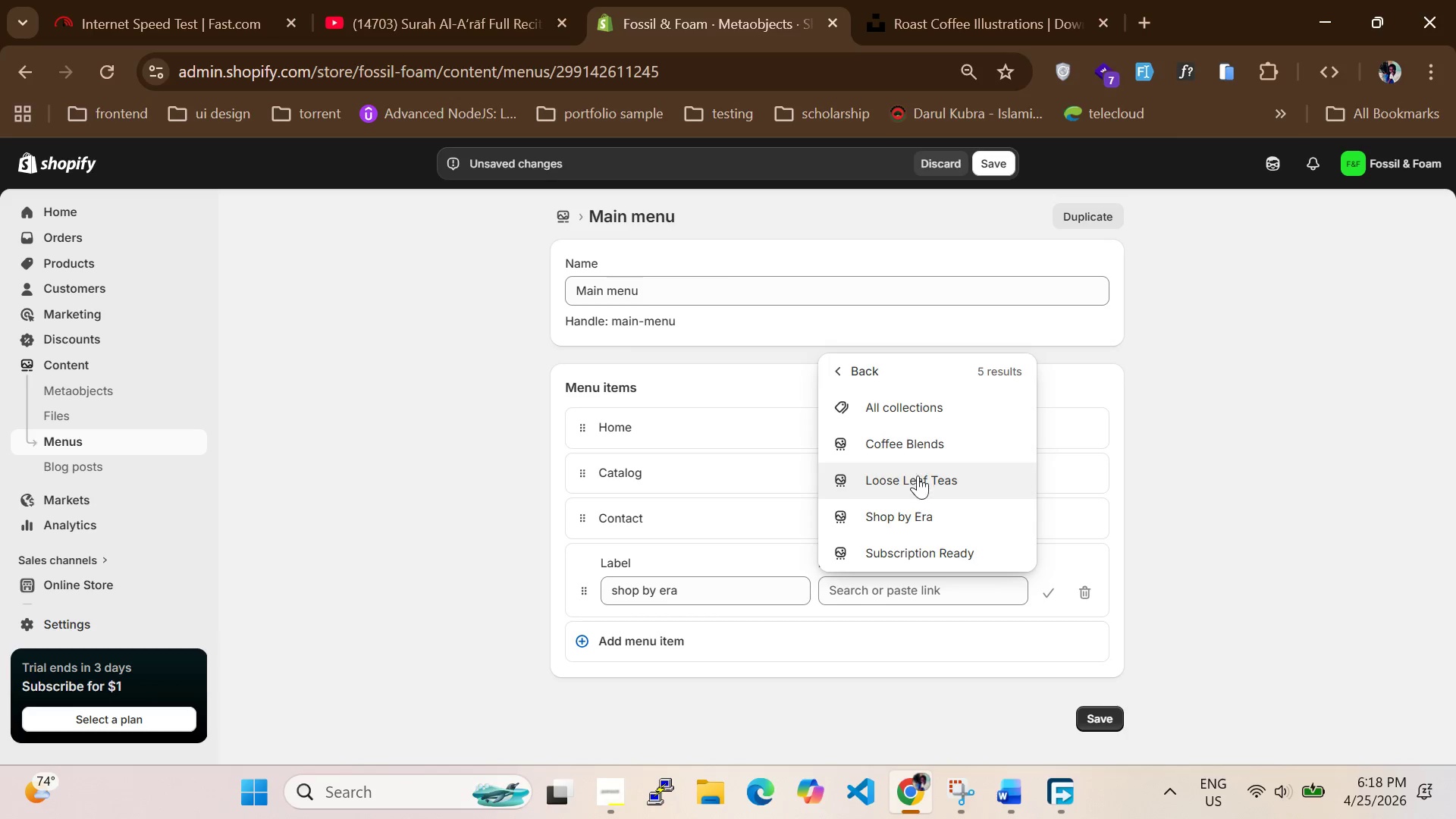 
left_click([915, 516])
 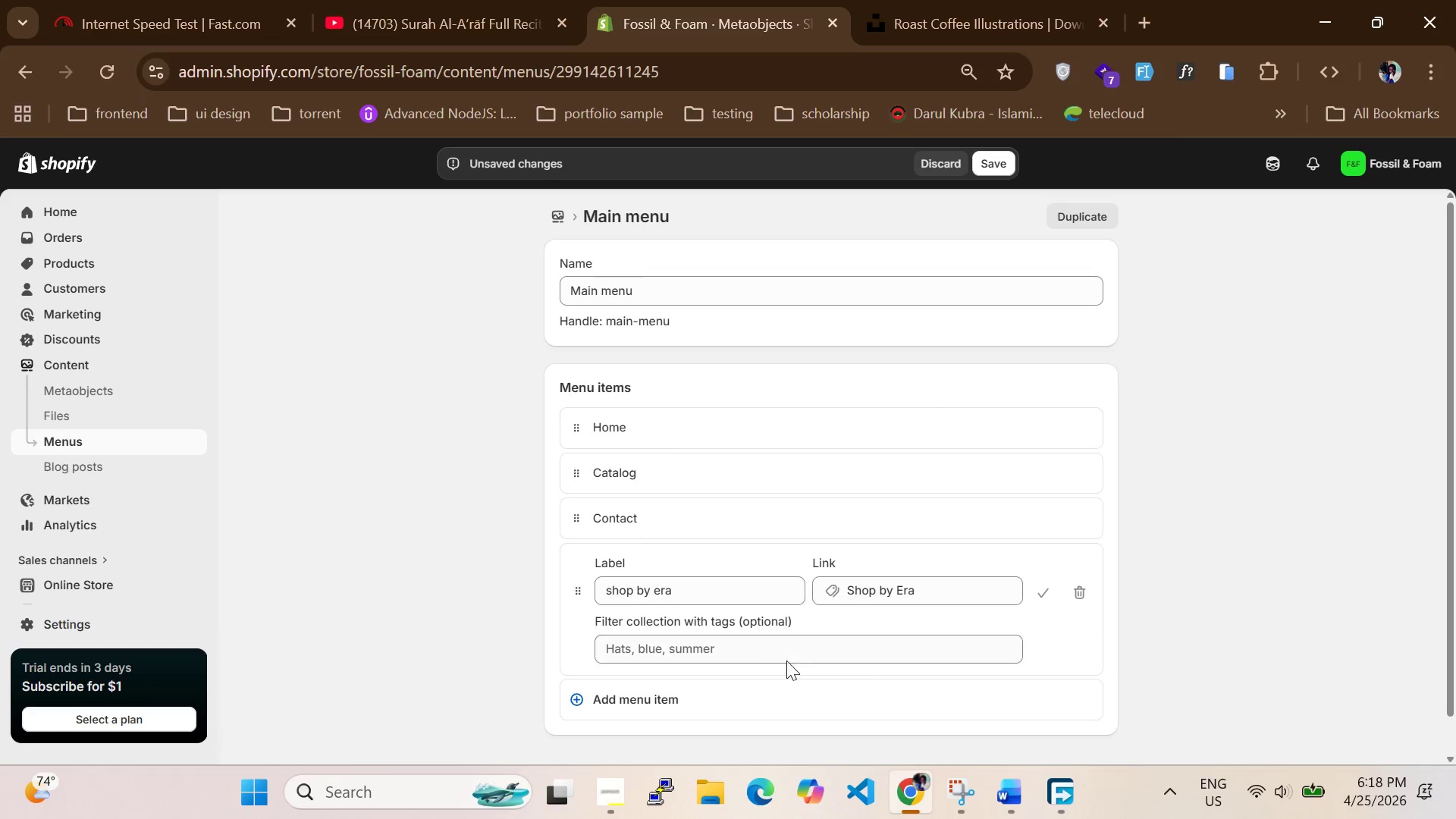 
scroll: coordinate [772, 653], scroll_direction: down, amount: 1.0
 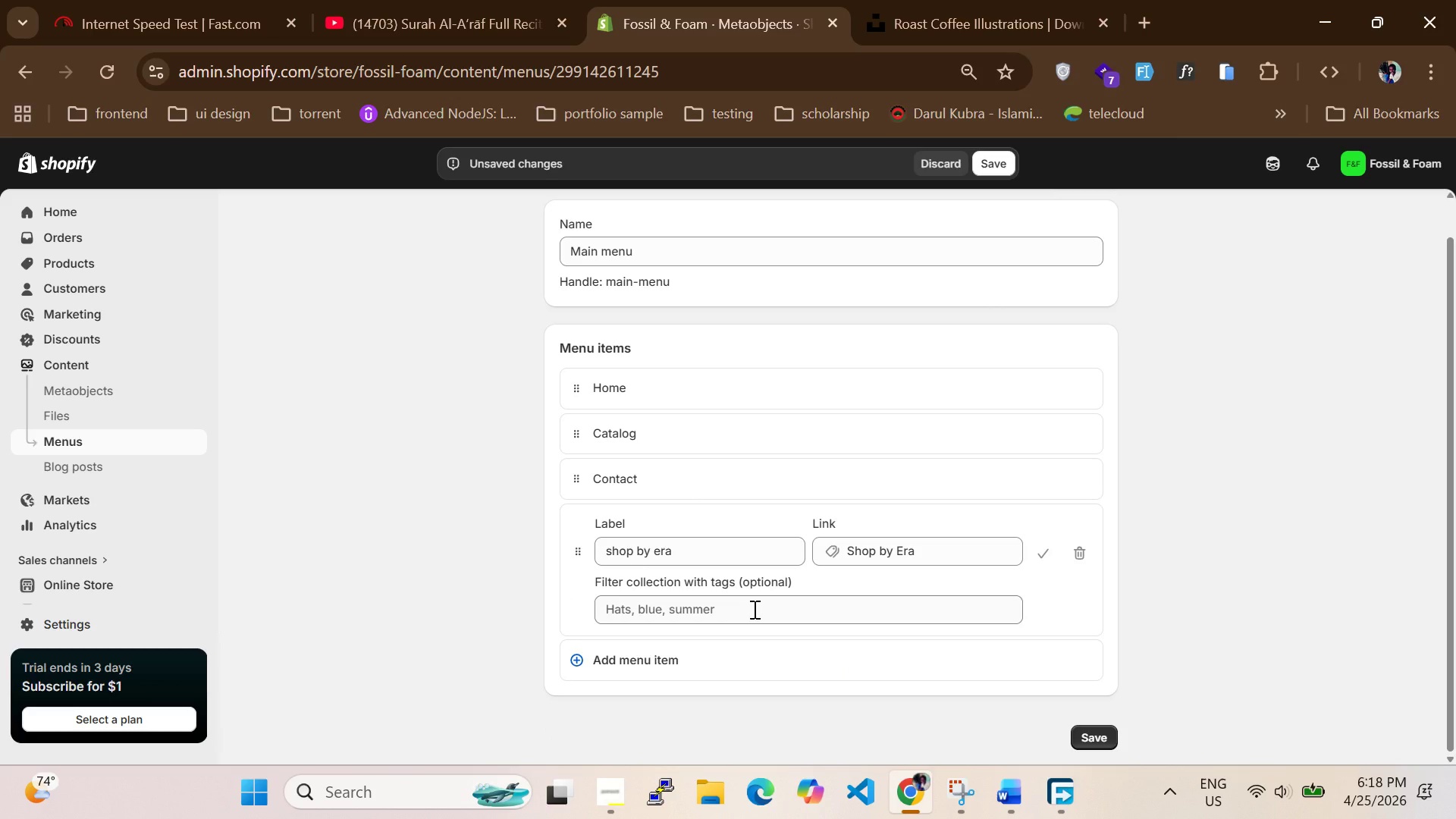 
left_click([753, 609])
 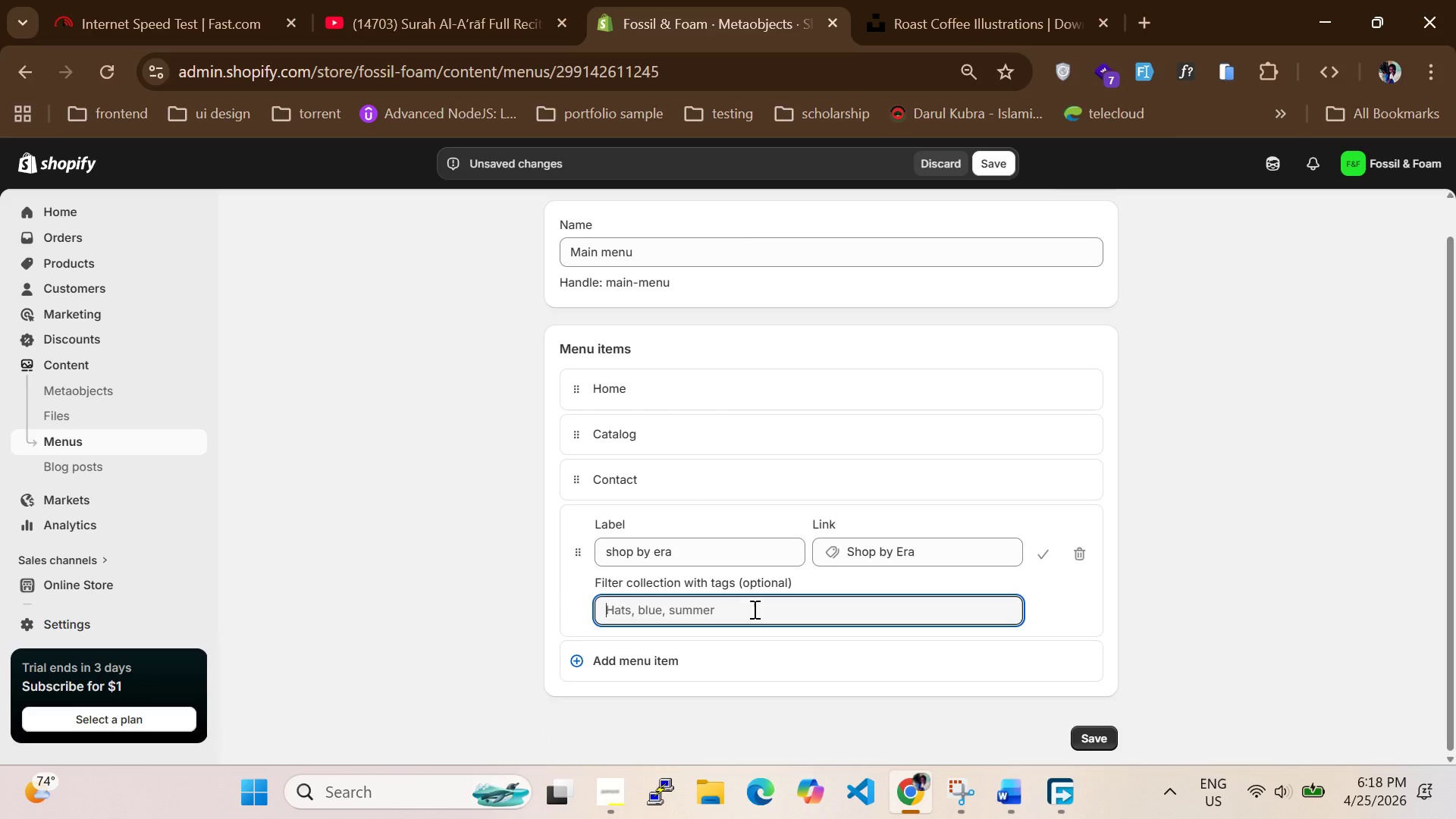 
left_click([753, 609])
 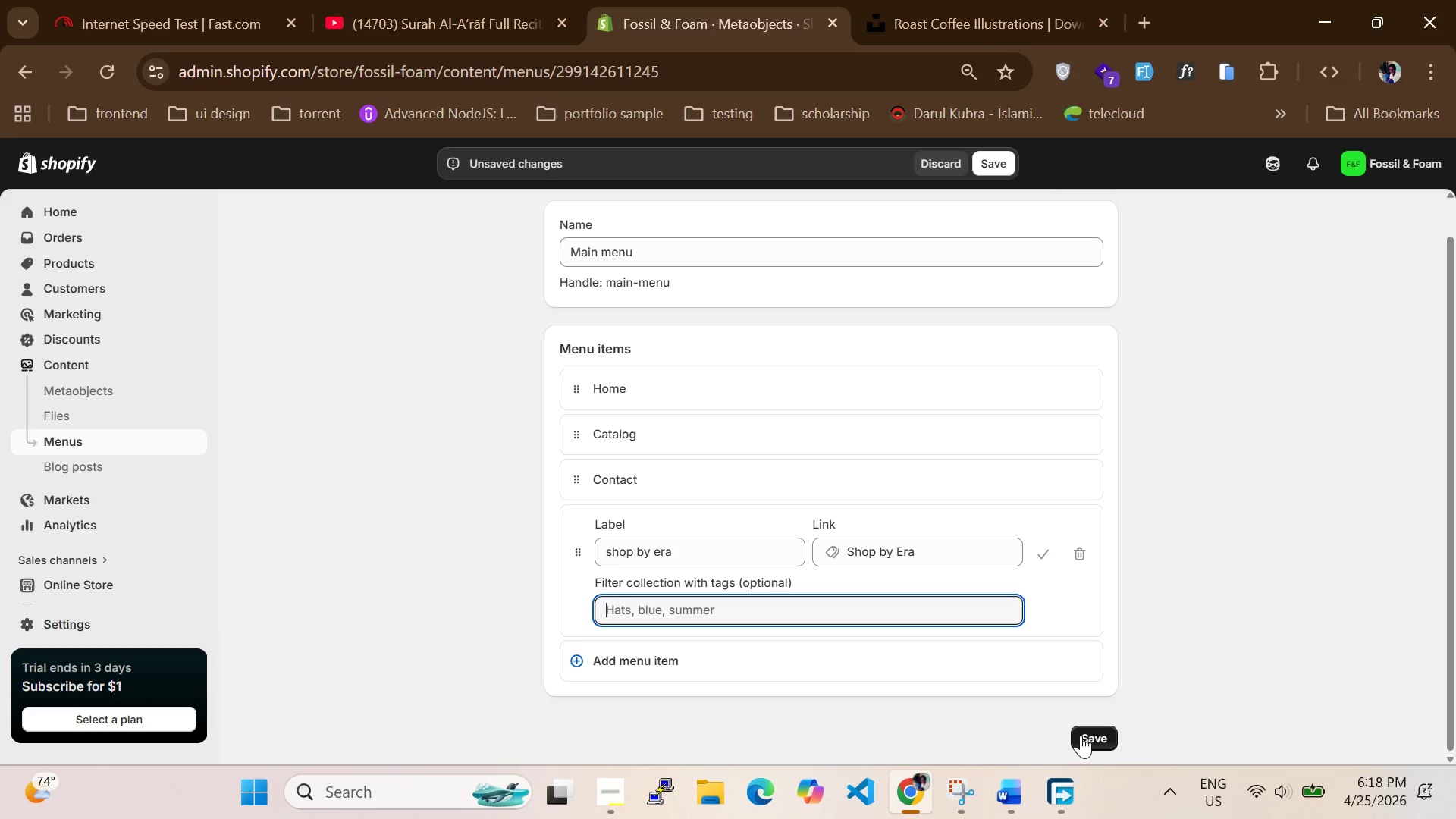 
left_click([1082, 736])
 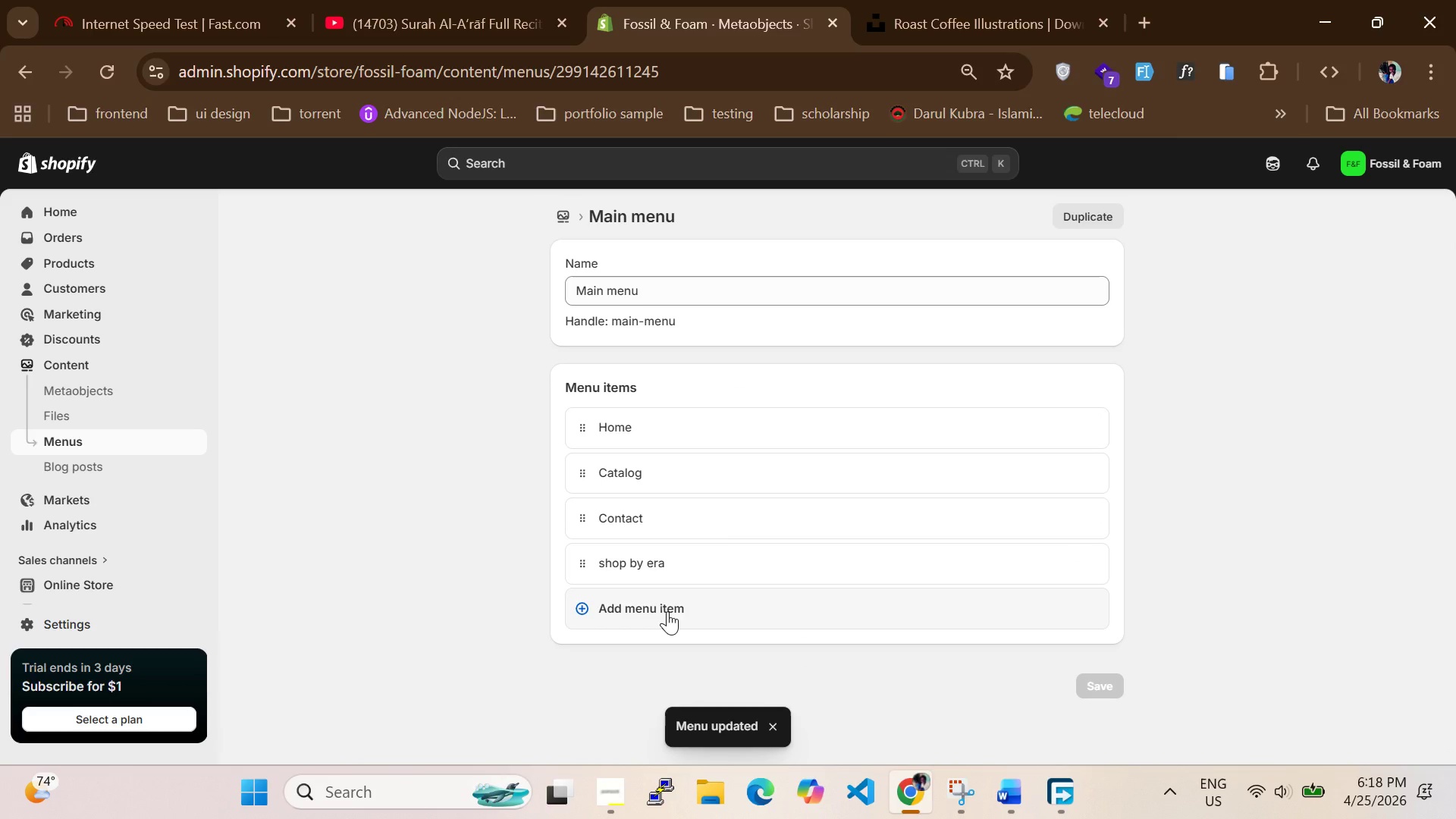 
left_click([667, 611])
 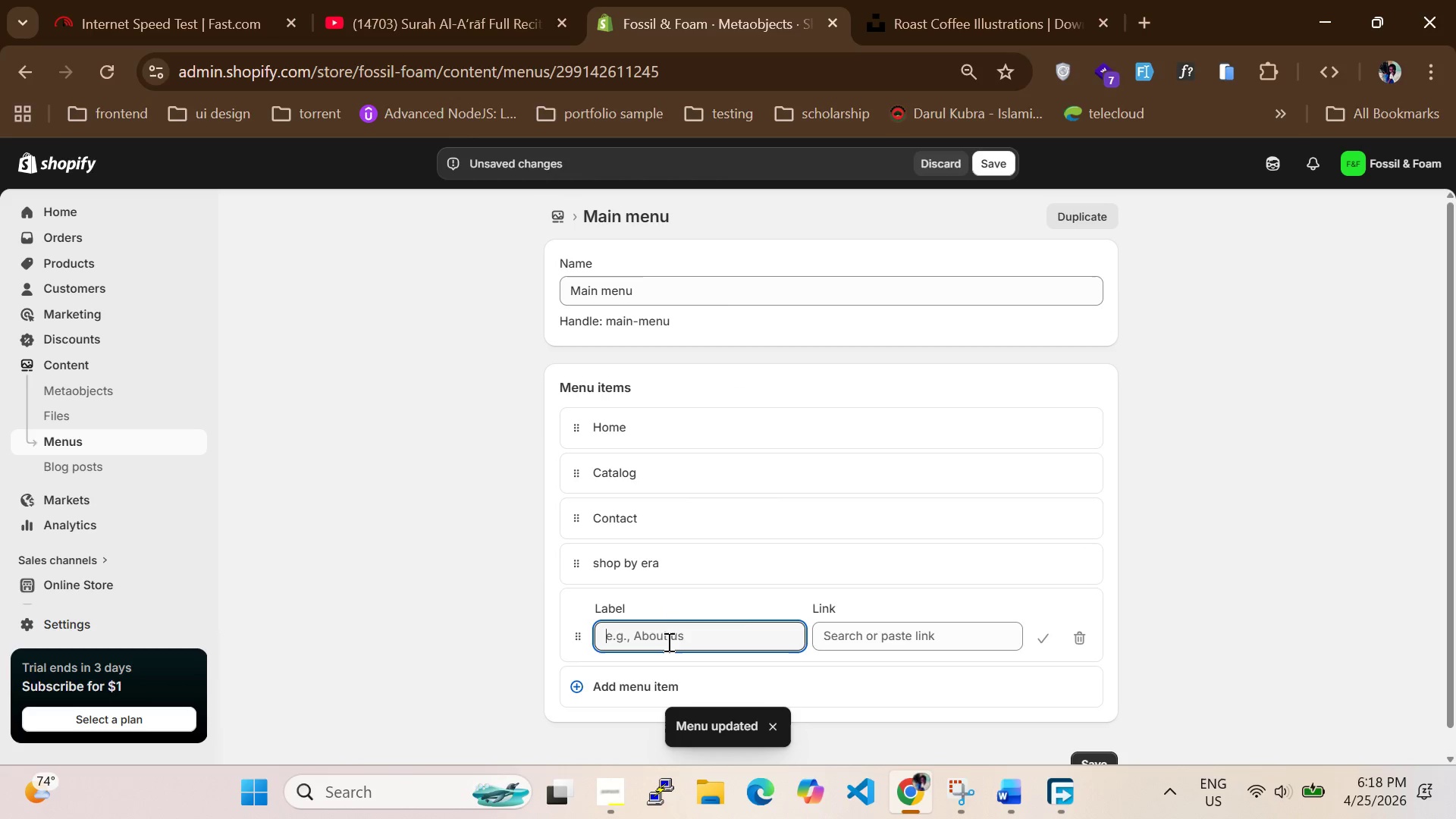 
left_click([666, 642])
 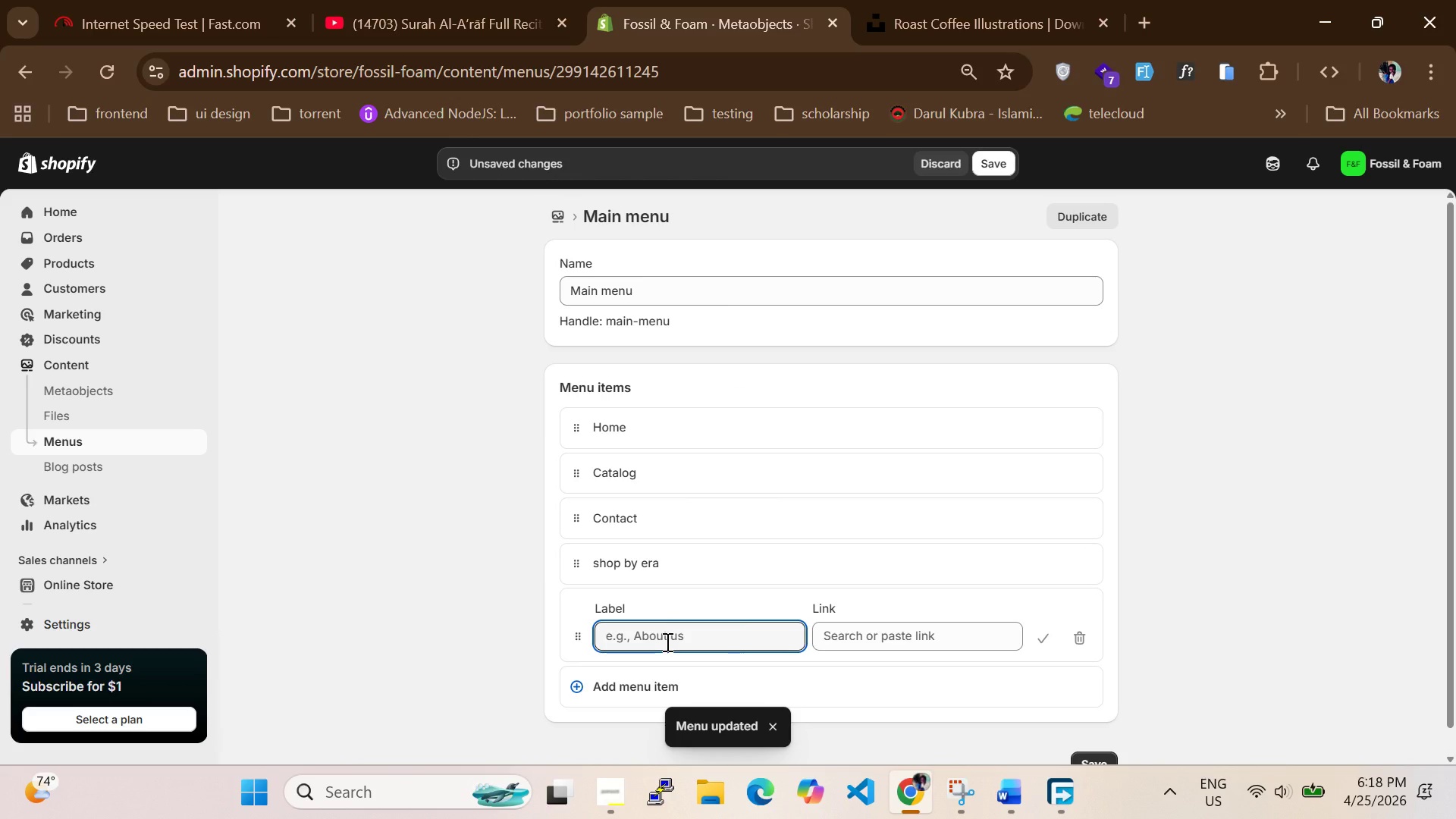 
type(coffee blends)
 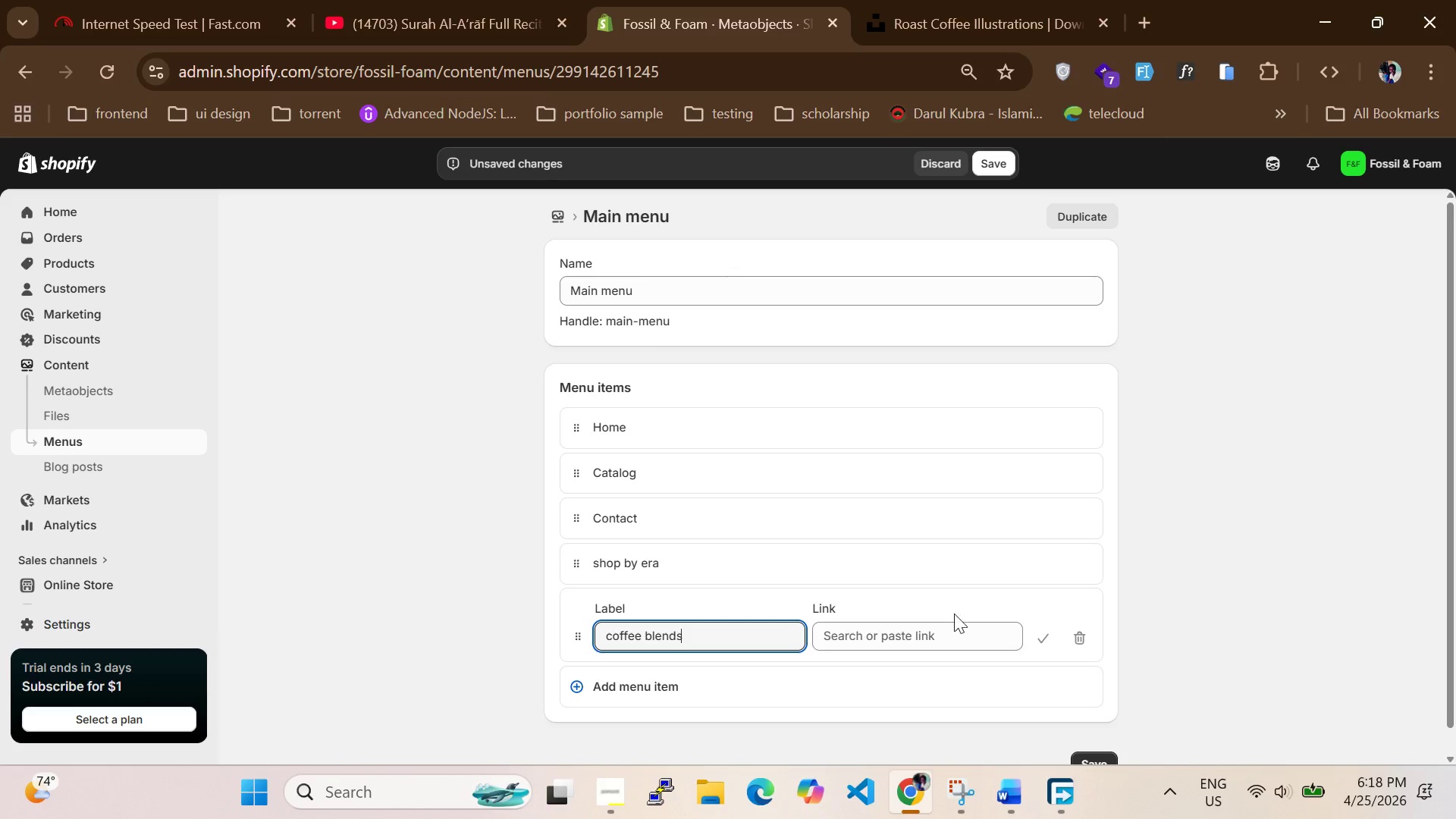 
left_click([946, 631])
 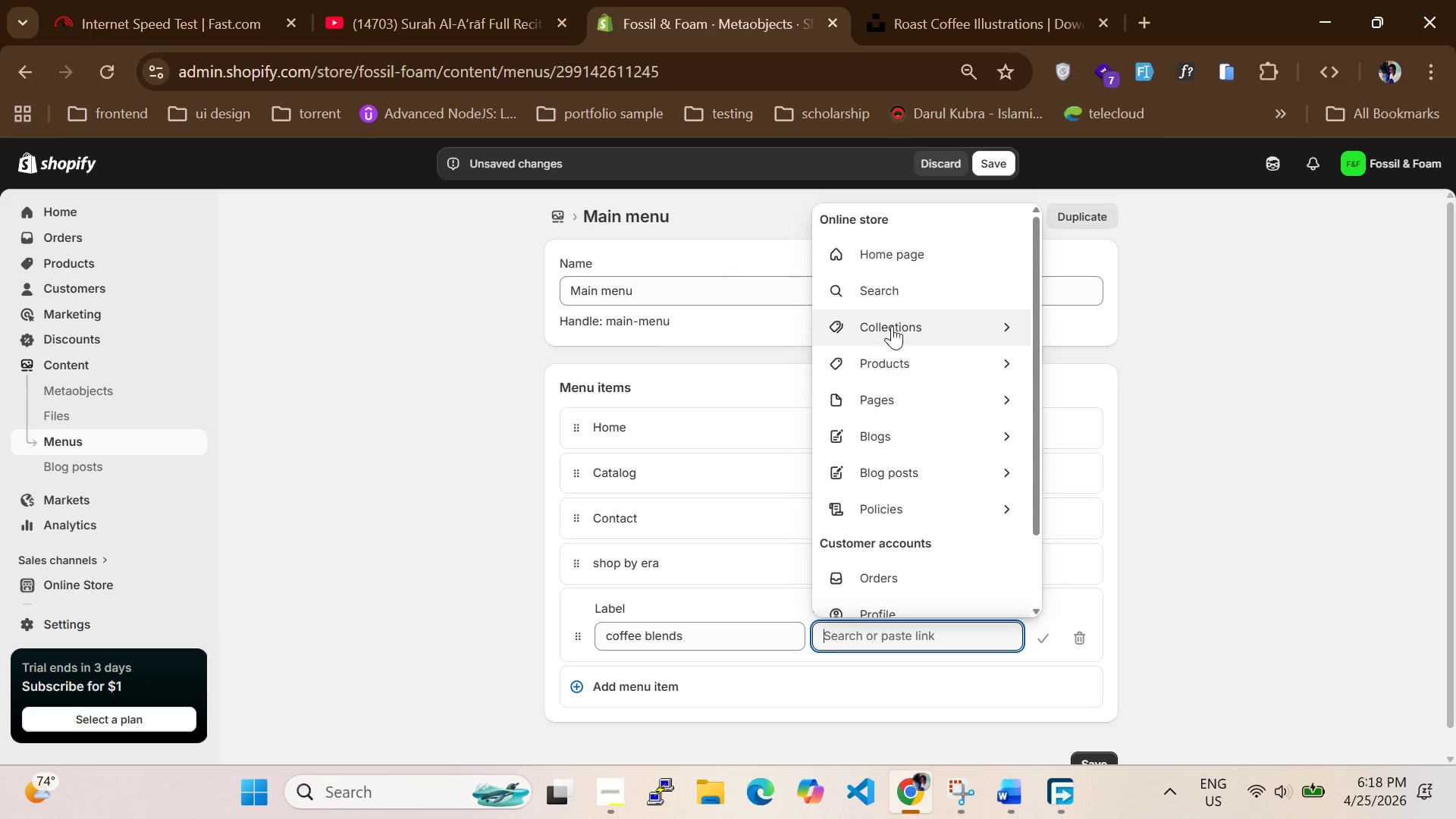 
left_click([892, 326])
 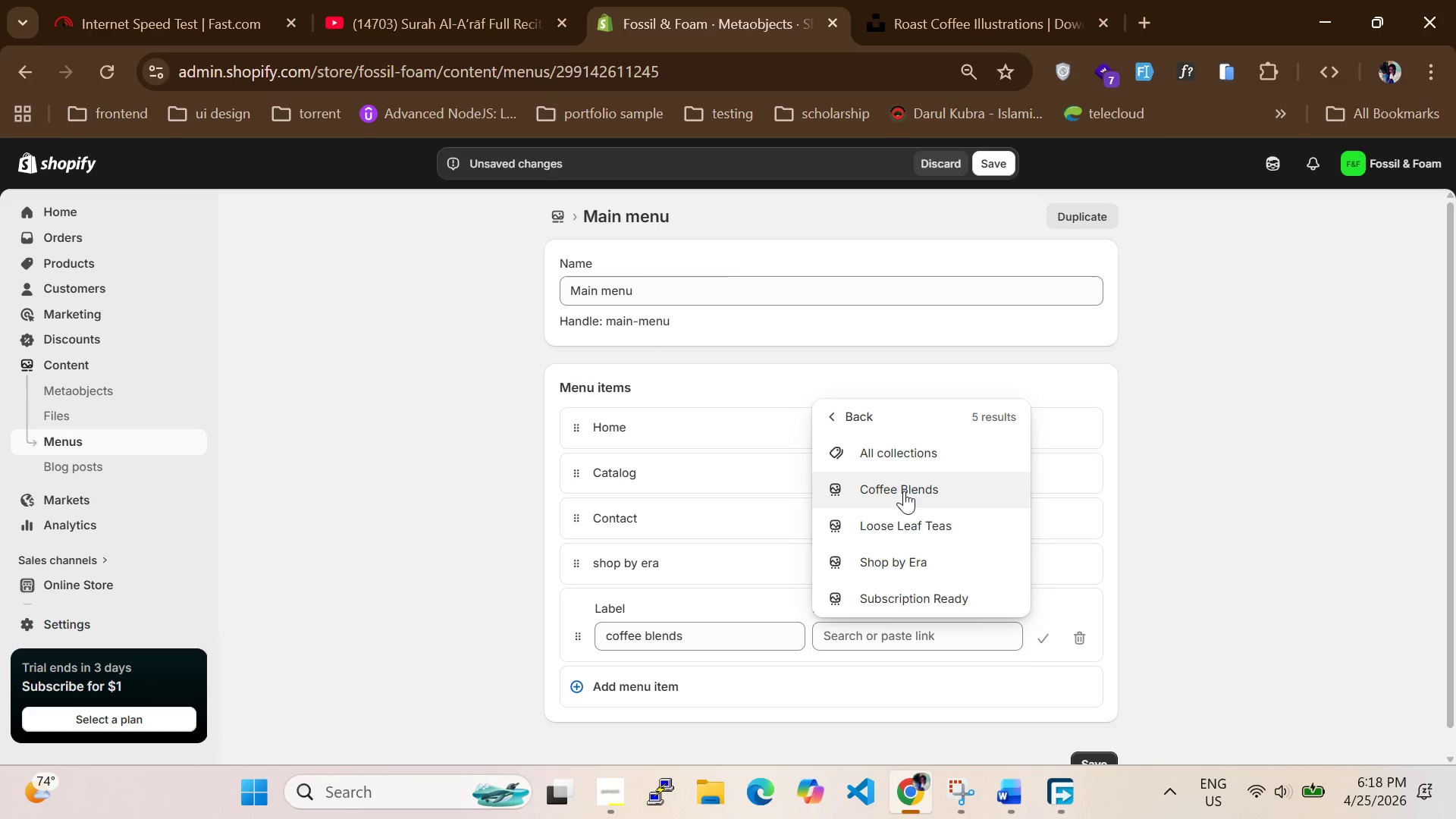 
left_click([908, 484])
 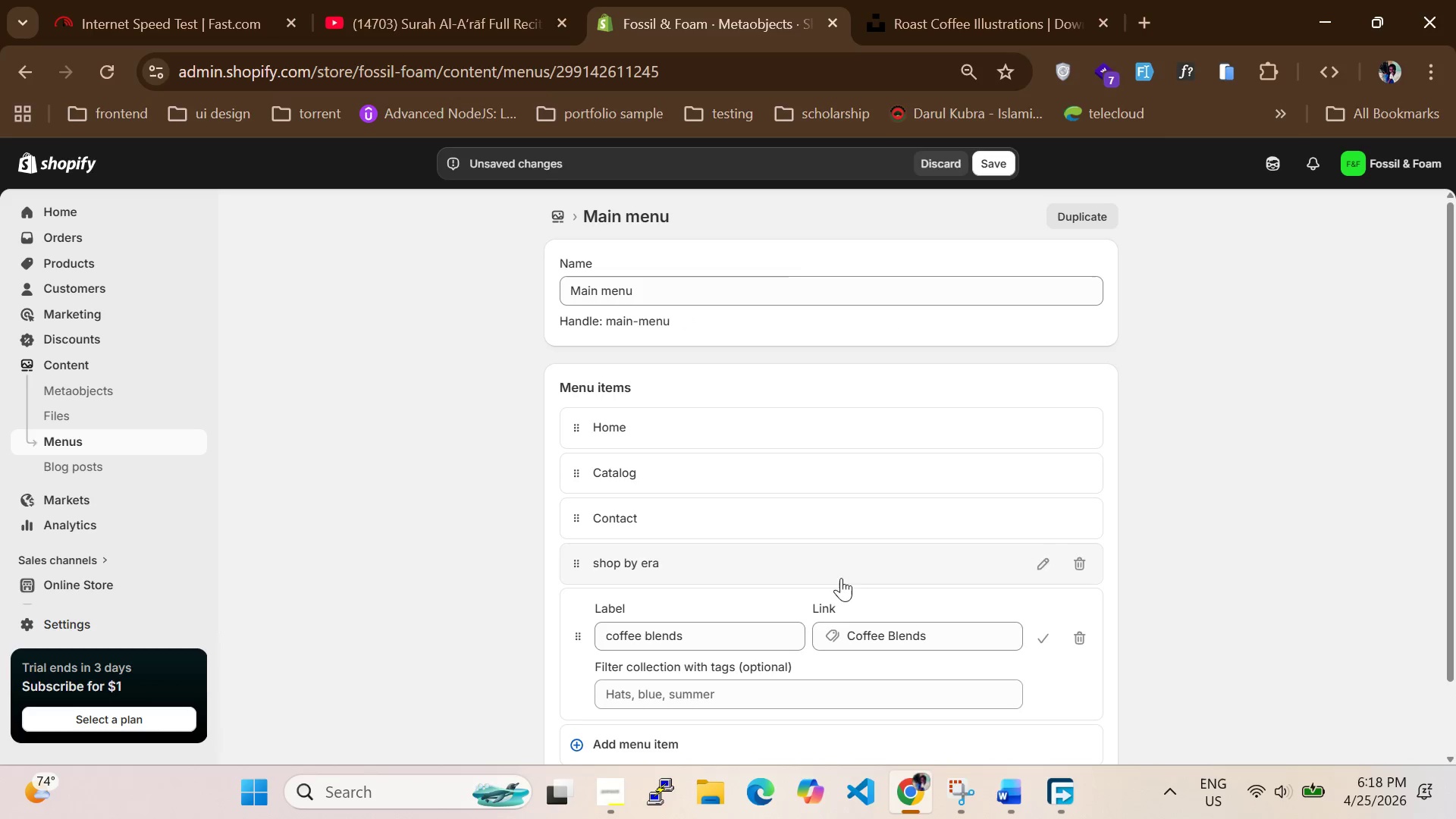 
scroll: coordinate [783, 617], scroll_direction: down, amount: 2.0
 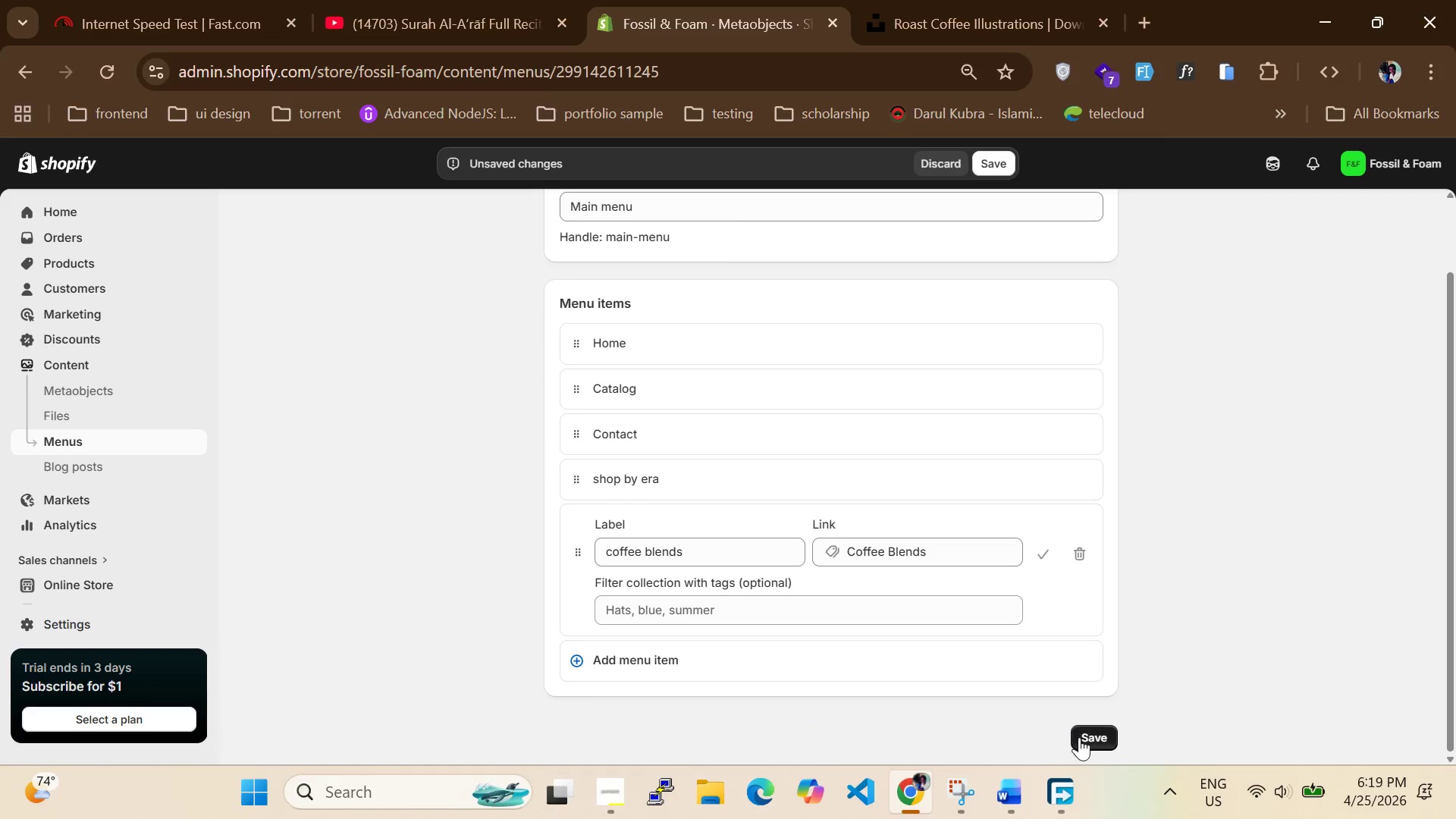 
left_click([1079, 737])
 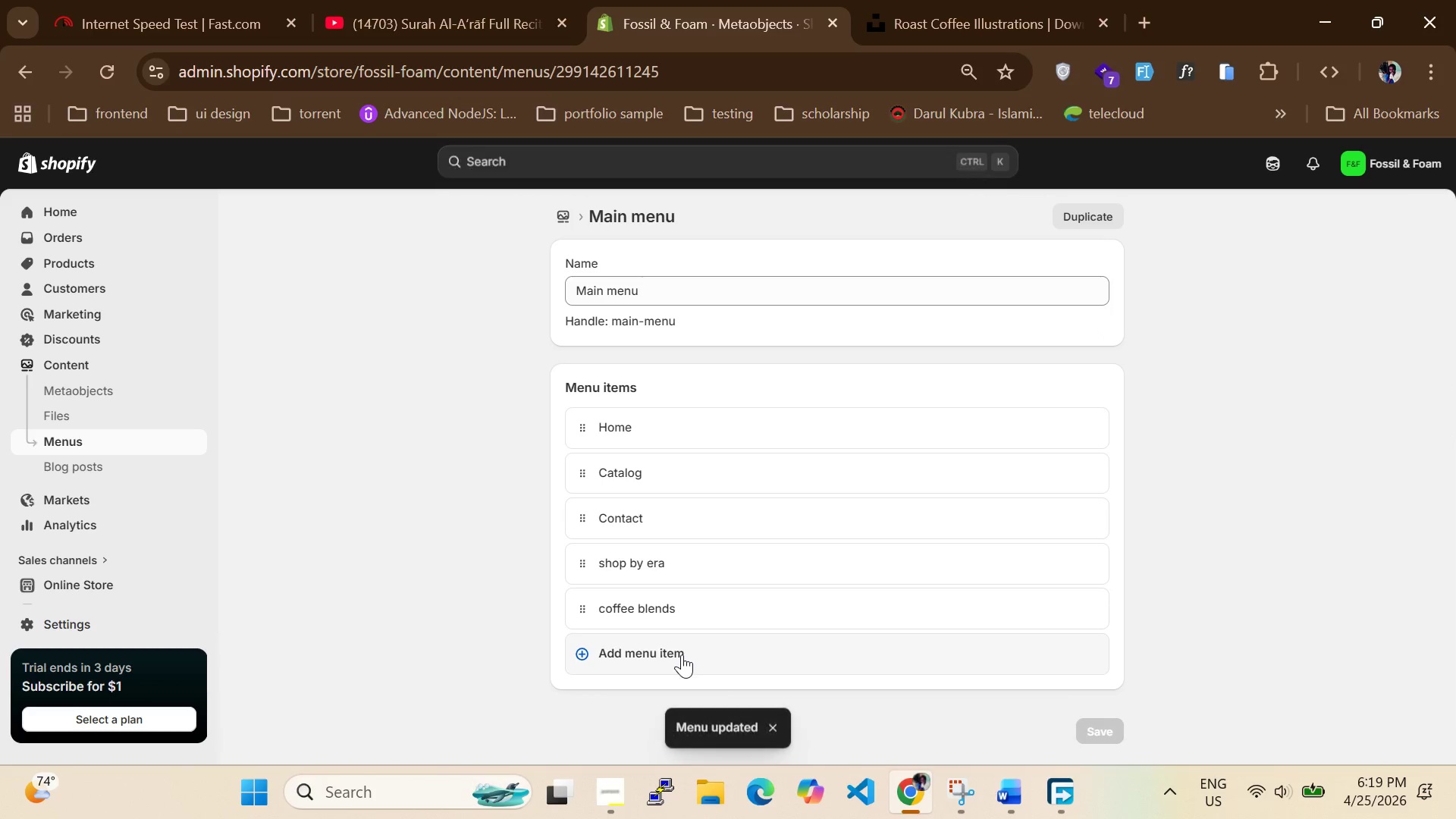 
left_click([679, 654])
 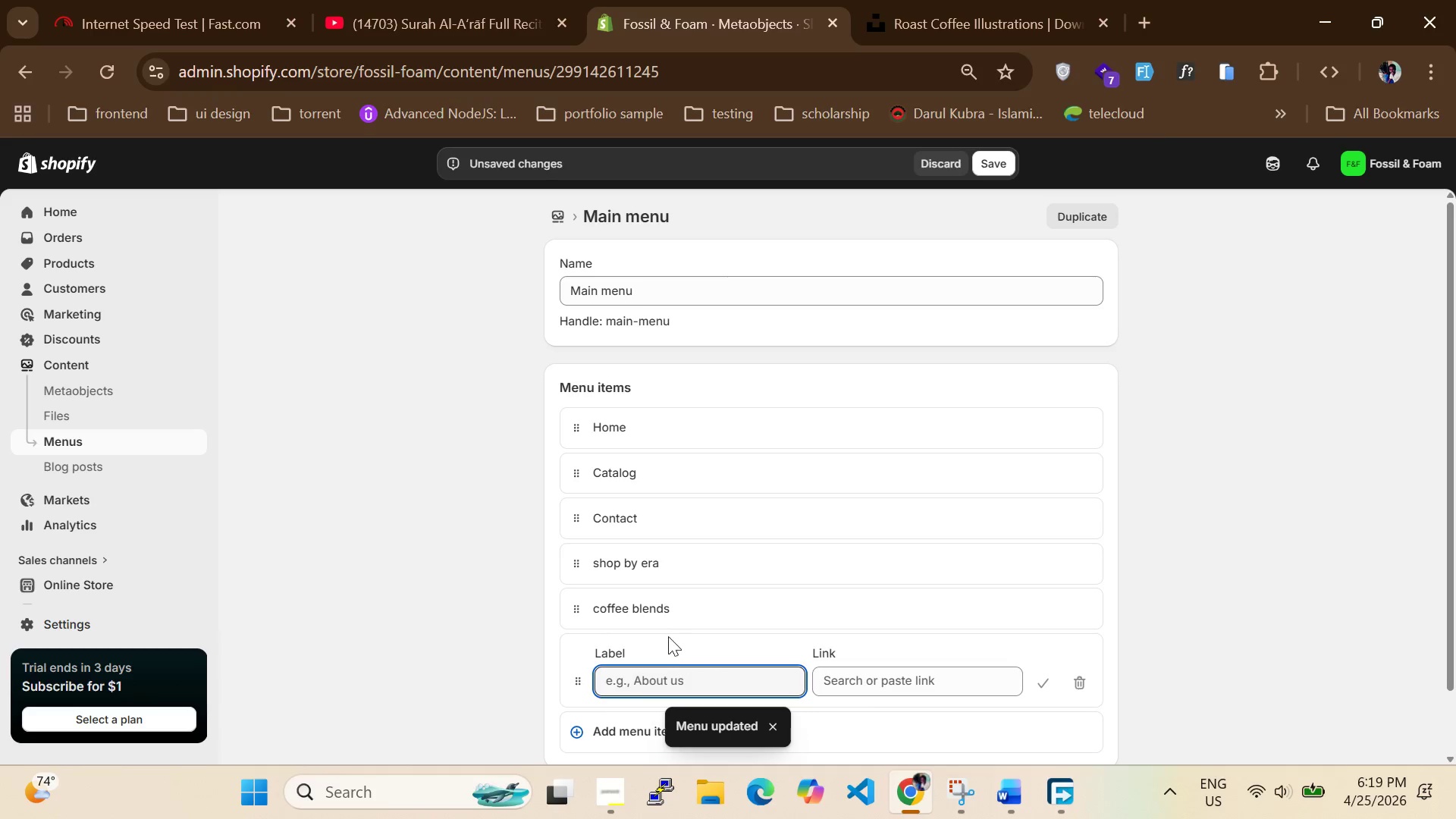 
scroll: coordinate [668, 630], scroll_direction: down, amount: 1.0
 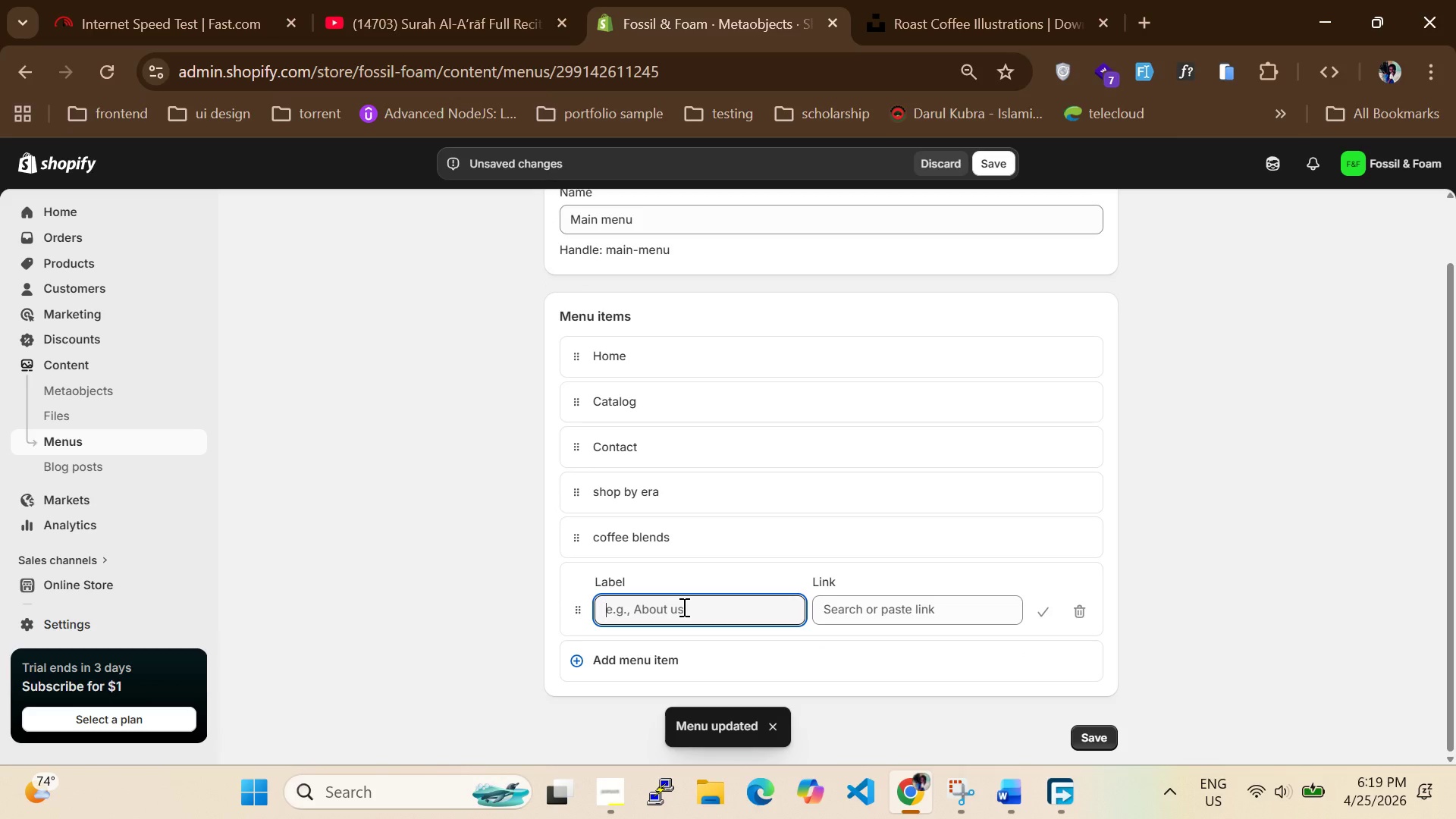 
left_click([682, 607])
 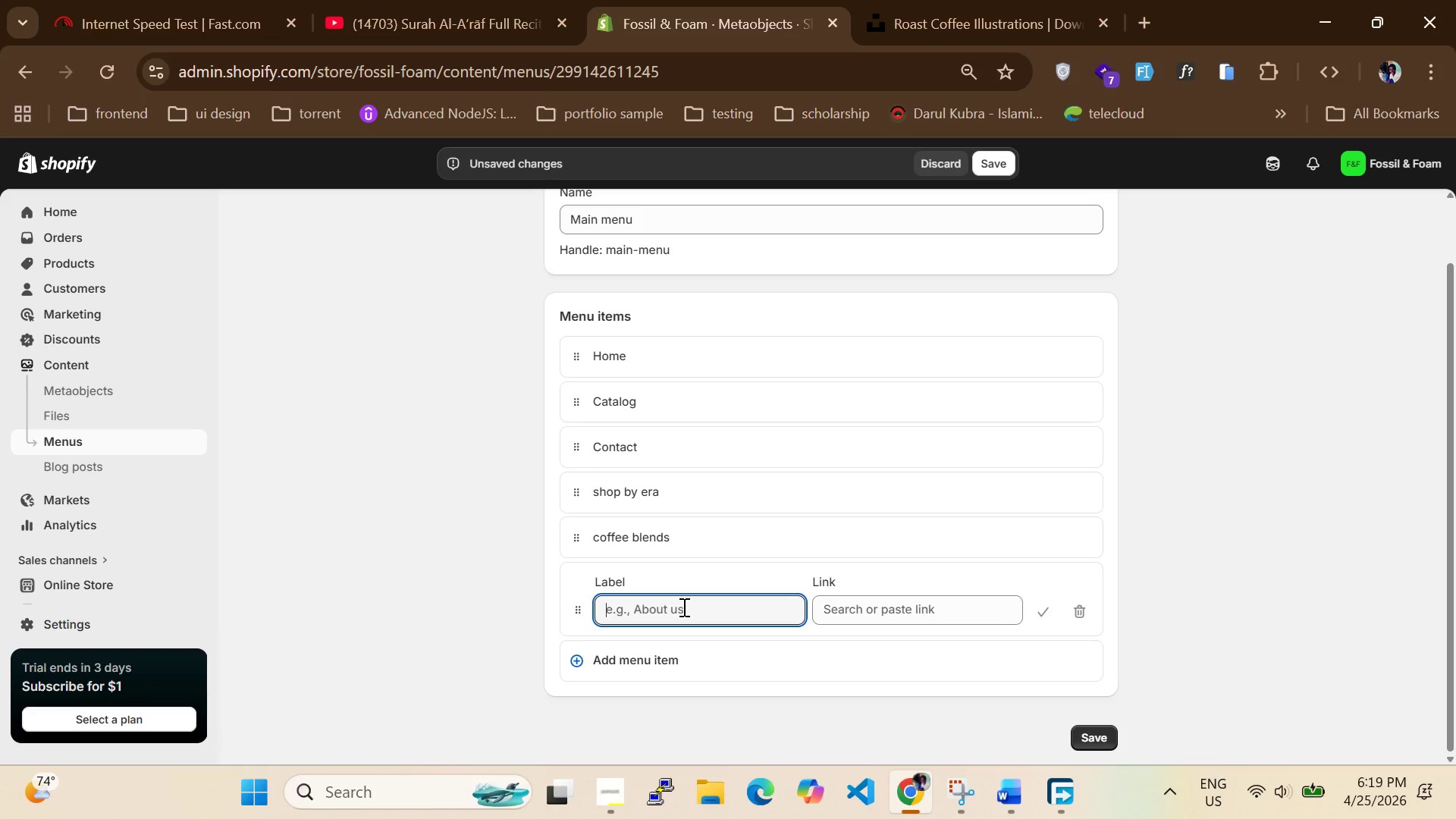 
type(Loose lea)
 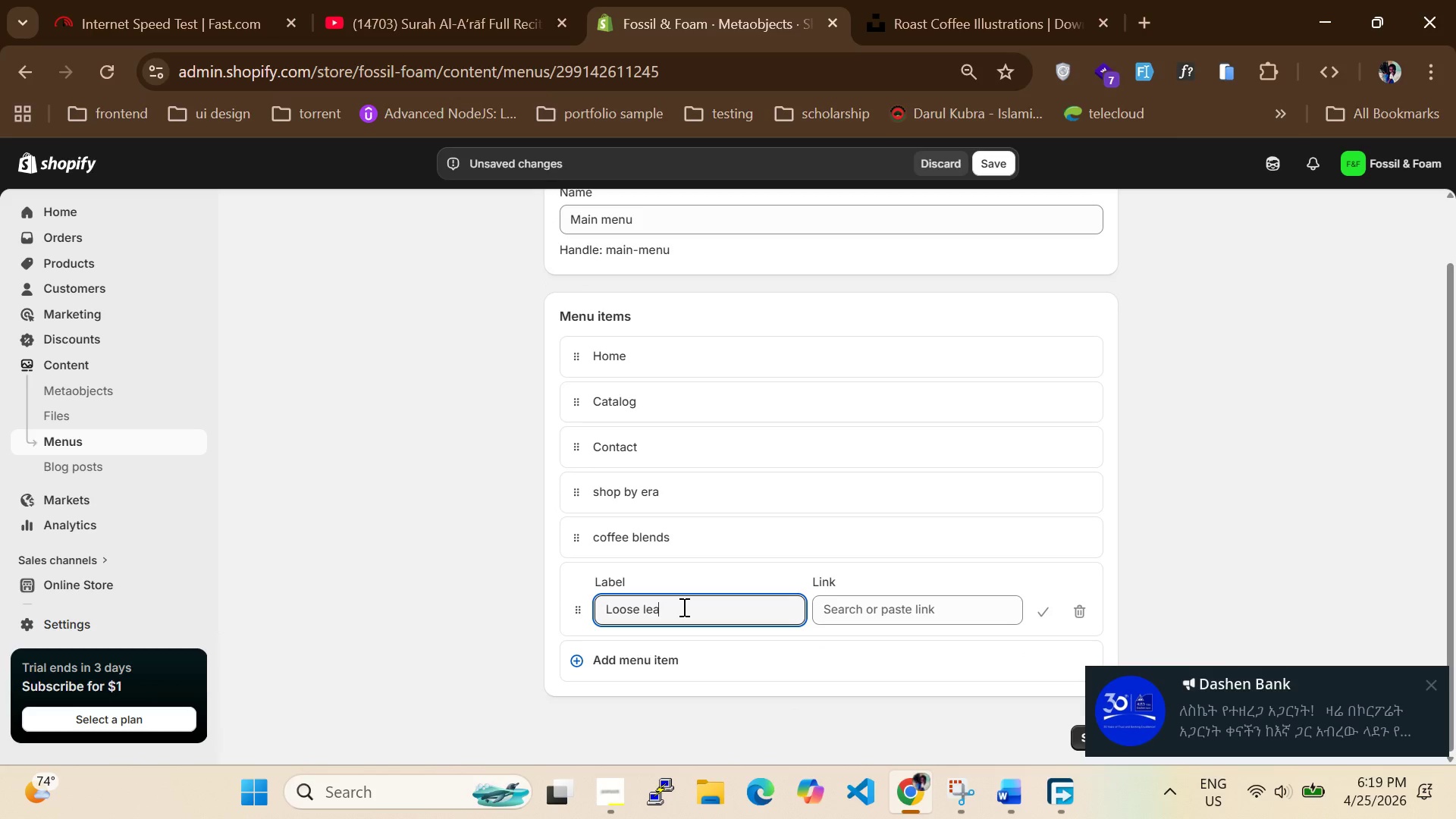 
type(f tea)
 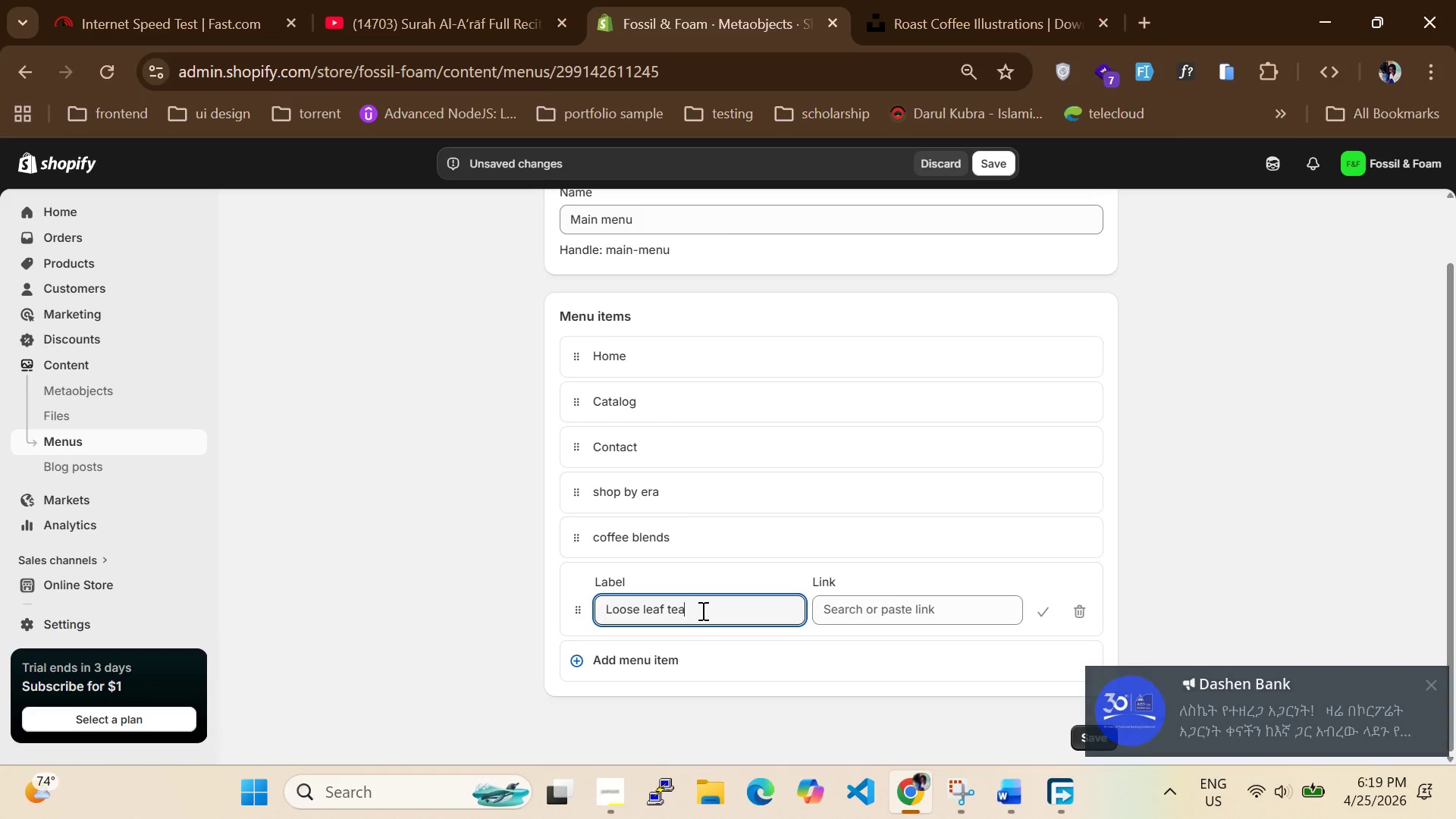 
key(S)
 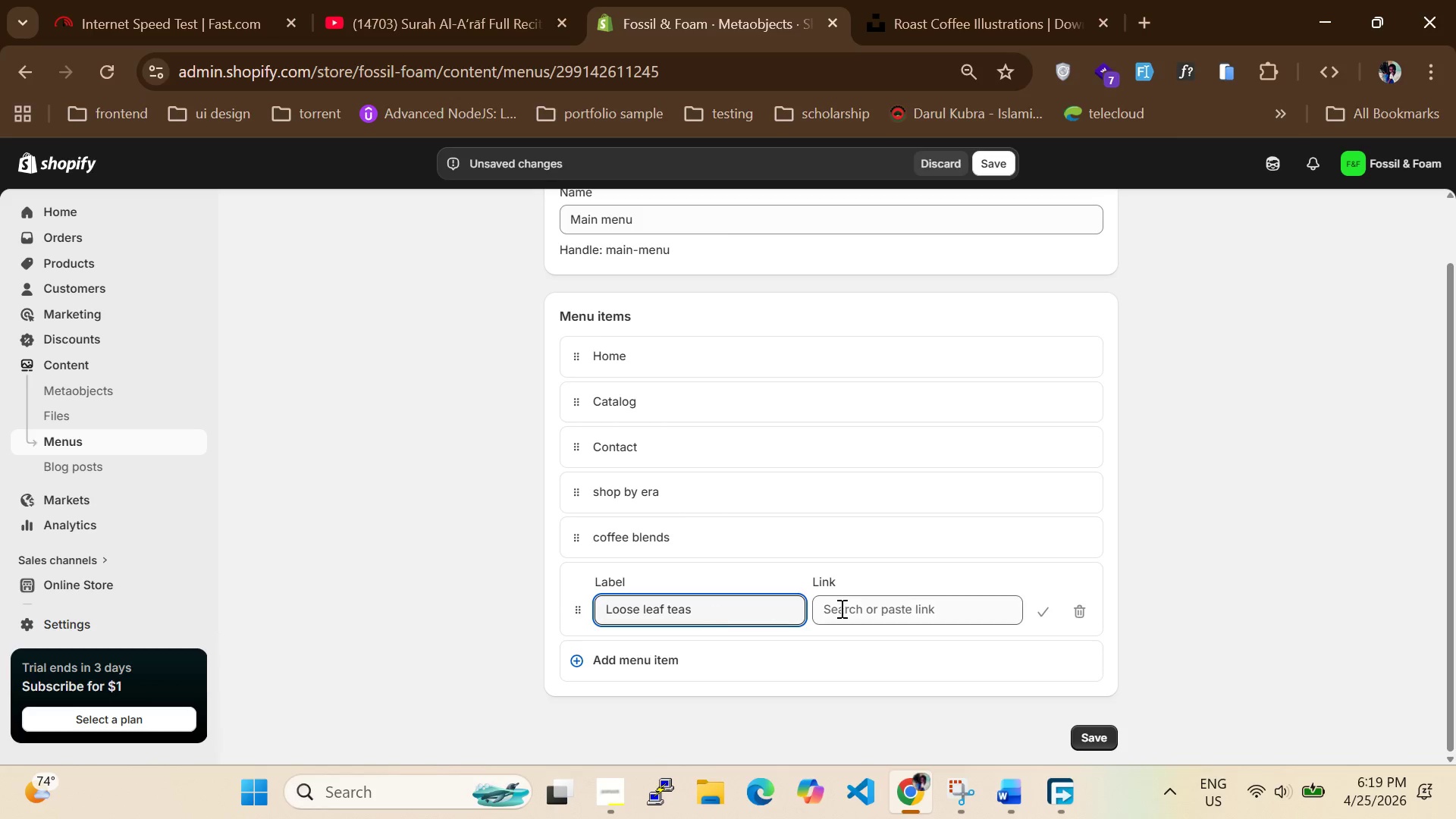 
left_click([919, 607])
 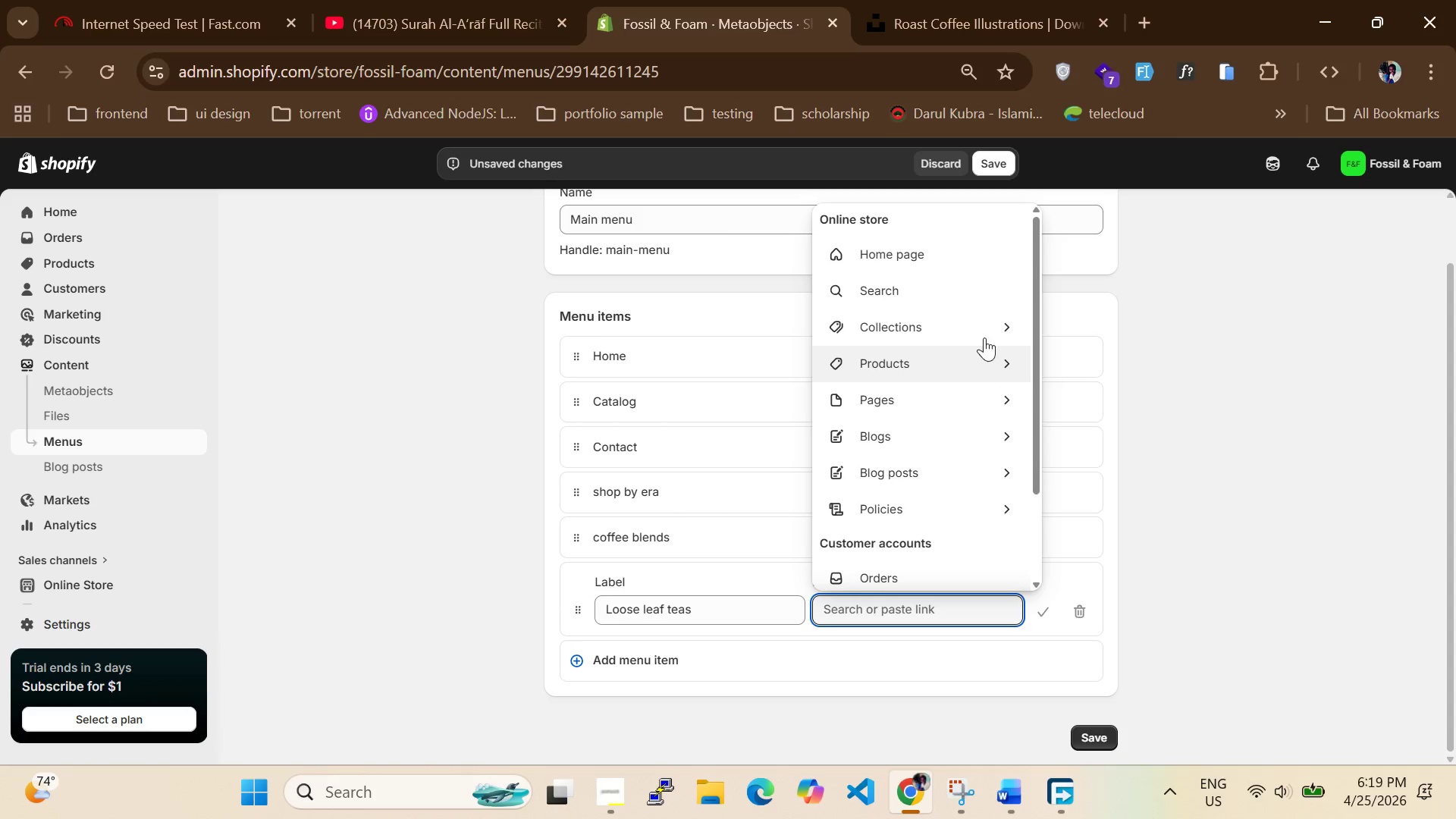 
left_click([987, 324])
 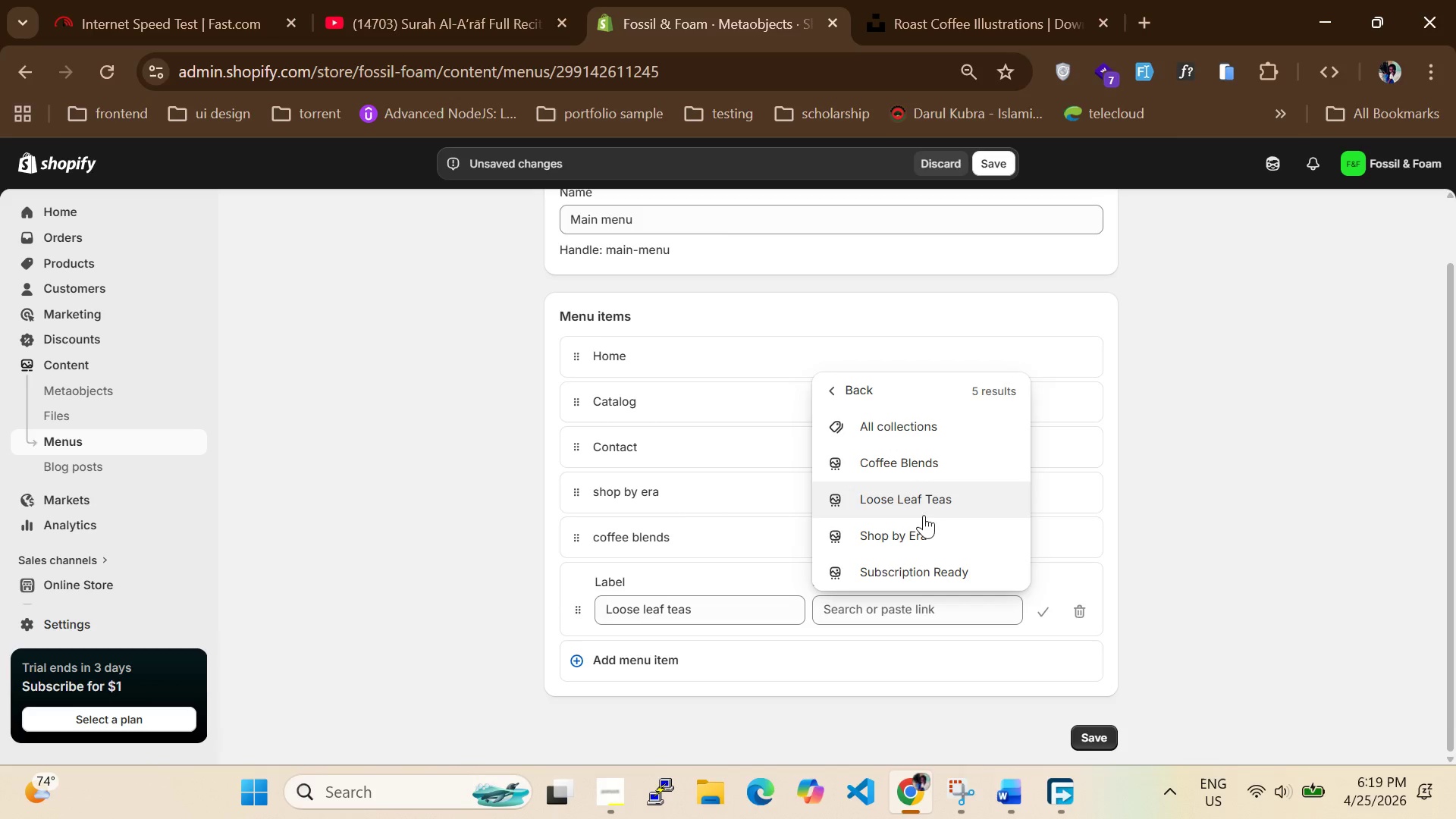 
left_click([933, 498])
 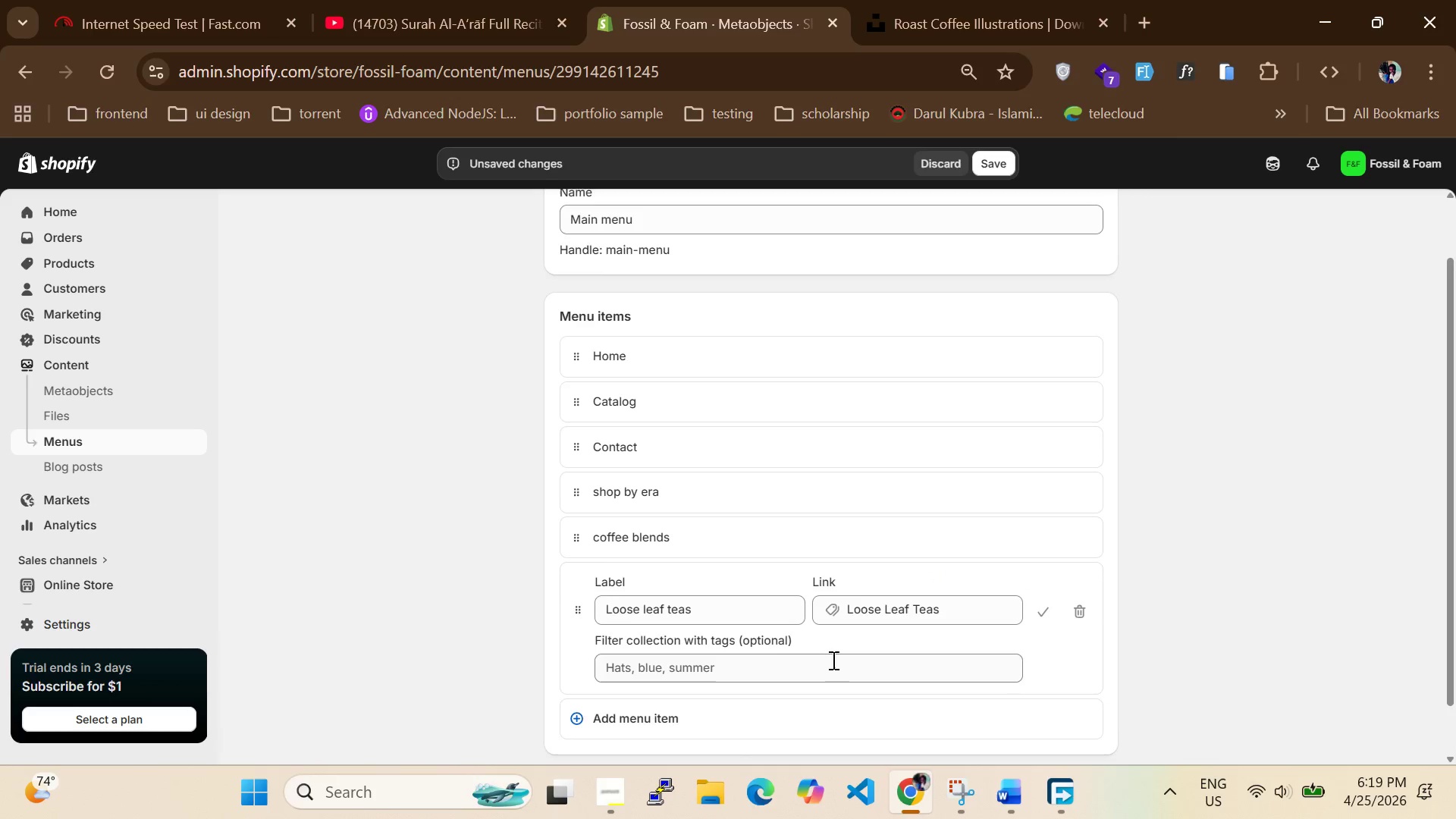 
scroll: coordinate [836, 656], scroll_direction: down, amount: 2.0
 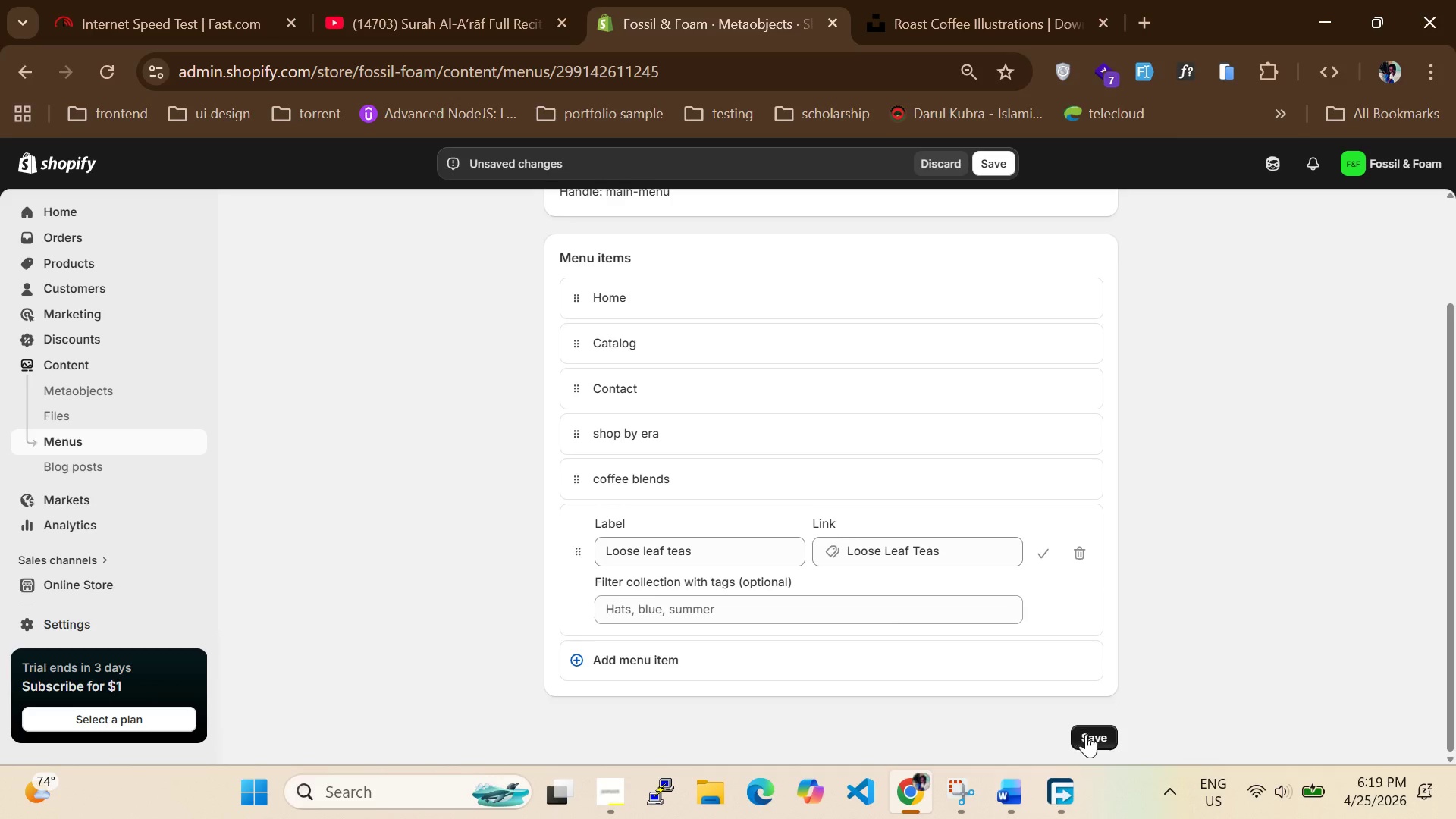 
left_click([1086, 734])
 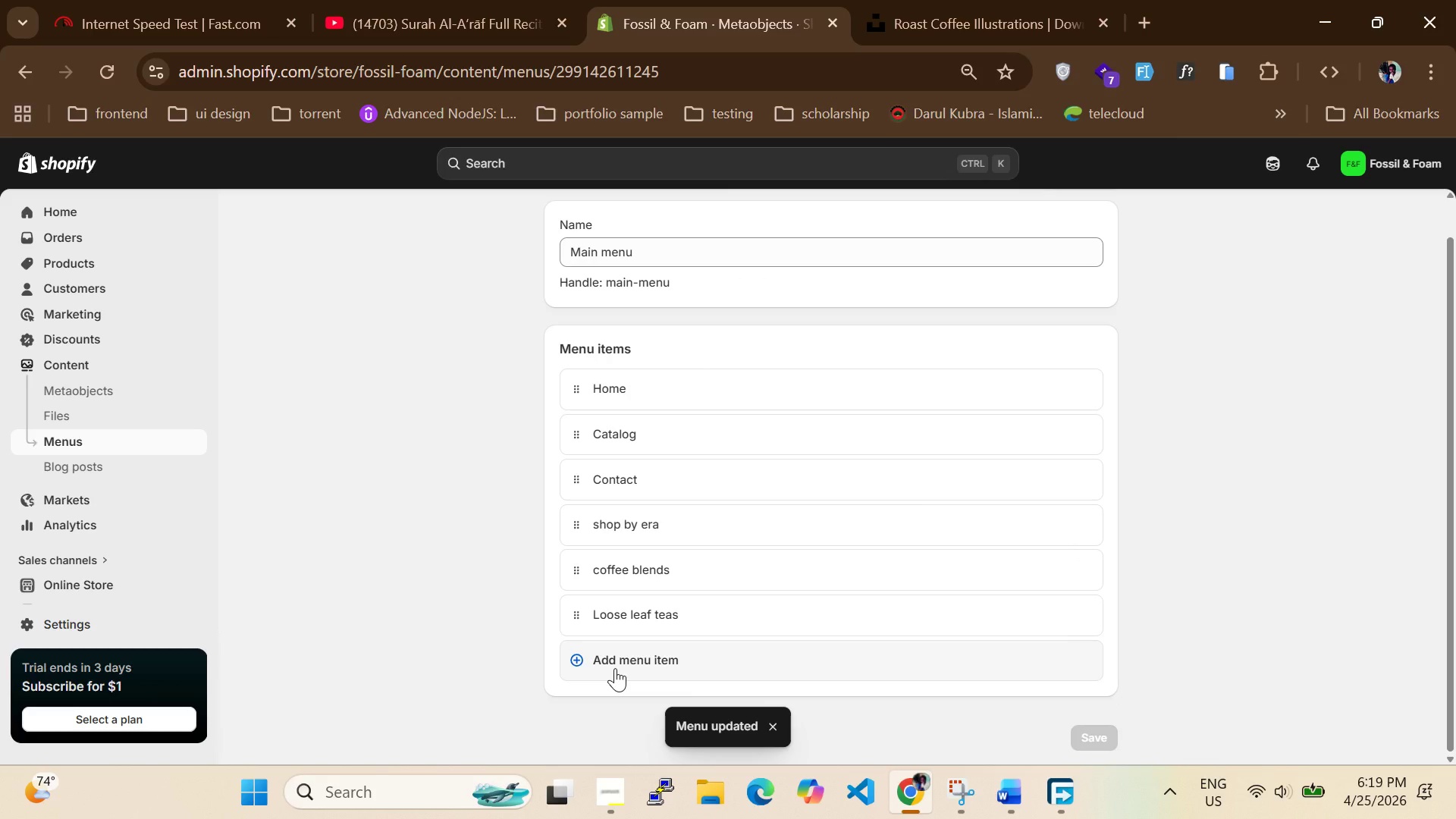 
left_click([617, 668])
 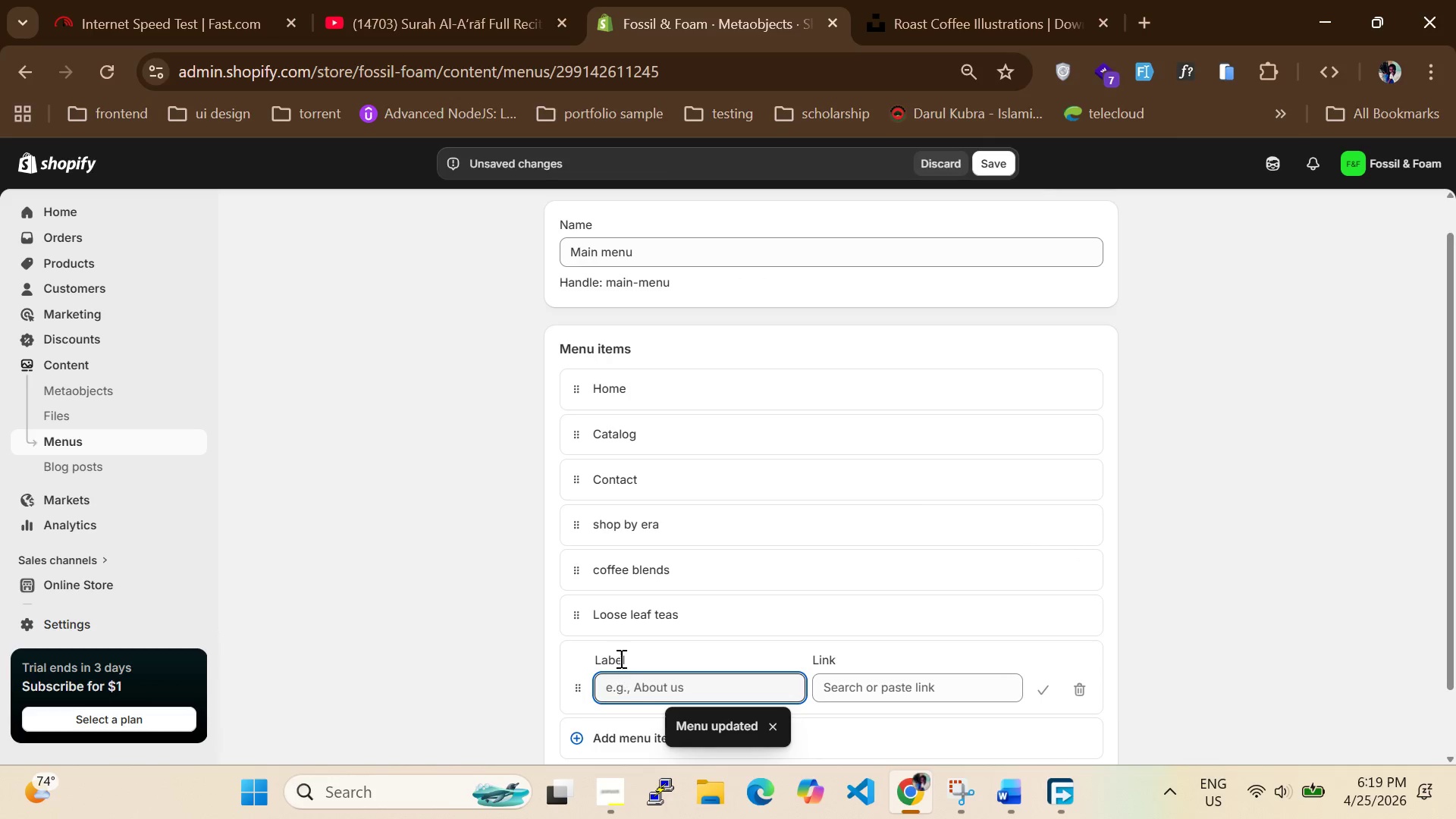 
scroll: coordinate [620, 658], scroll_direction: down, amount: 2.0
 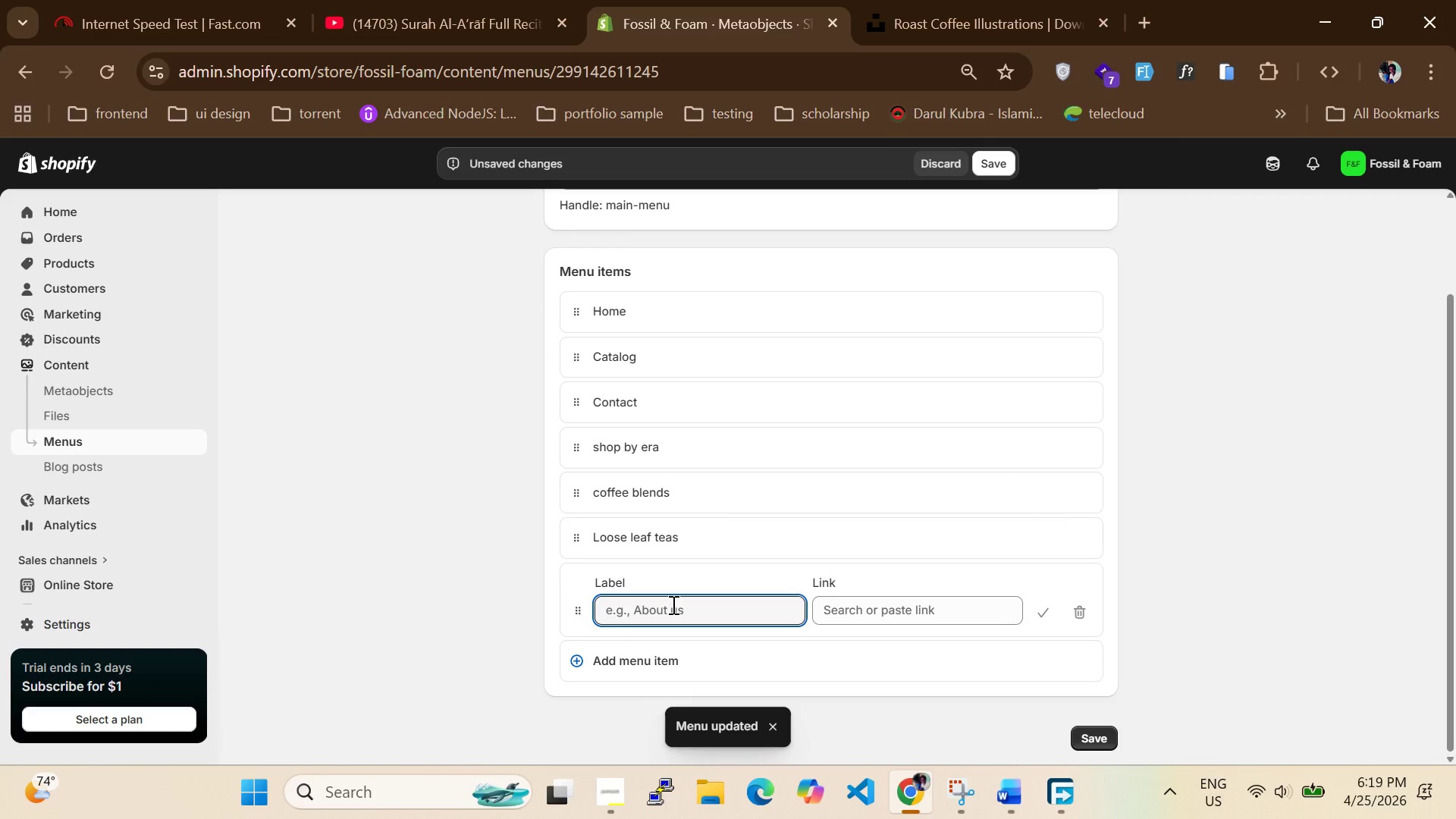 
type(subscription)
 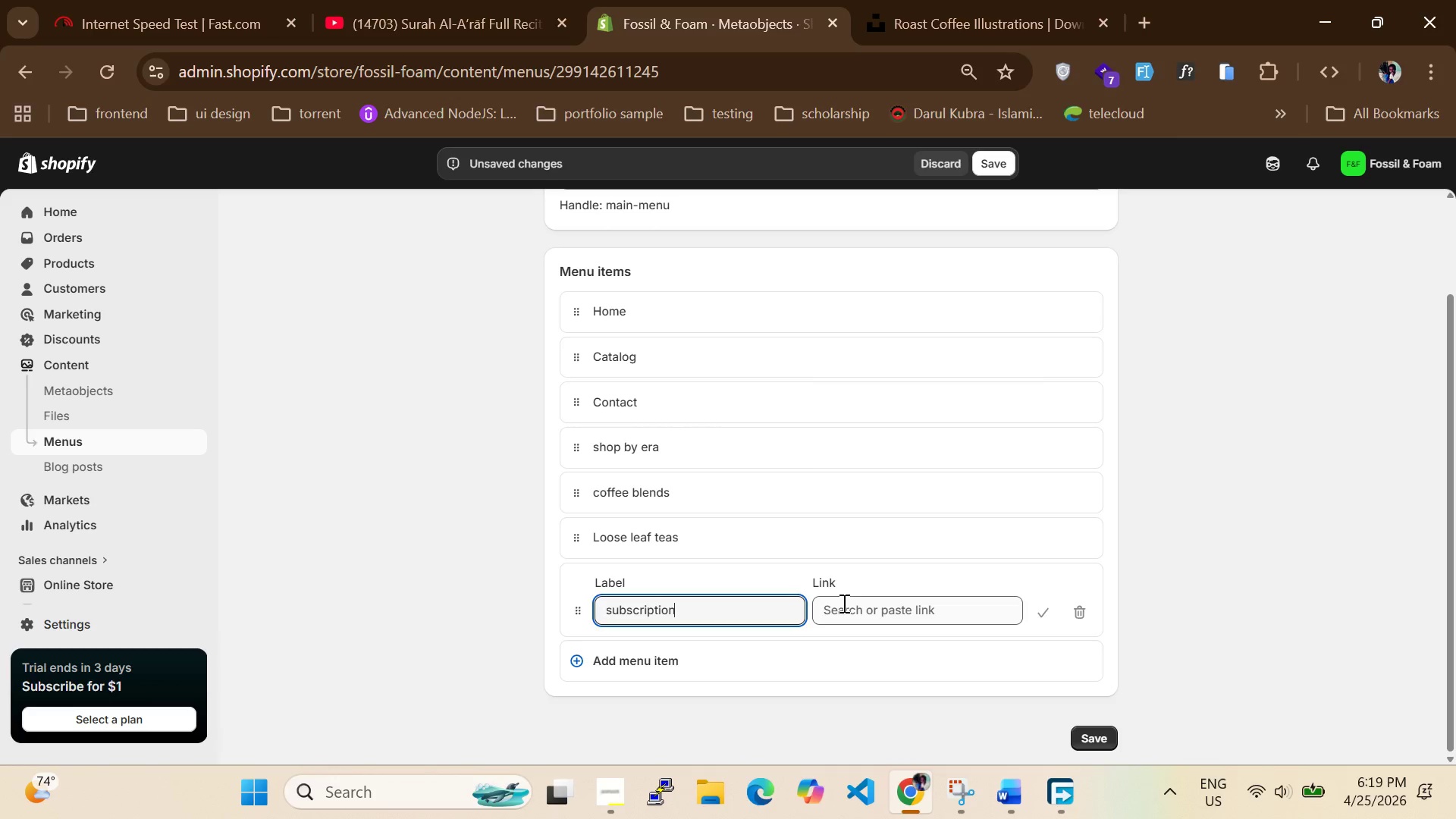 
left_click([855, 606])
 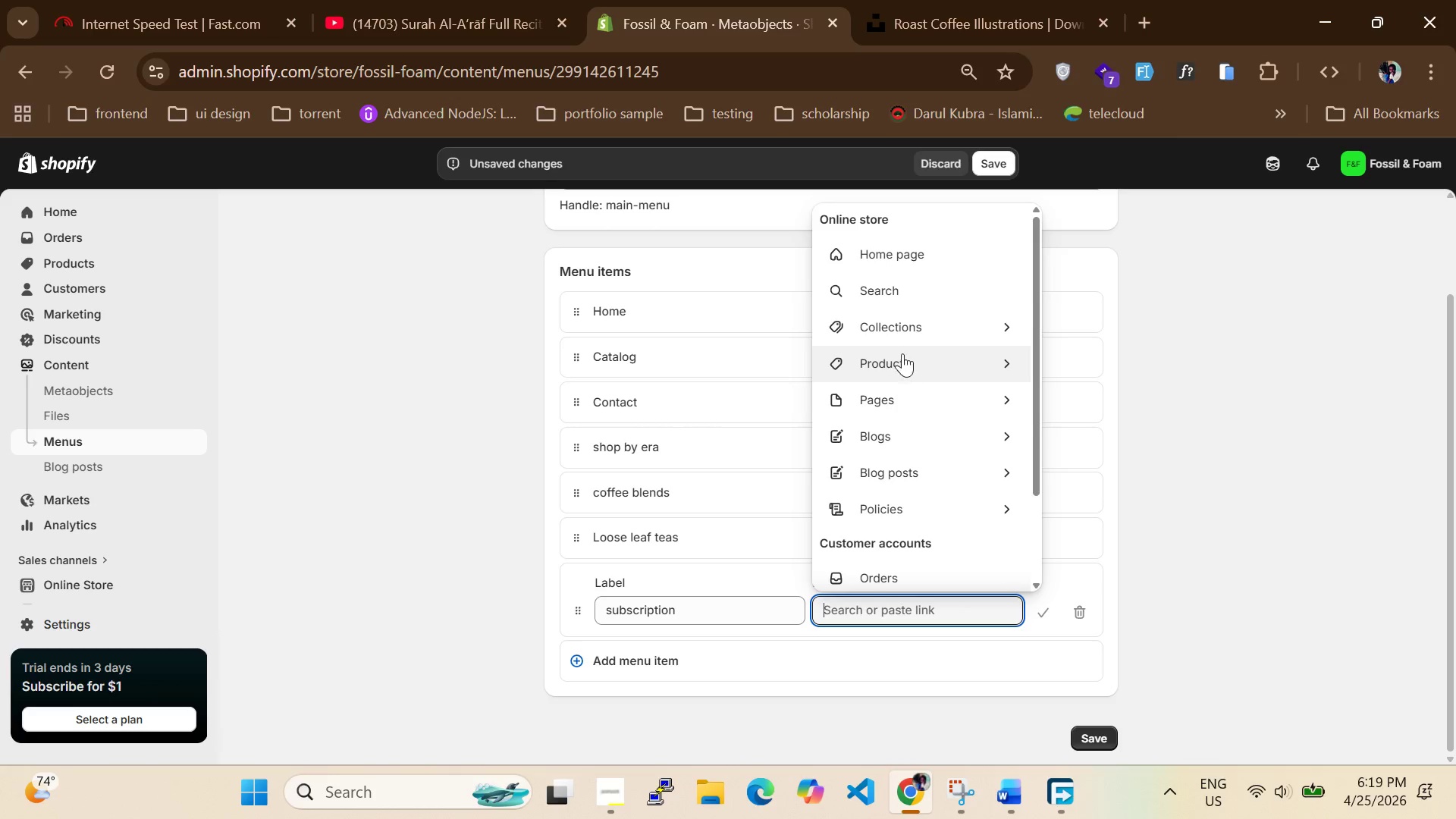 
left_click([917, 327])
 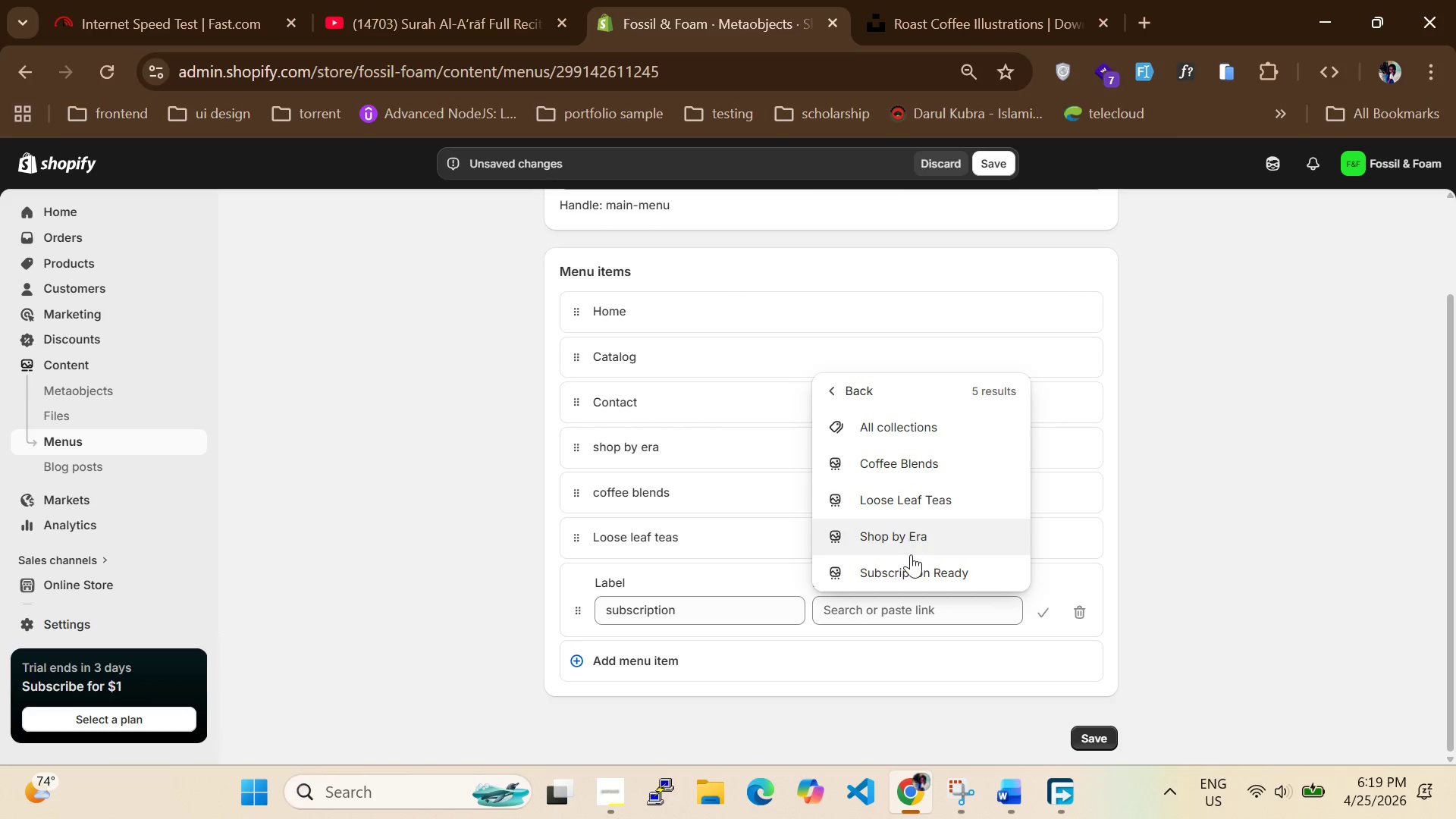 
left_click([913, 566])
 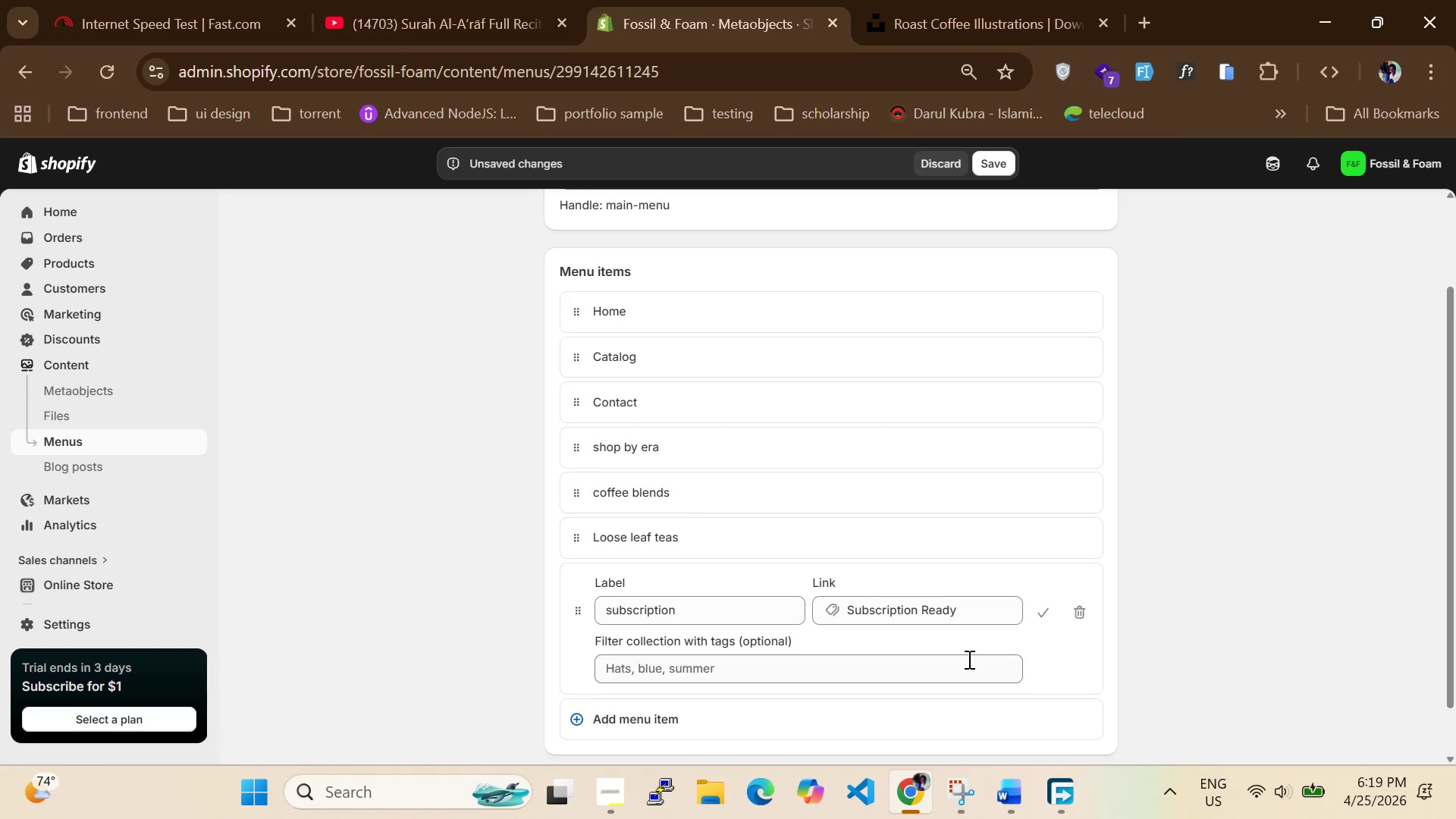 
scroll: coordinate [962, 659], scroll_direction: down, amount: 4.0
 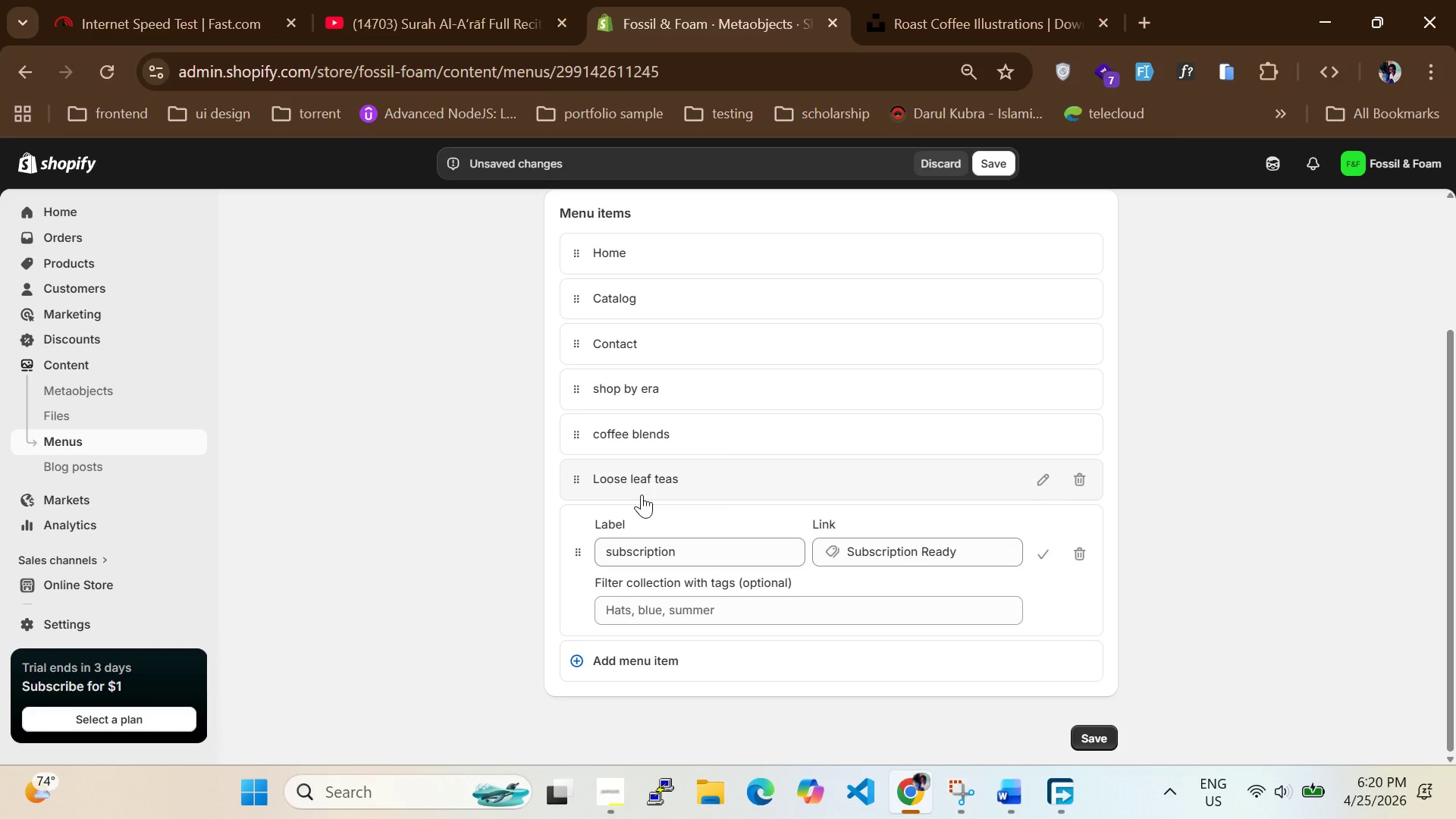 
wait(22.23)
 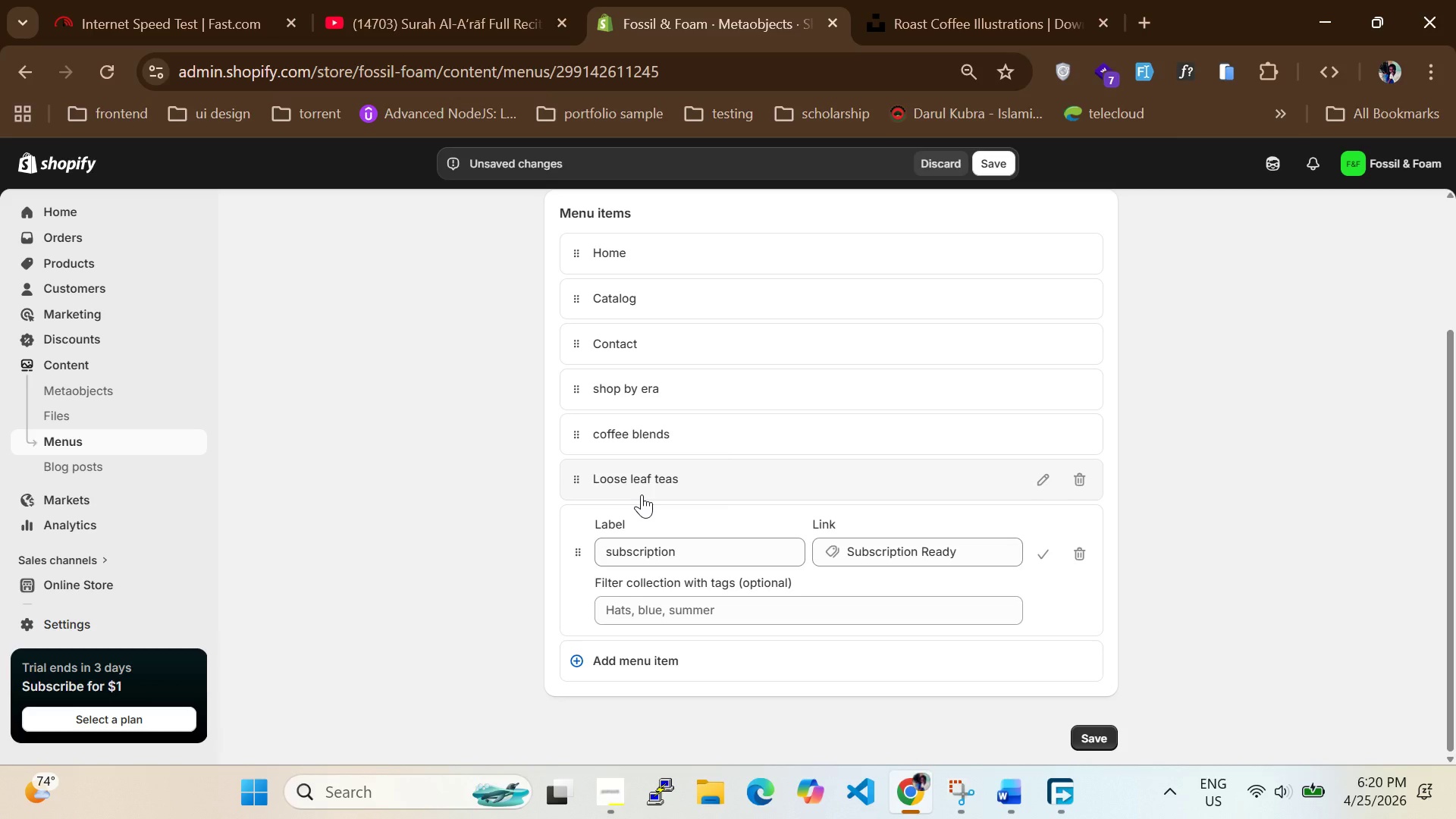 
left_click([1085, 742])
 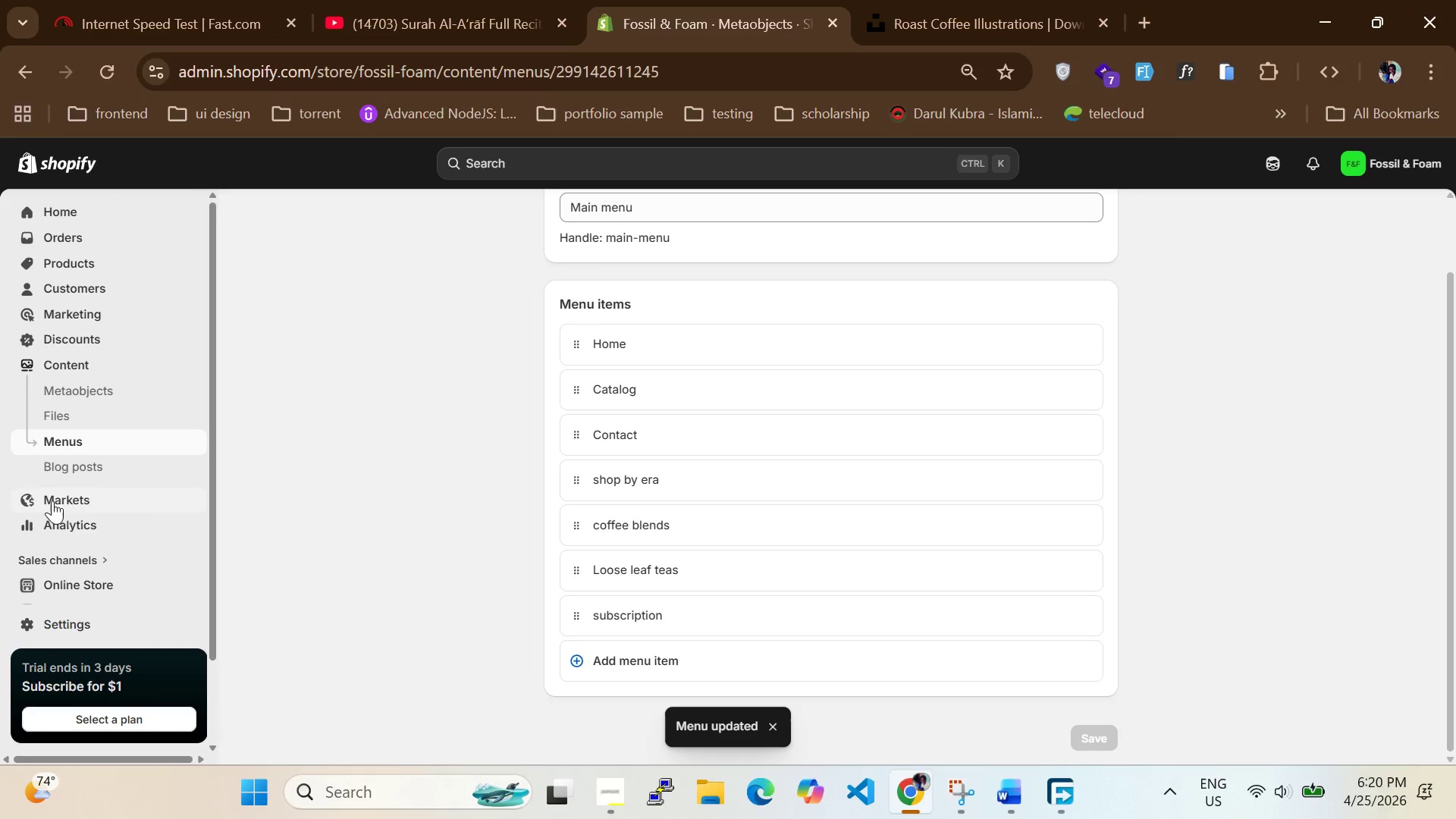 
scroll: coordinate [89, 519], scroll_direction: down, amount: 2.0
 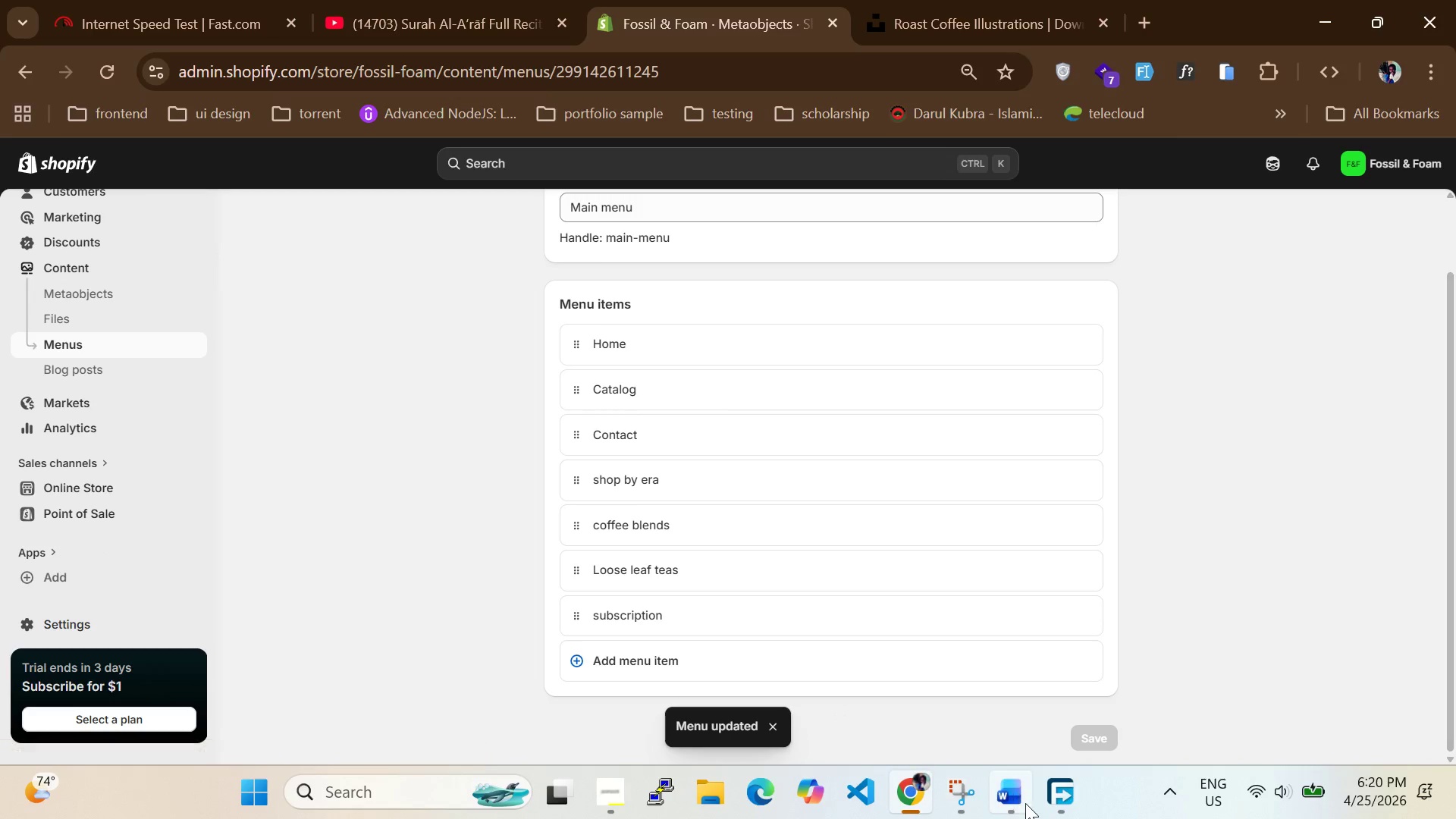 
left_click([1025, 803])
 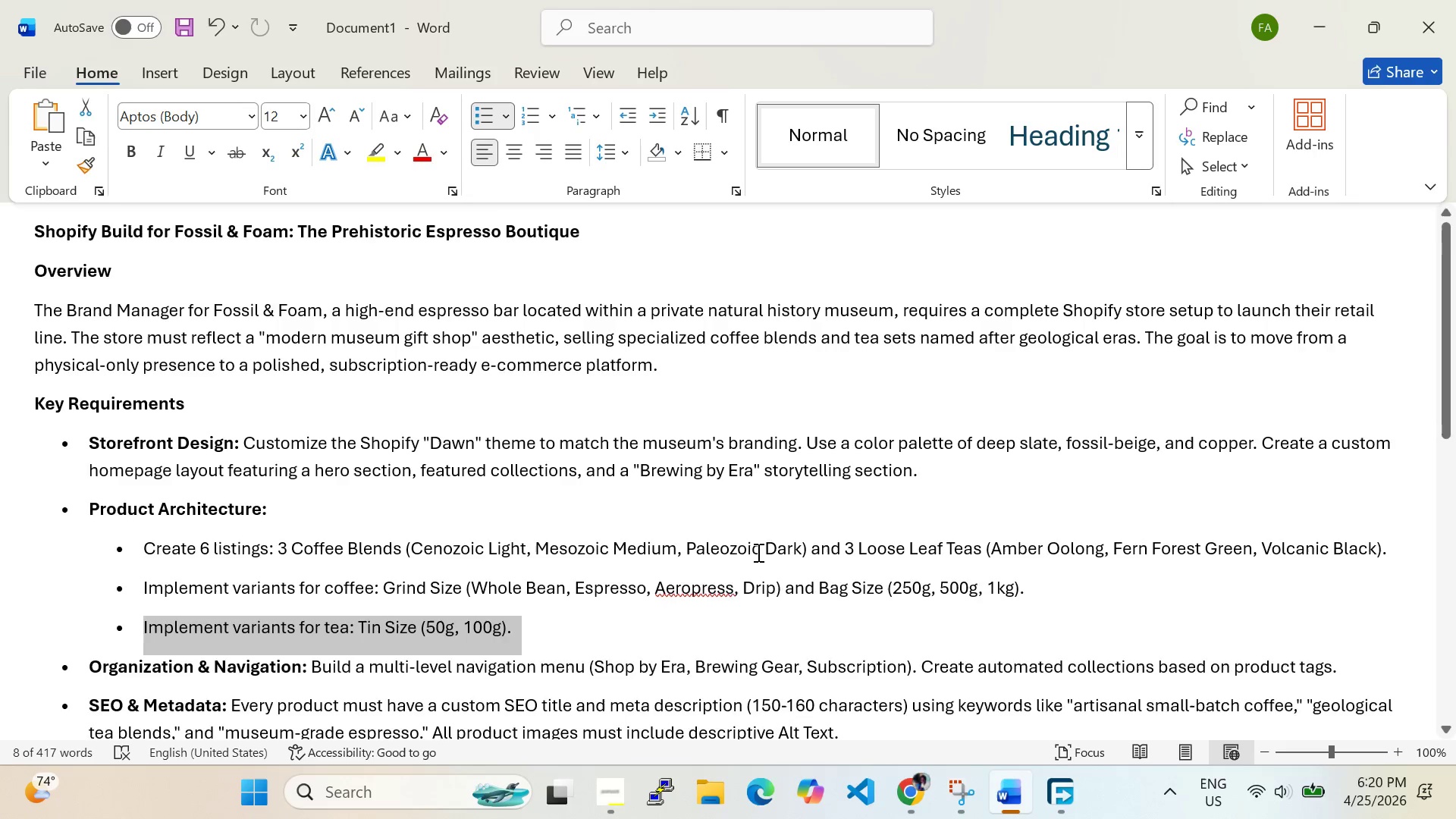 
scroll: coordinate [739, 541], scroll_direction: down, amount: 9.0
 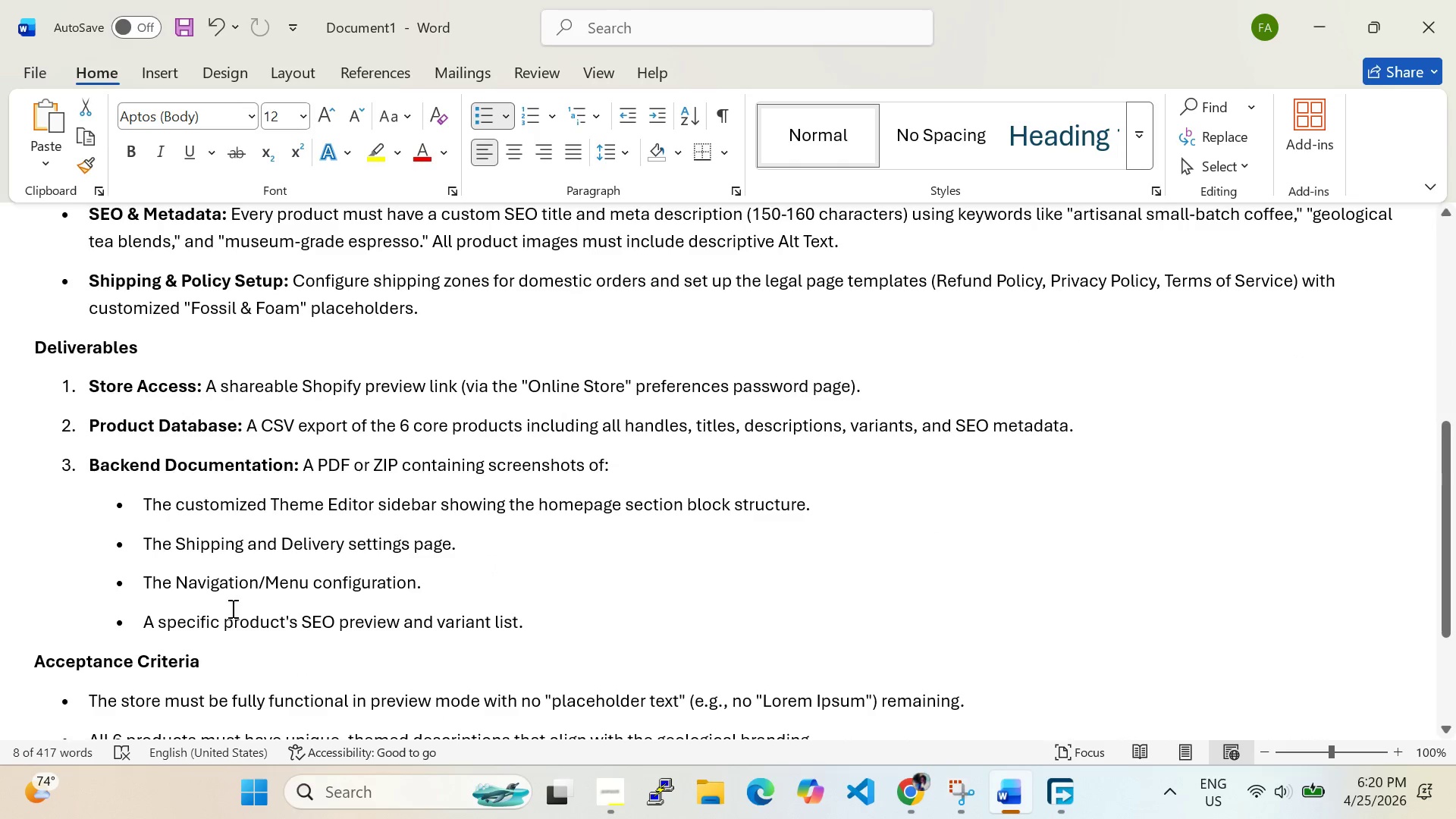 
left_click_drag(start_coordinate=[453, 592], to_coordinate=[95, 583])
 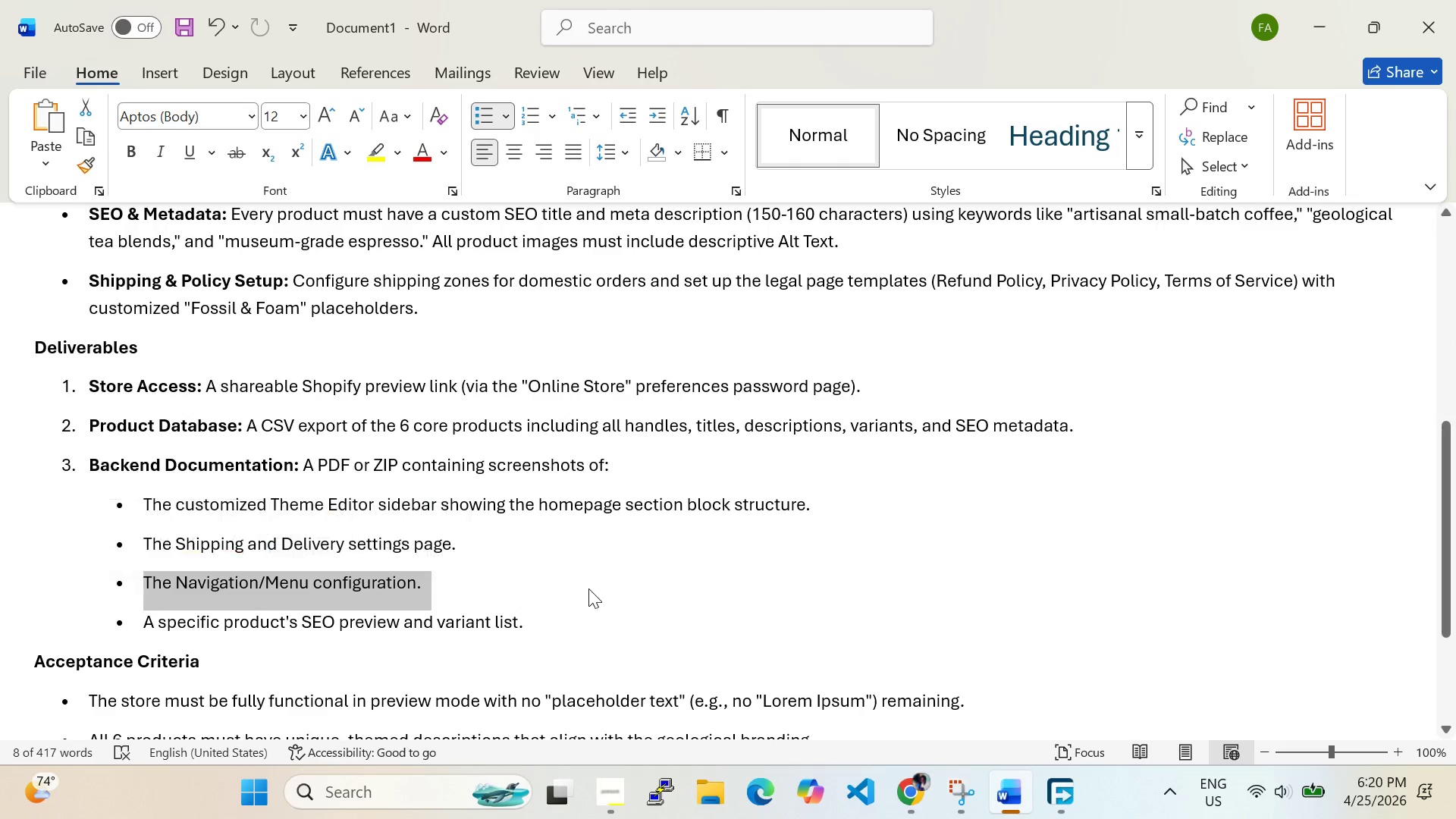 
left_click([588, 588])
 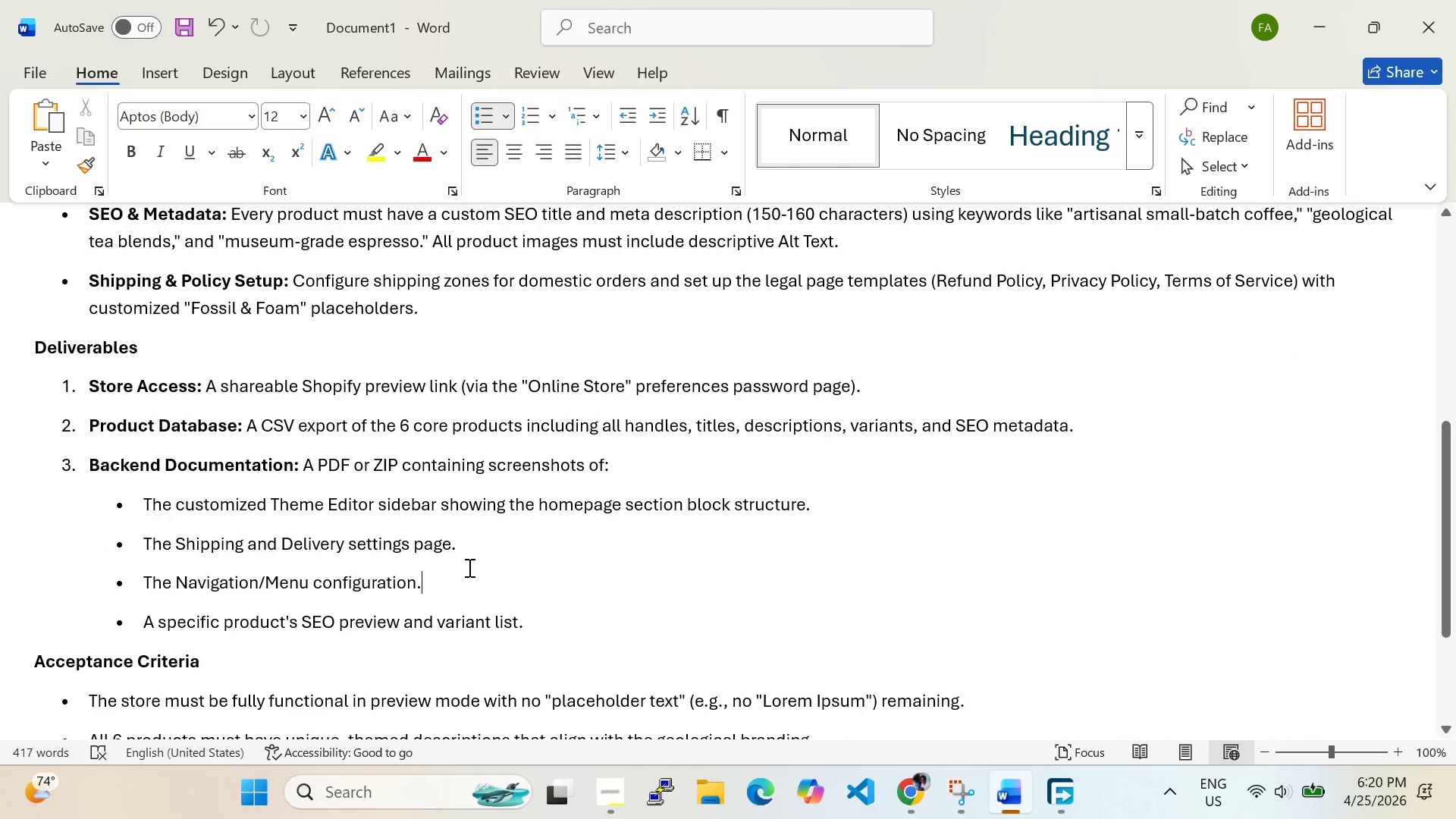 
left_click_drag(start_coordinate=[469, 570], to_coordinate=[33, 562])
 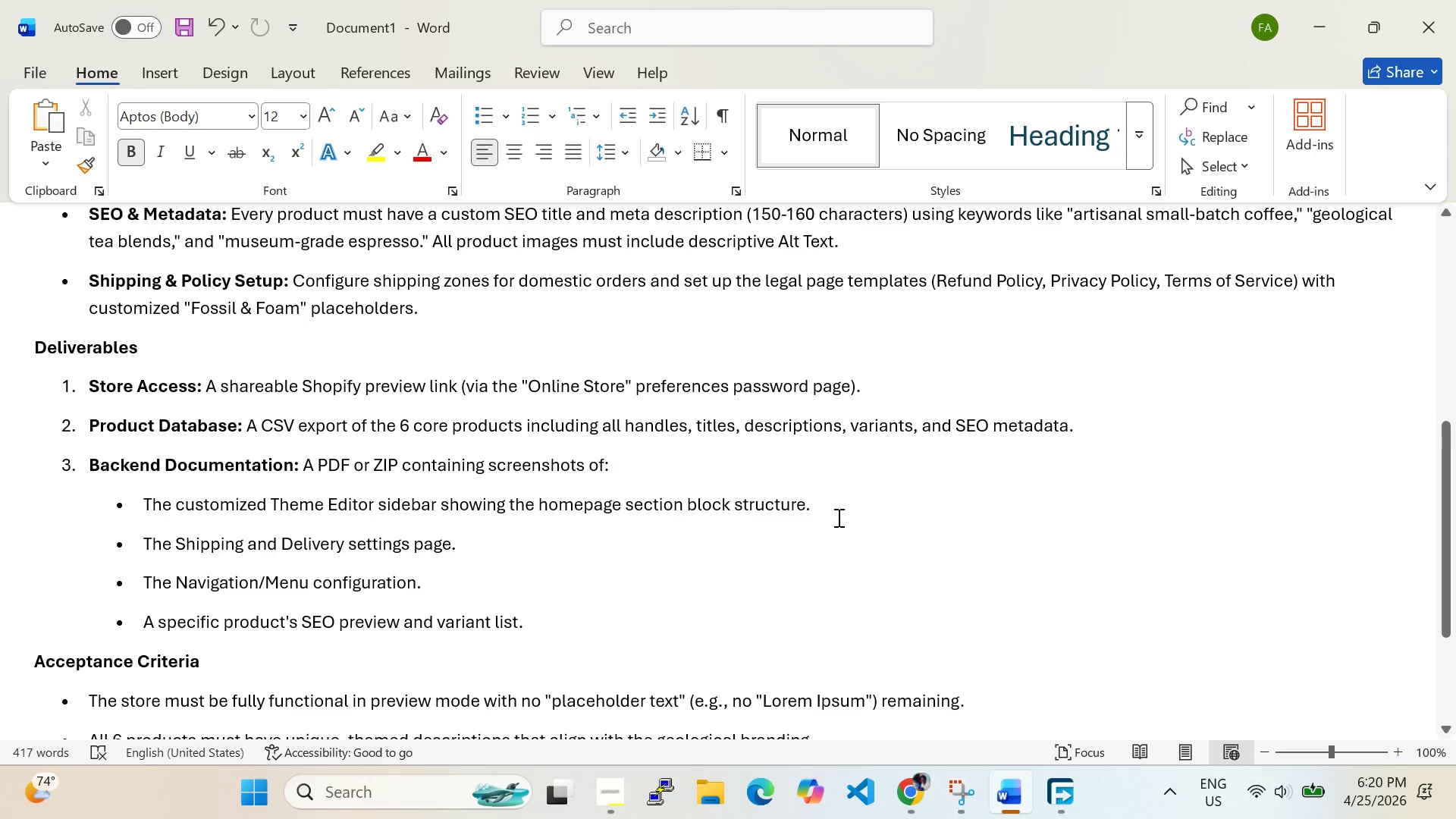 
left_click_drag(start_coordinate=[839, 517], to_coordinate=[310, 520])
 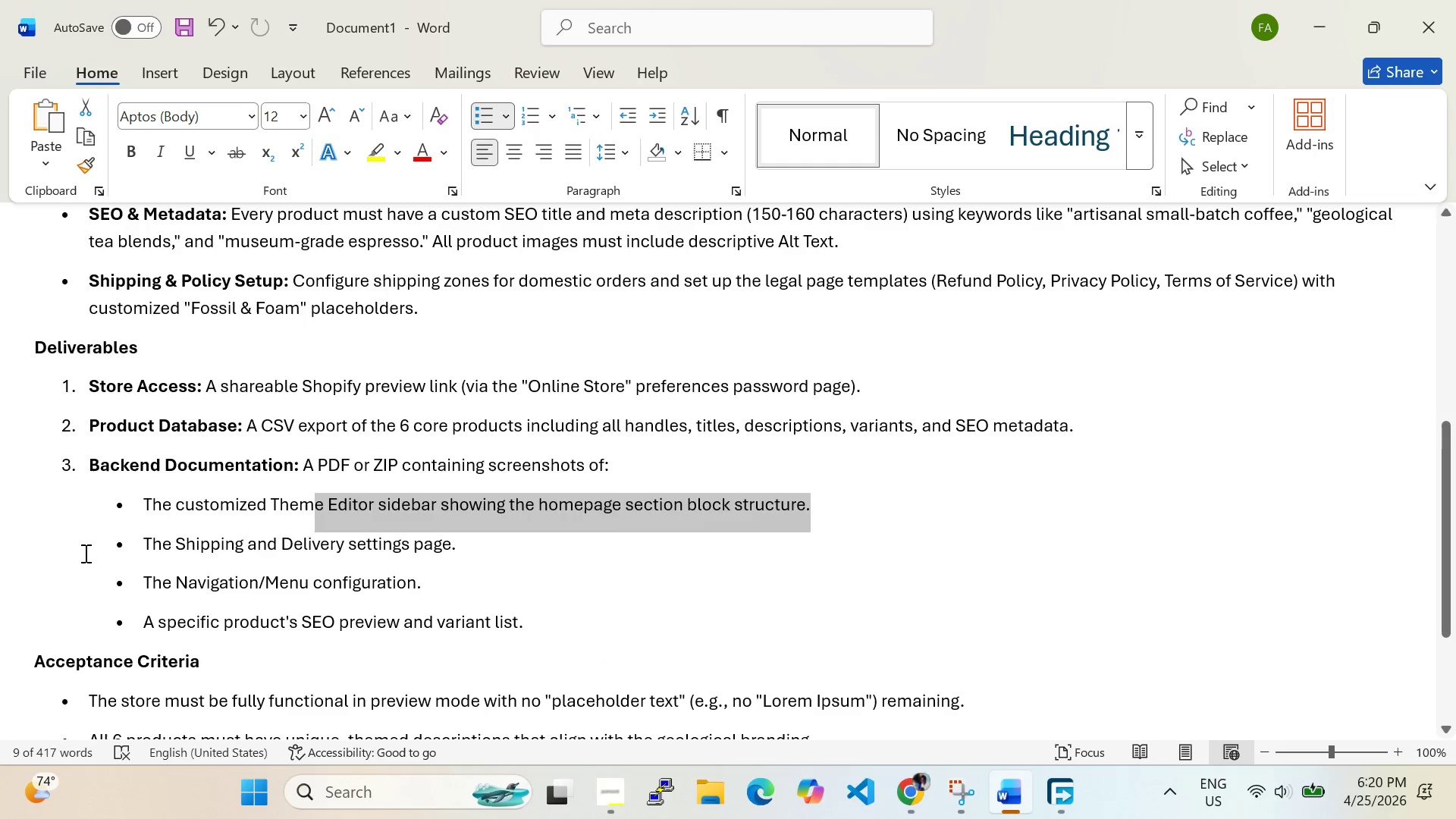 
left_click([84, 553])
 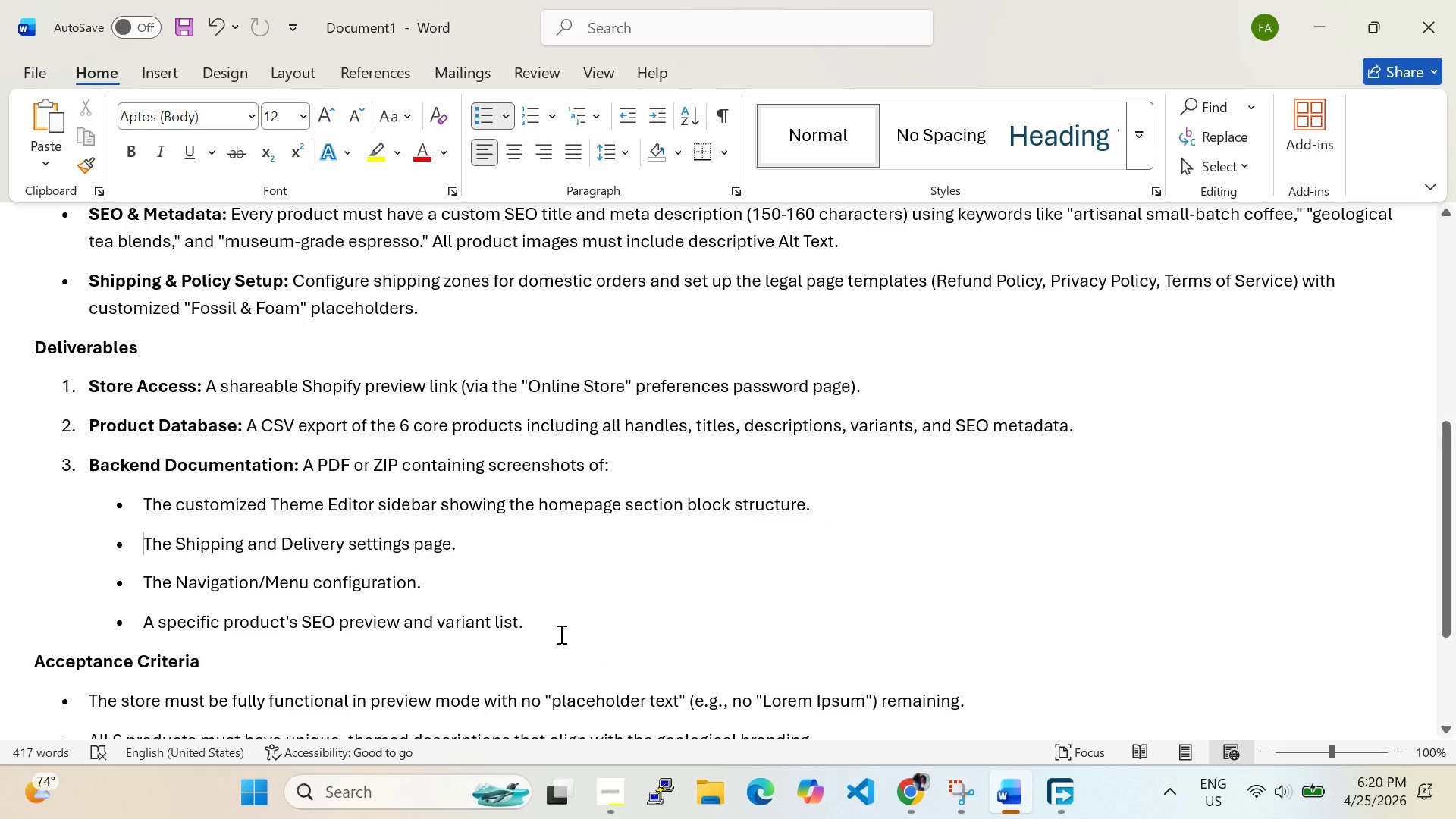 
wait(8.19)
 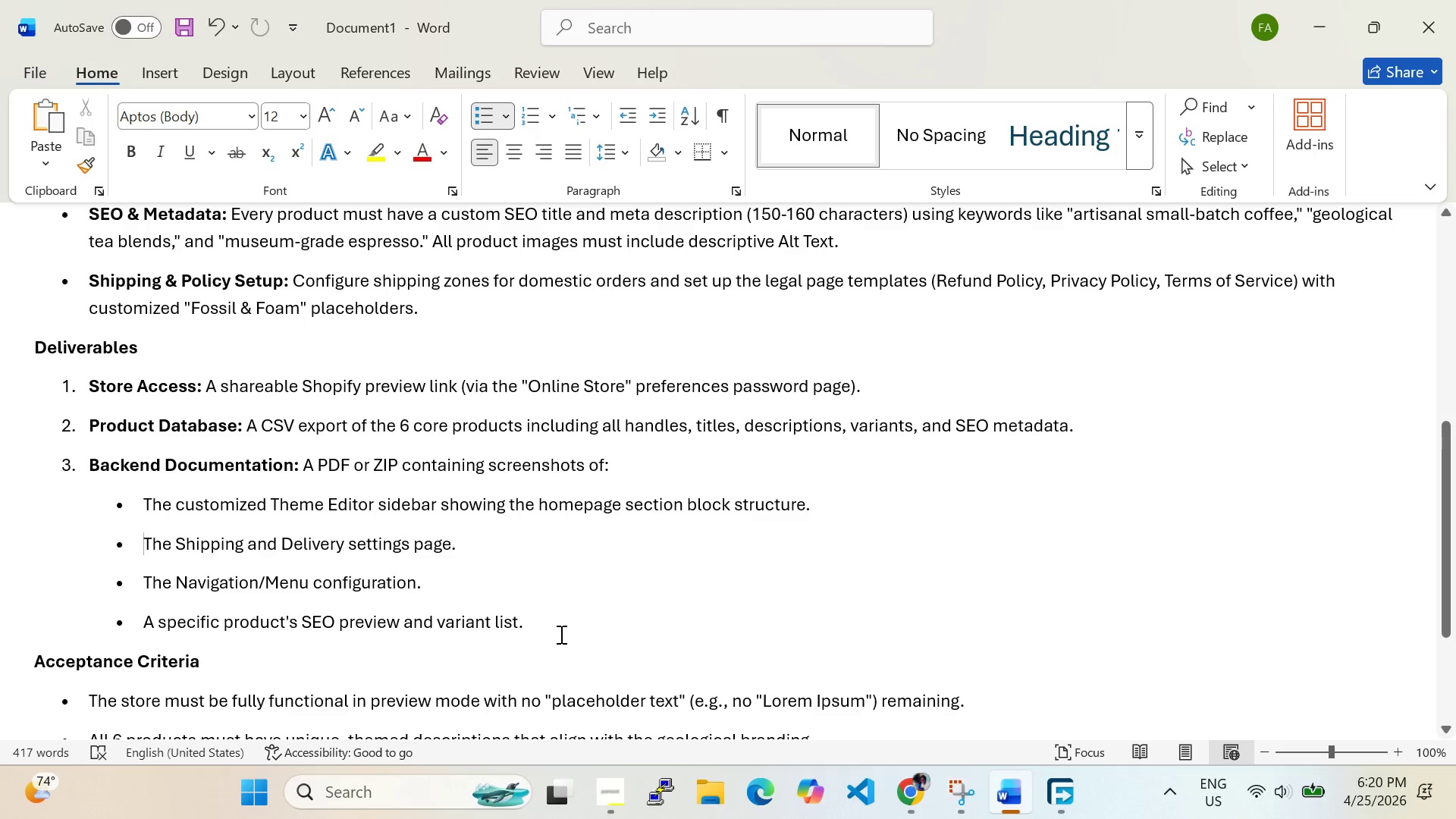 
left_click([906, 802])
 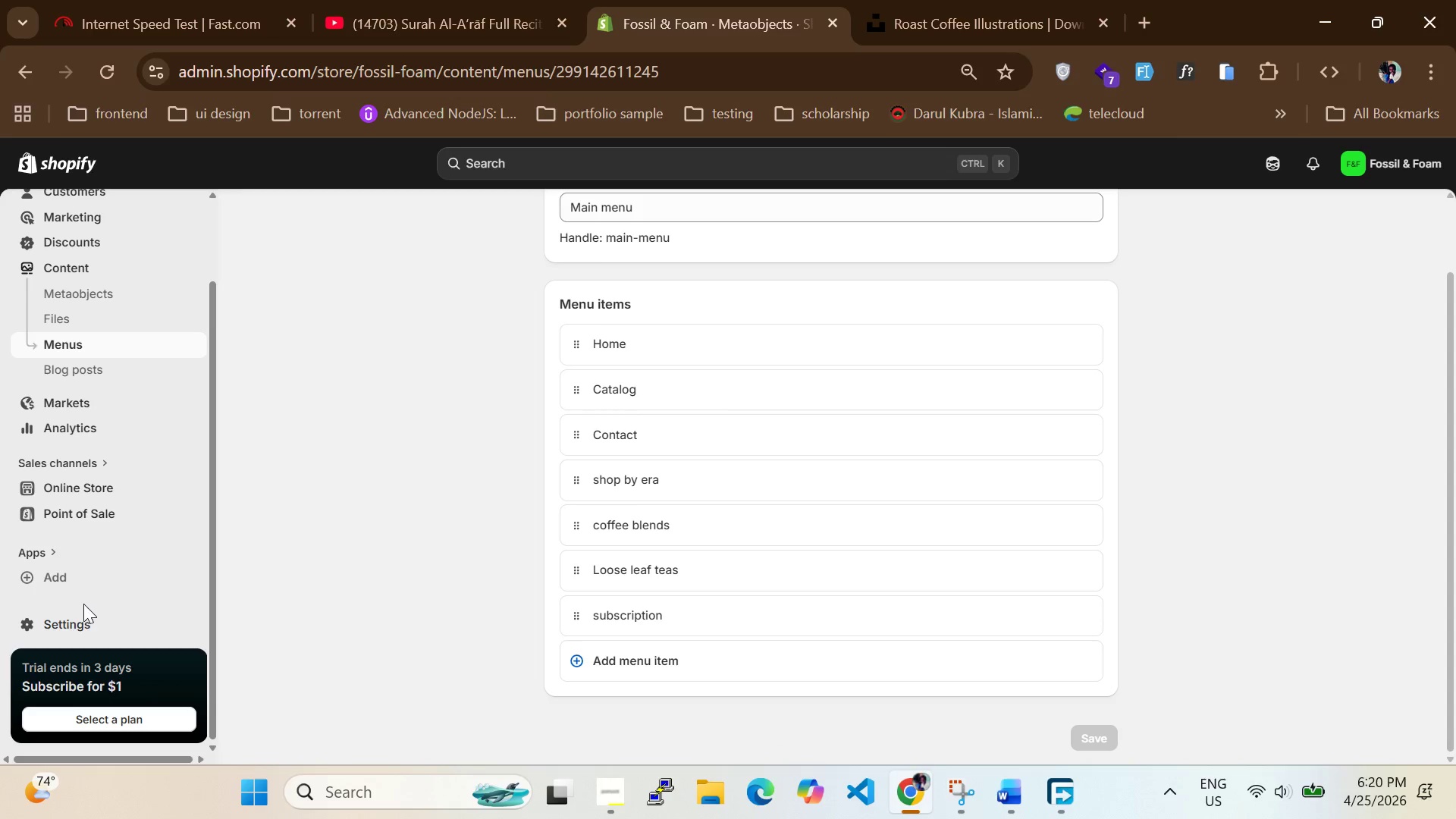 
left_click([72, 619])
 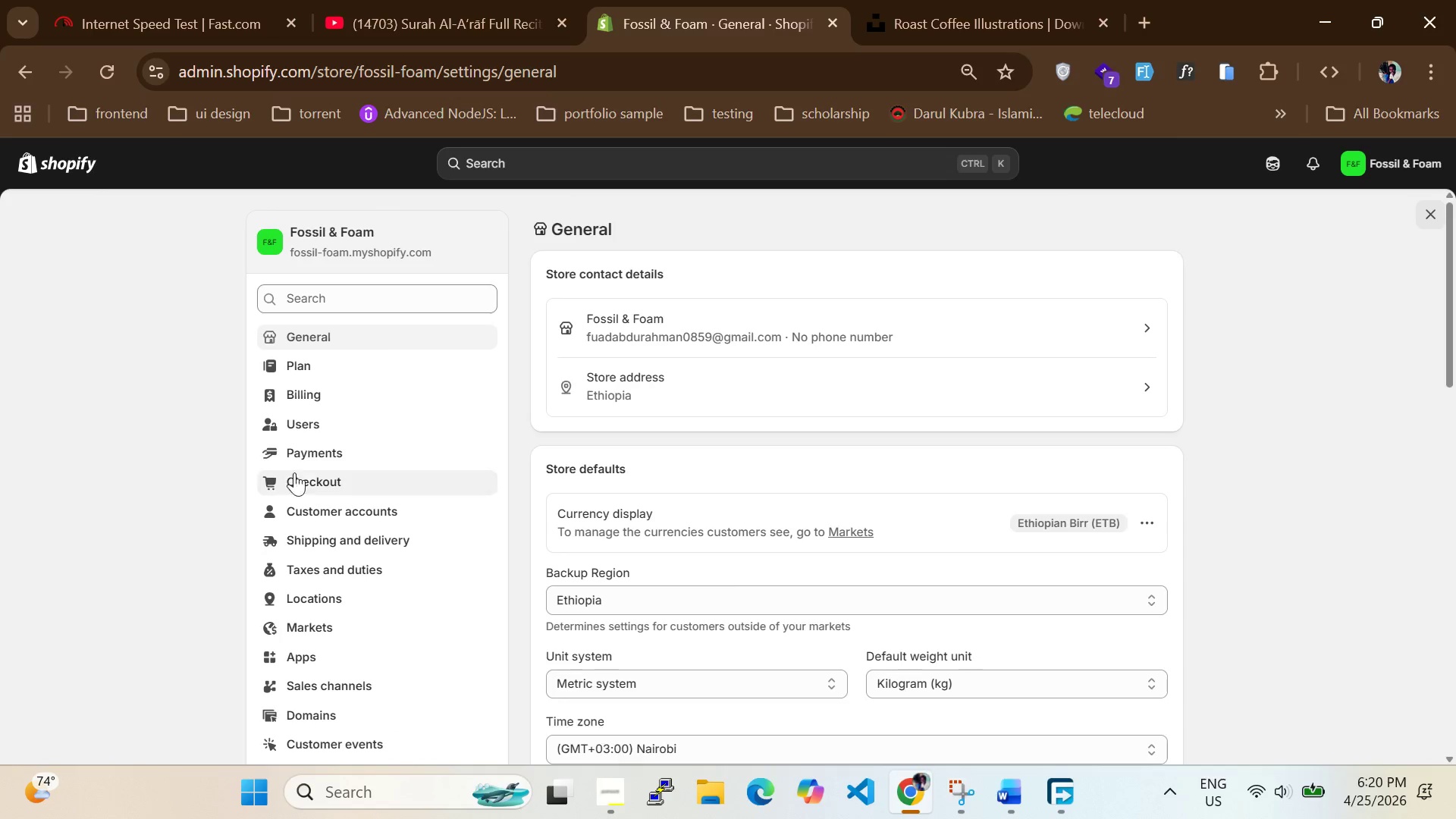 
left_click([325, 541])
 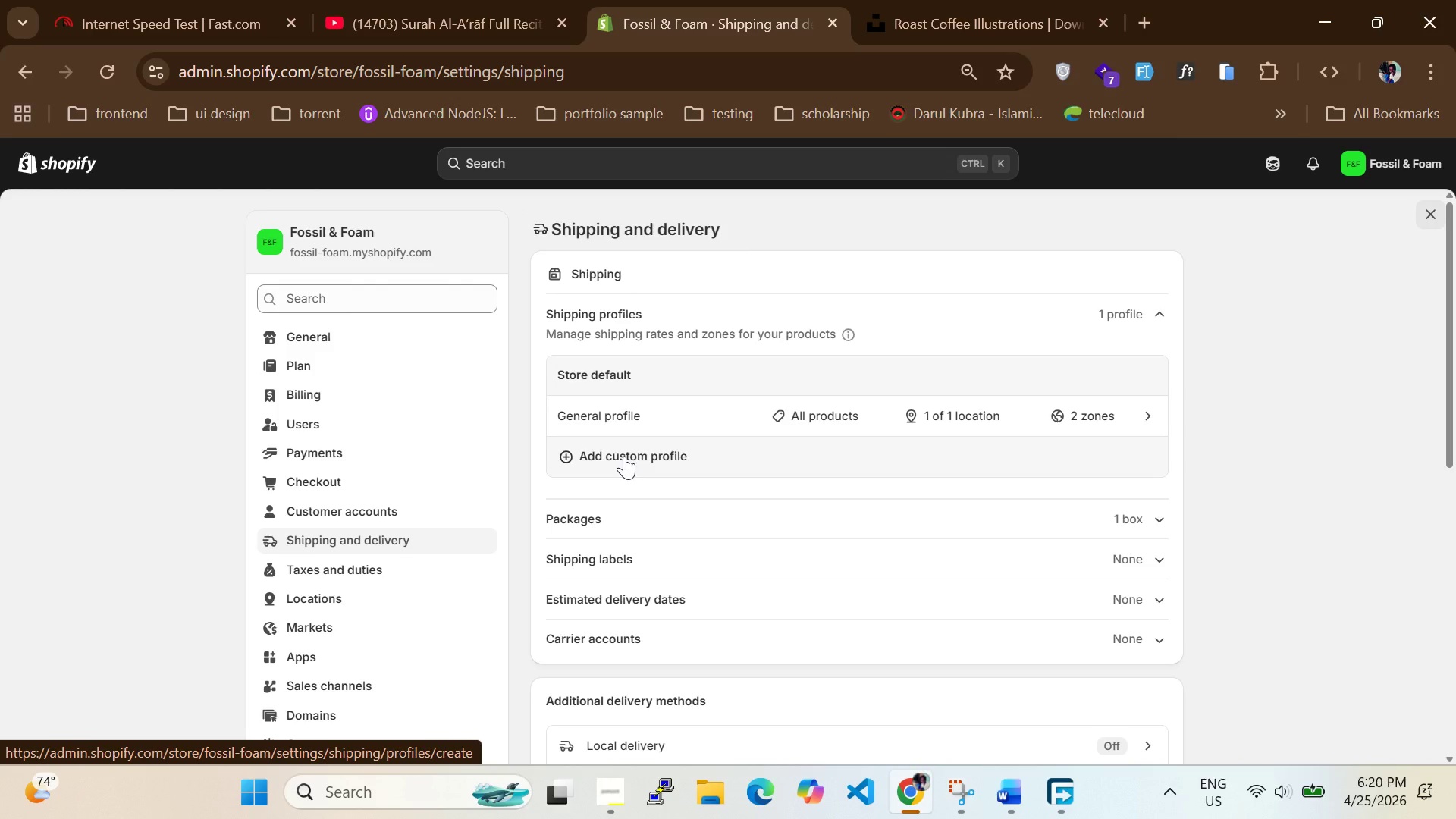 
wait(14.14)
 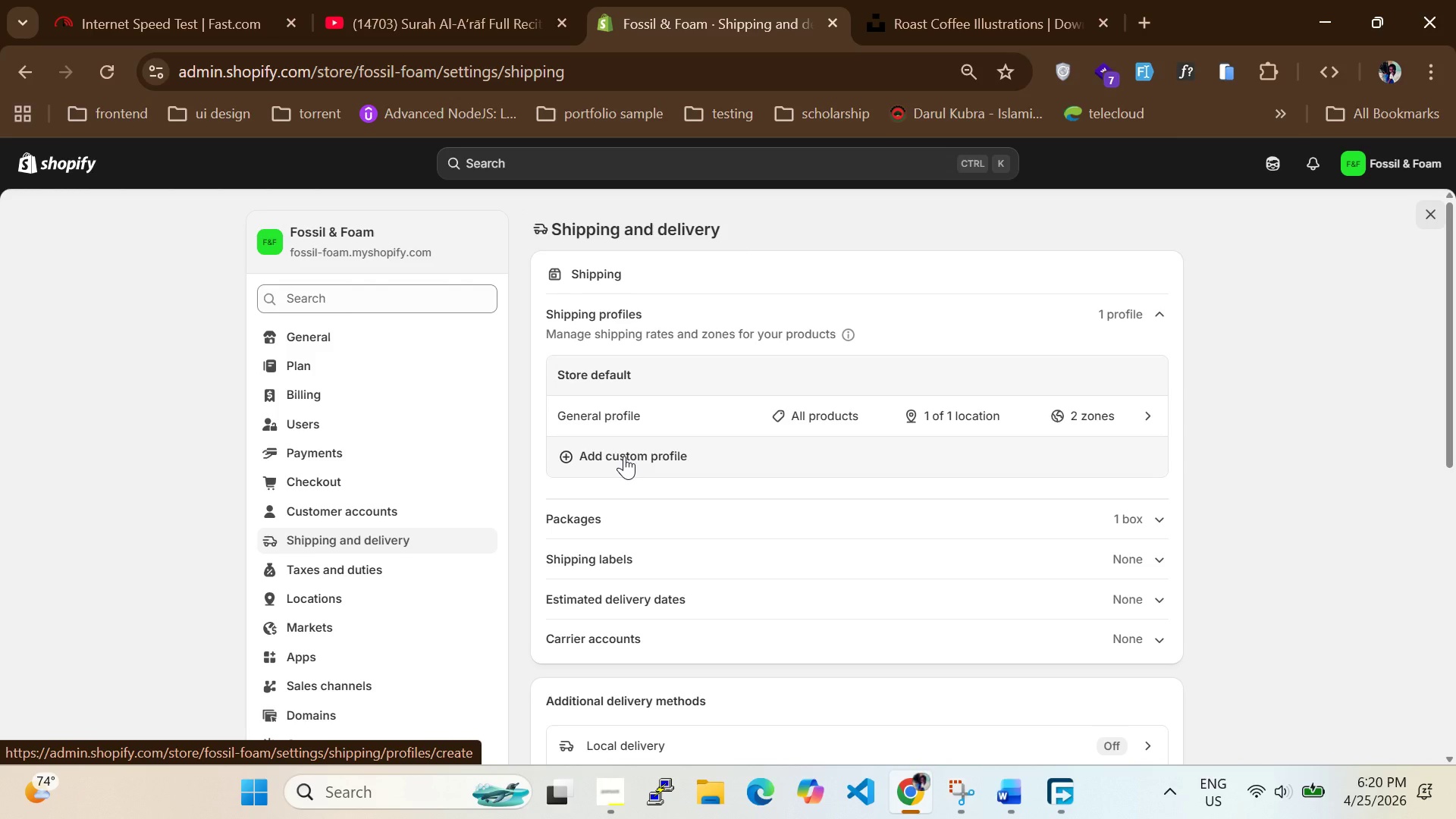 
left_click([1132, 416])
 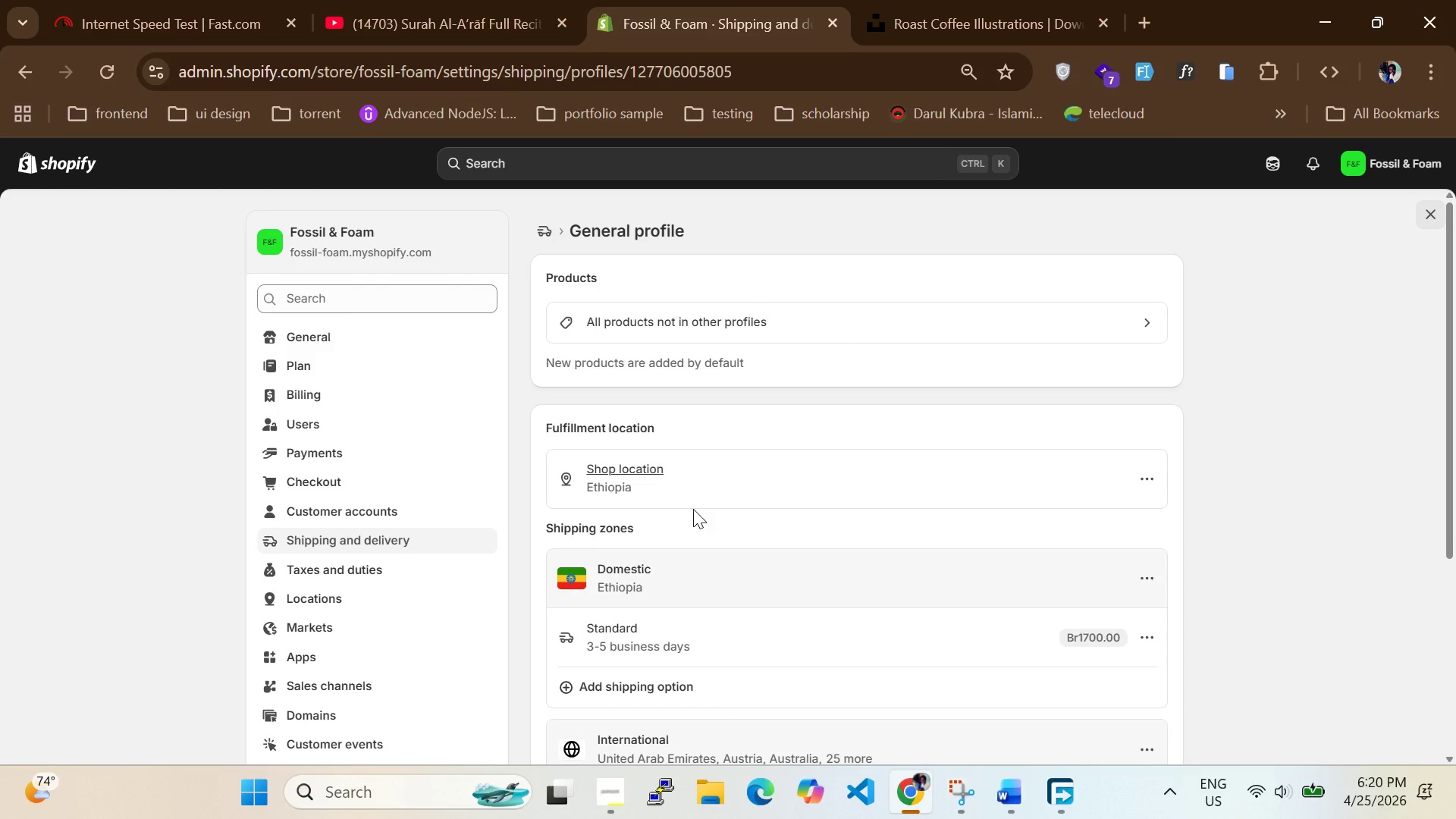 
wait(6.31)
 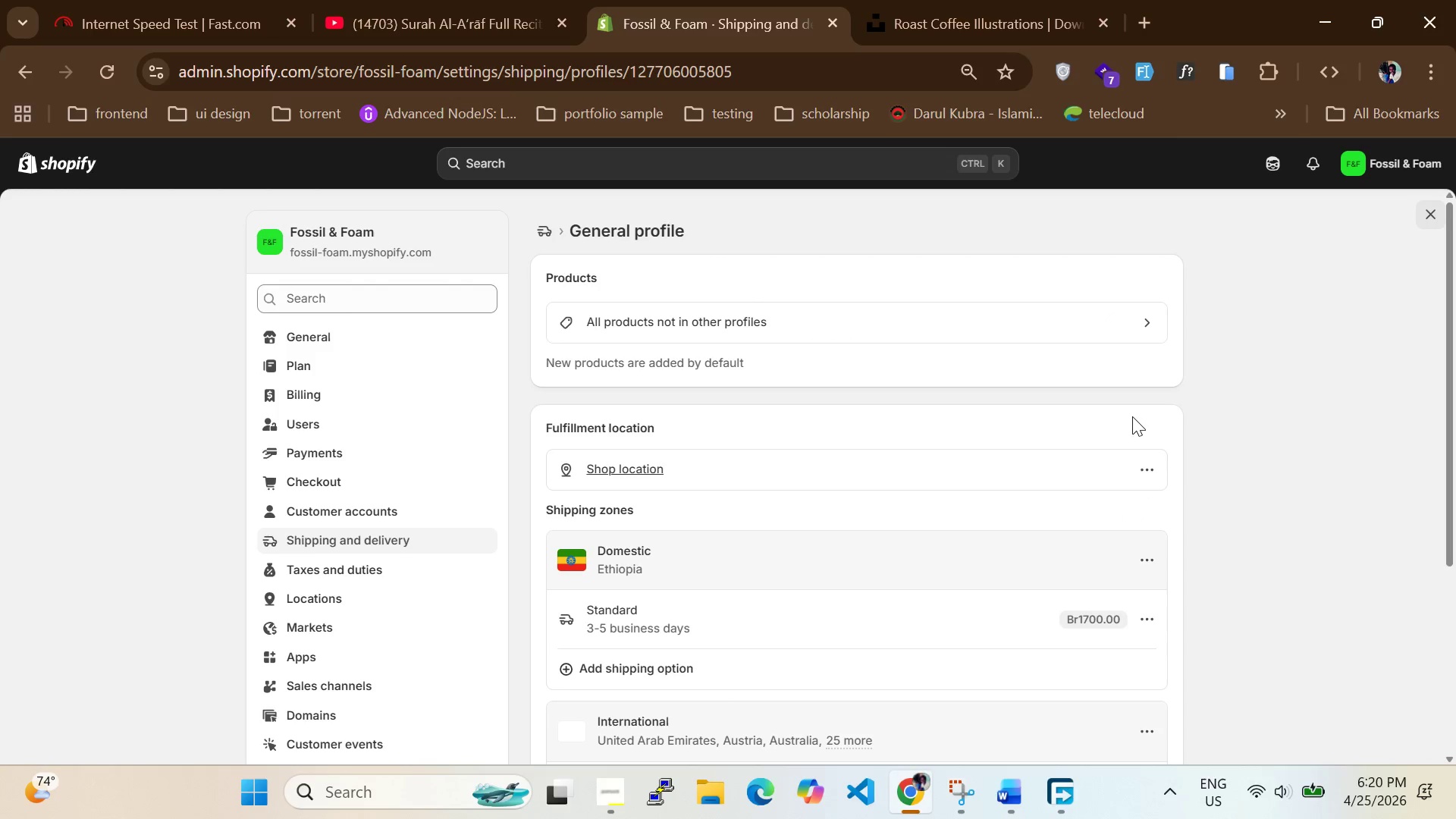 
scroll: coordinate [693, 509], scroll_direction: down, amount: 3.0
 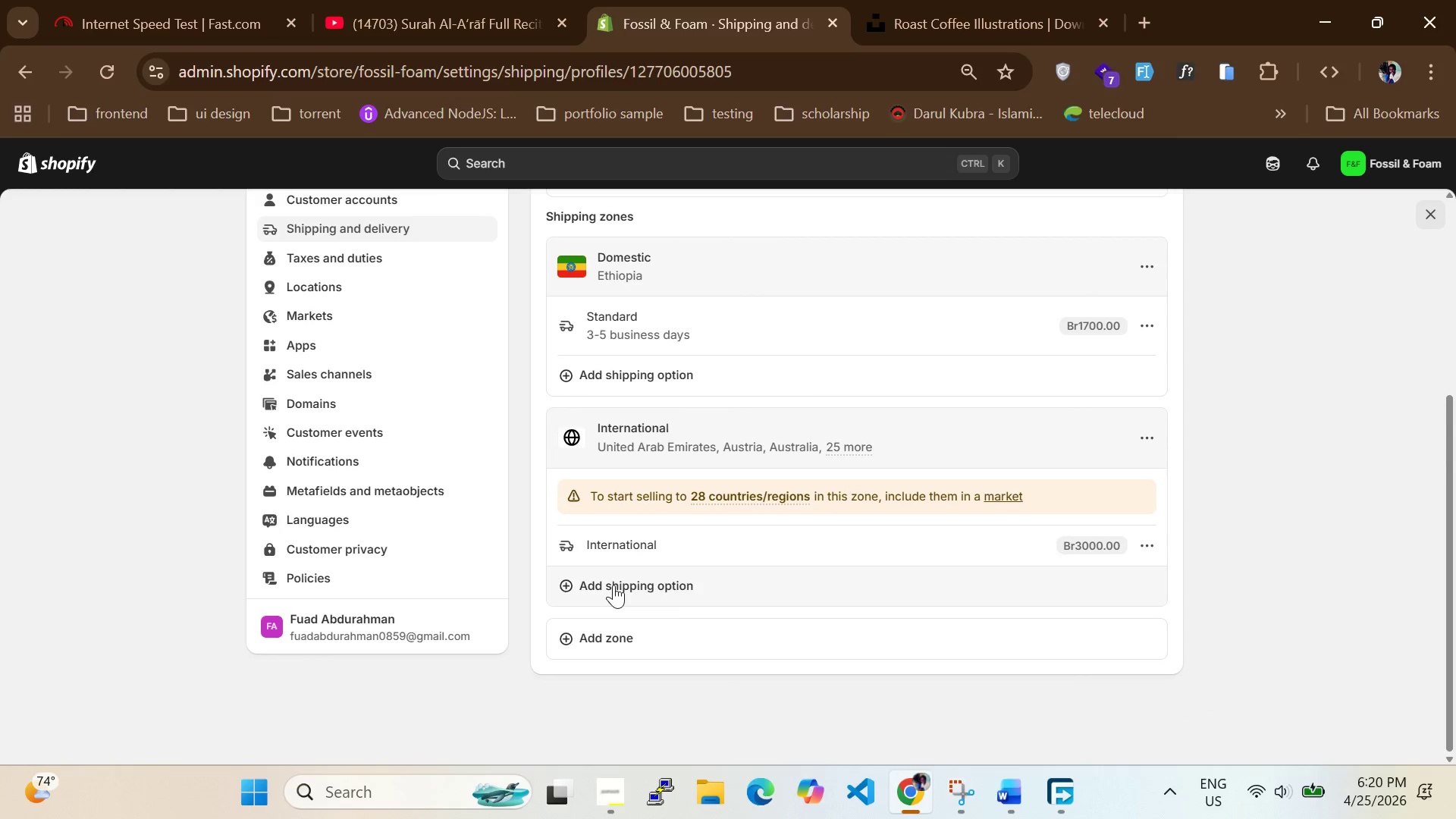 
left_click([613, 585])
 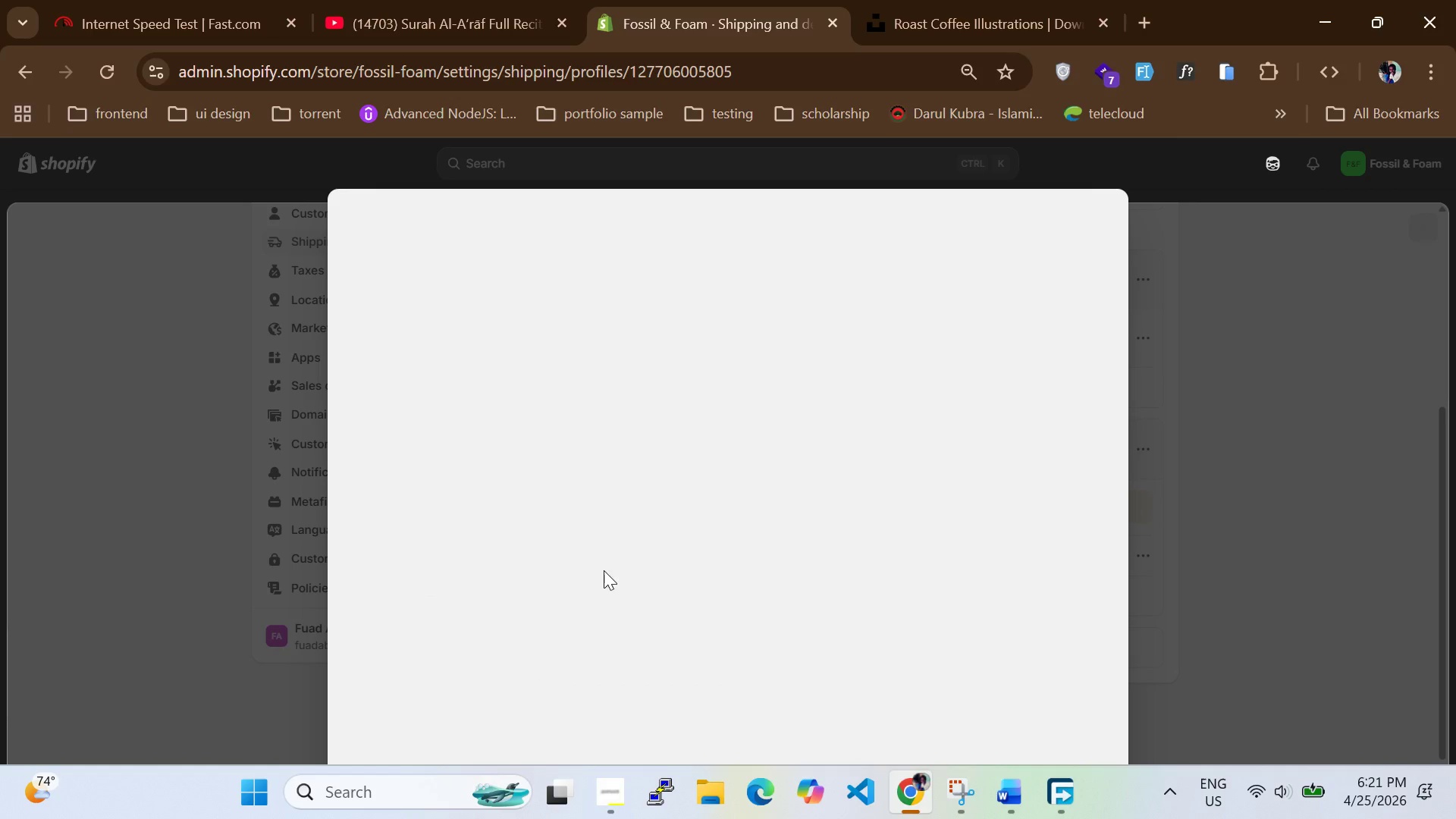 
mouse_move([546, 427])
 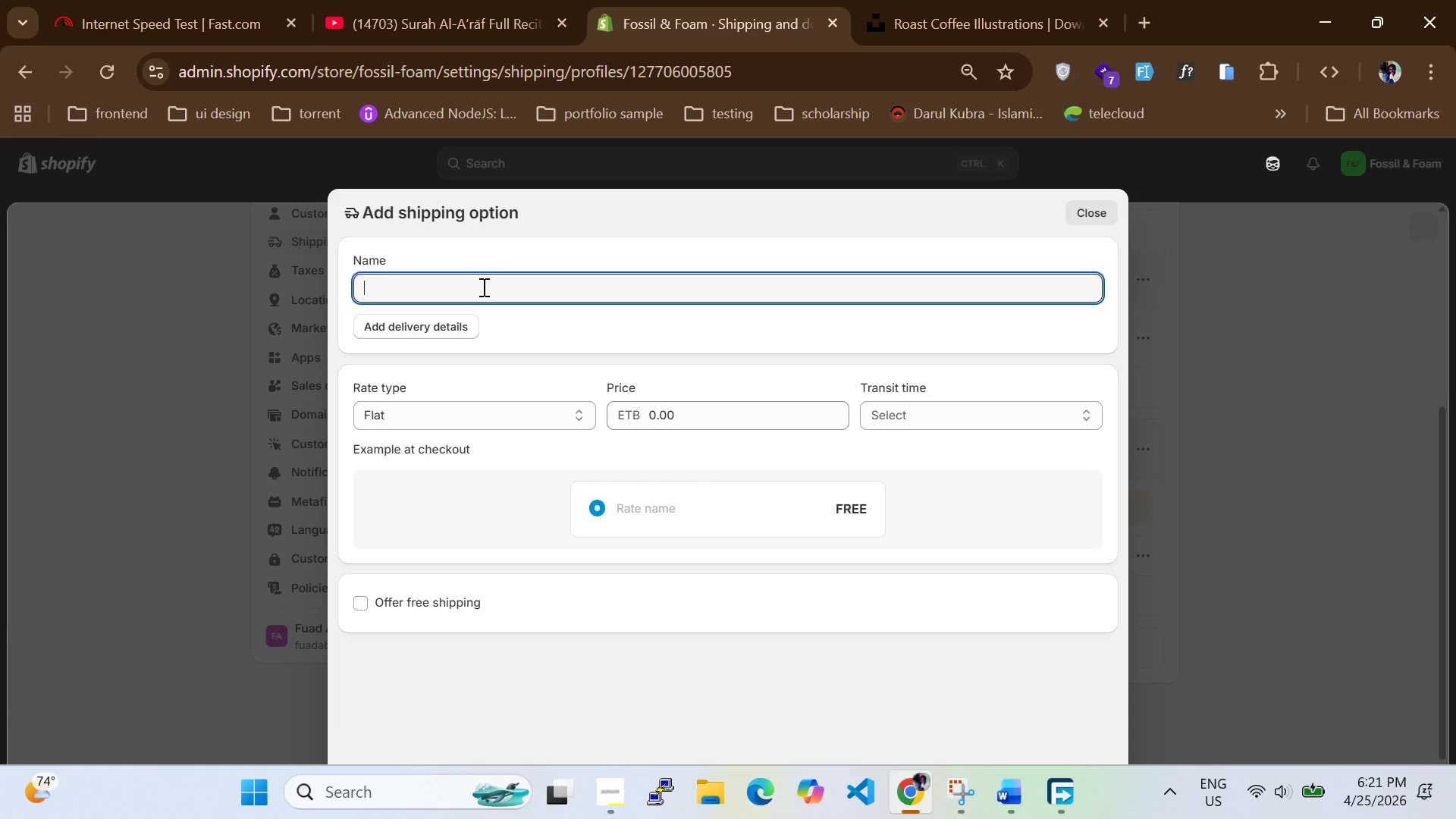 
left_click([482, 287])
 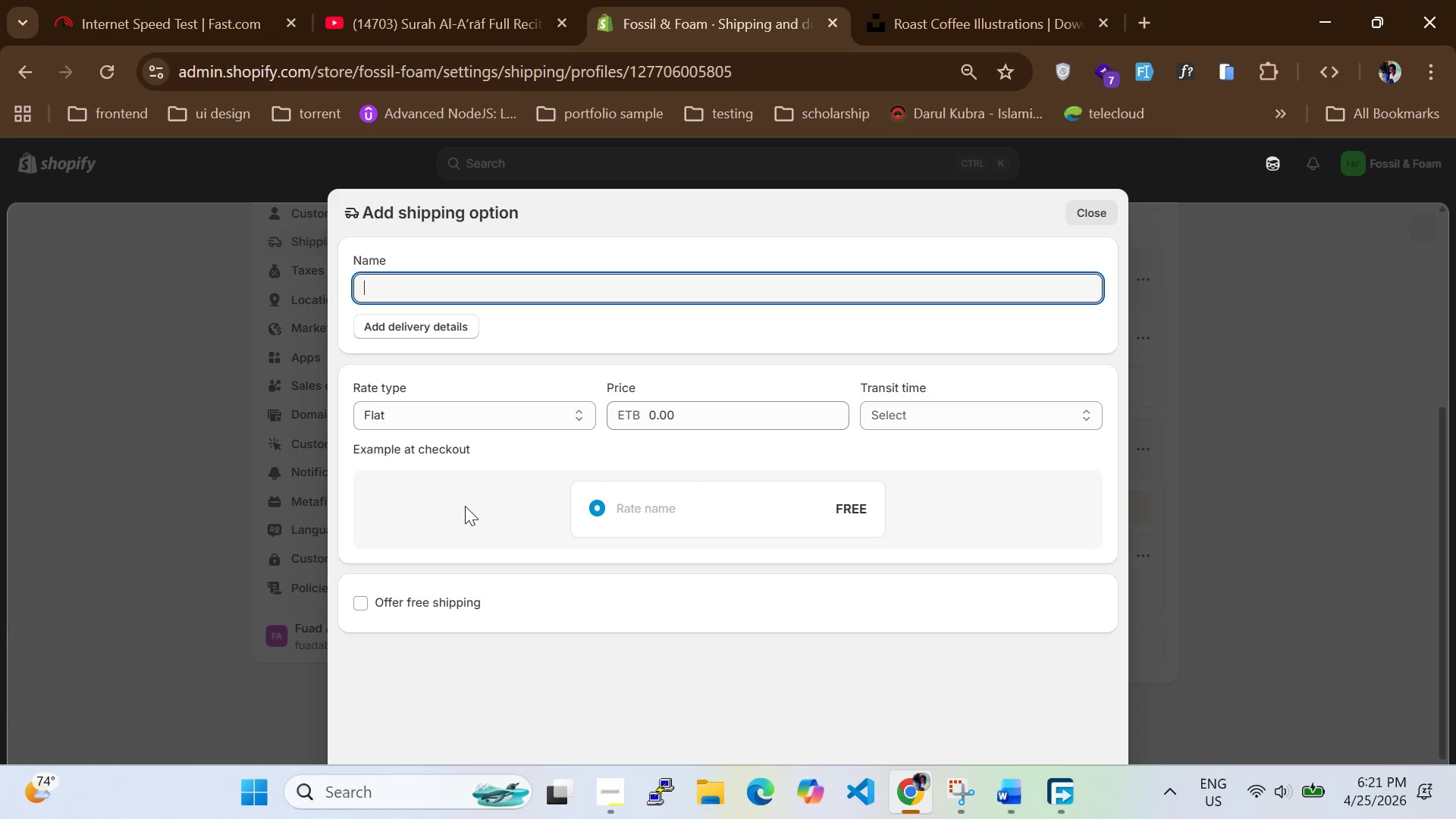 
wait(8.44)
 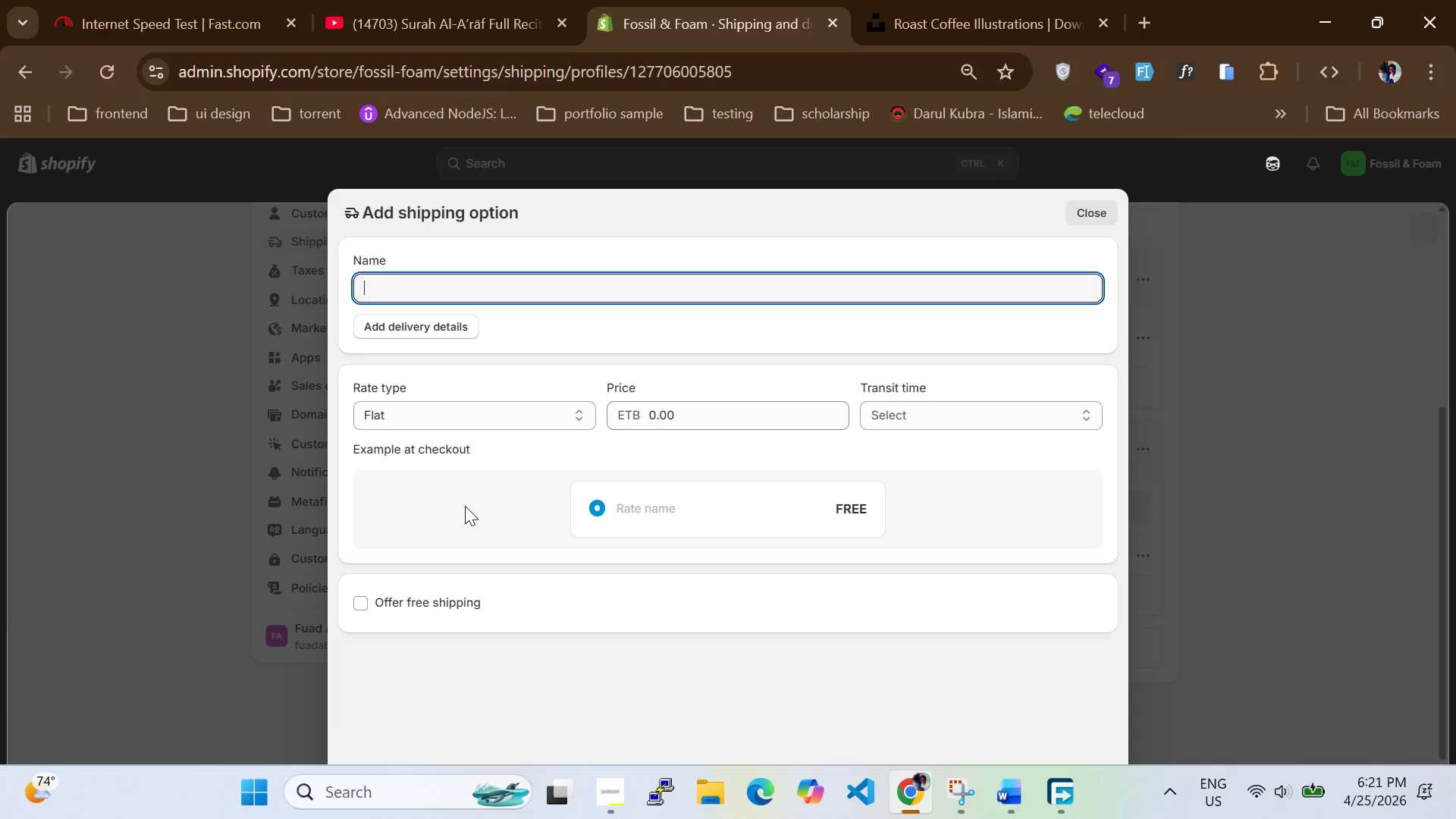 
scroll: coordinate [457, 513], scroll_direction: down, amount: 3.0
 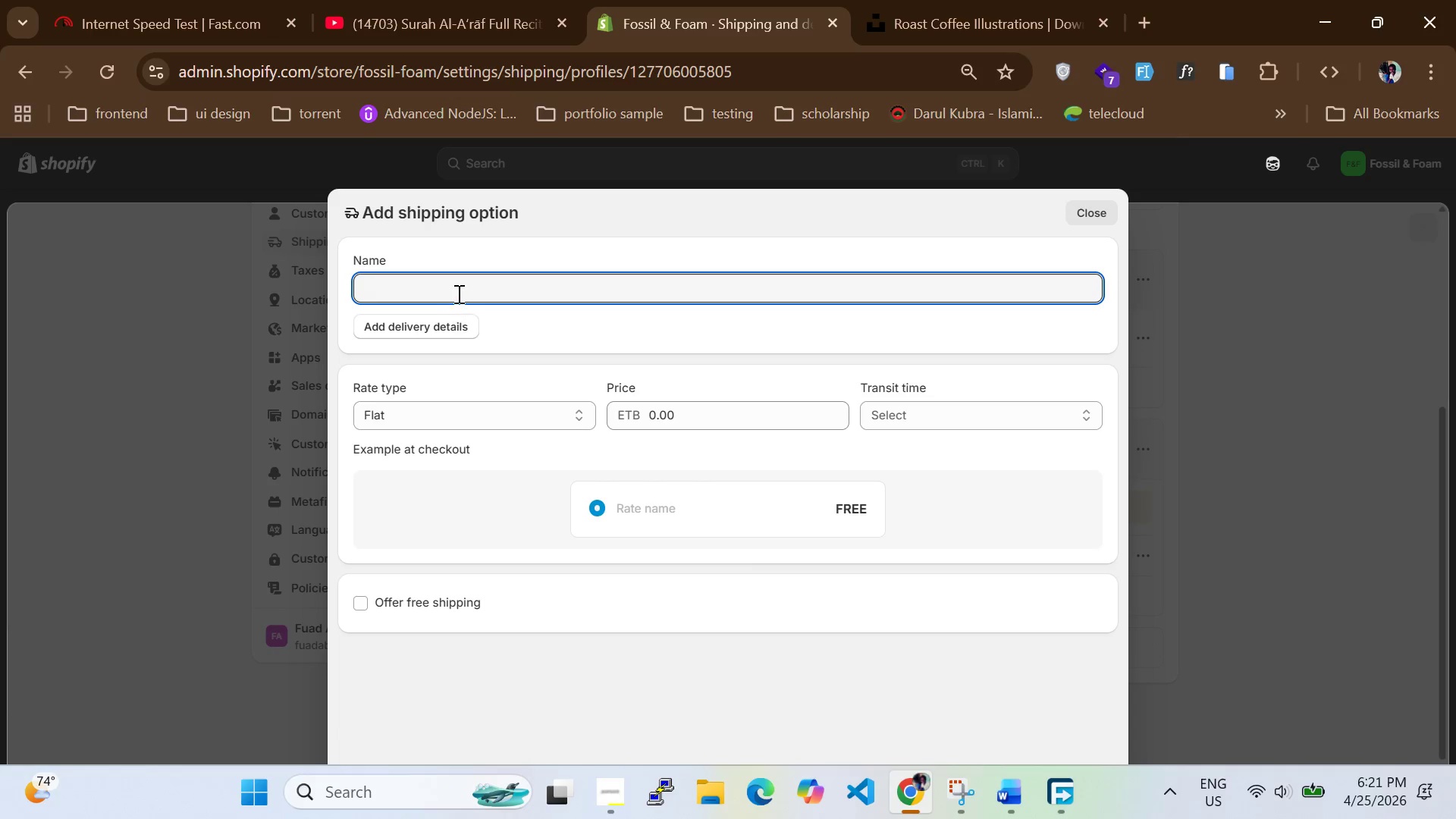 
left_click([457, 293])
 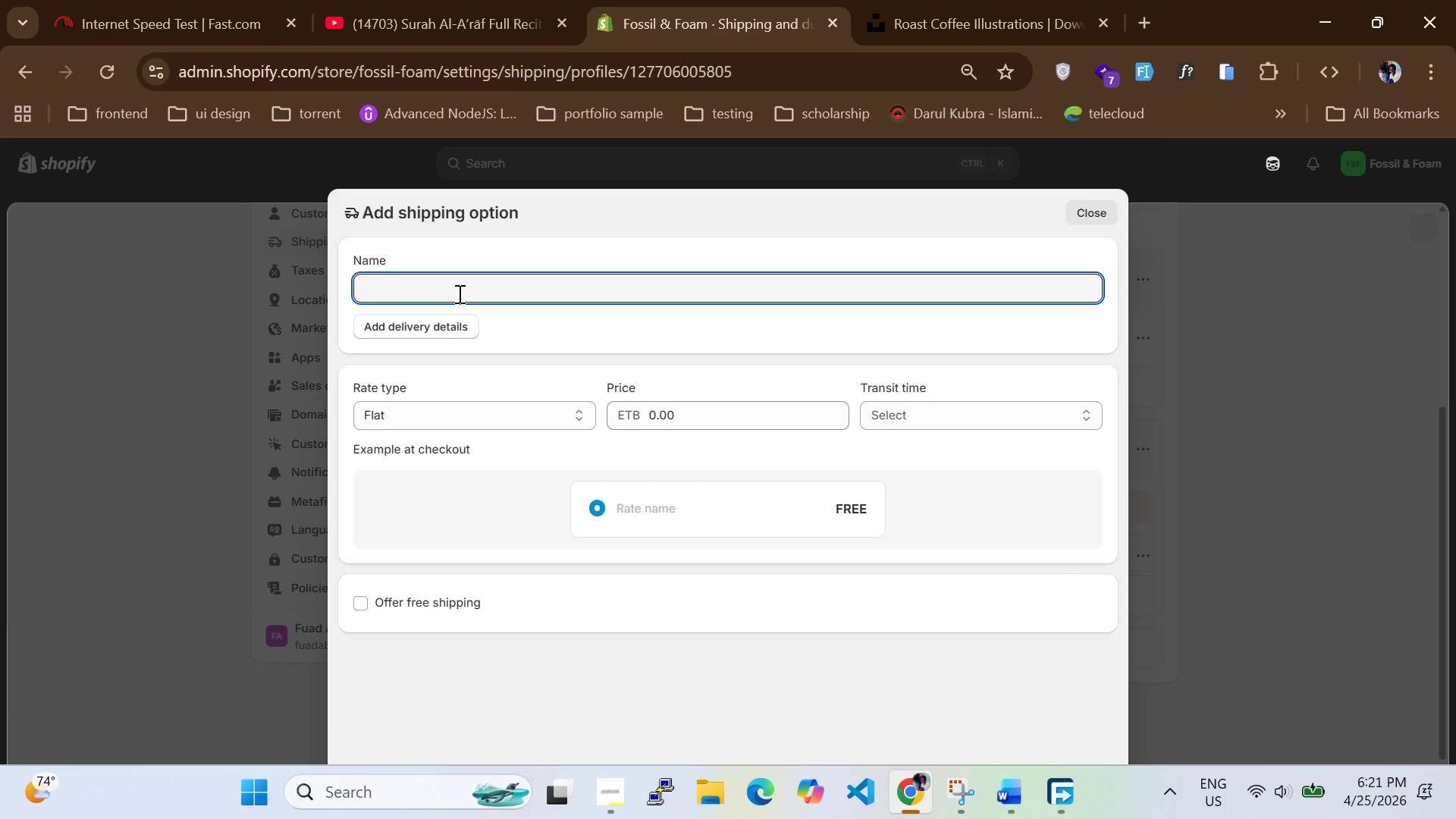 
wait(5.02)
 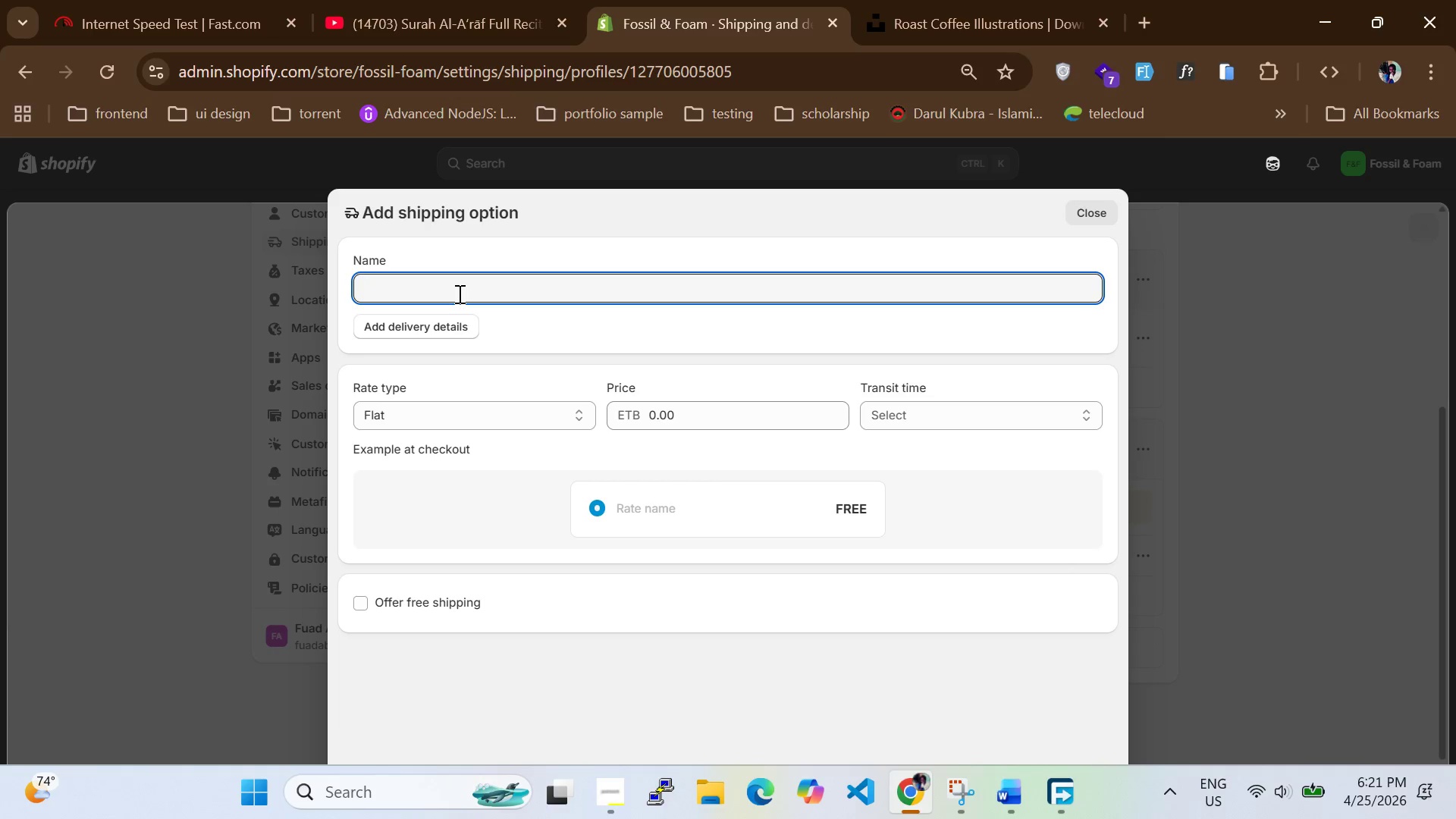 
left_click([428, 329])
 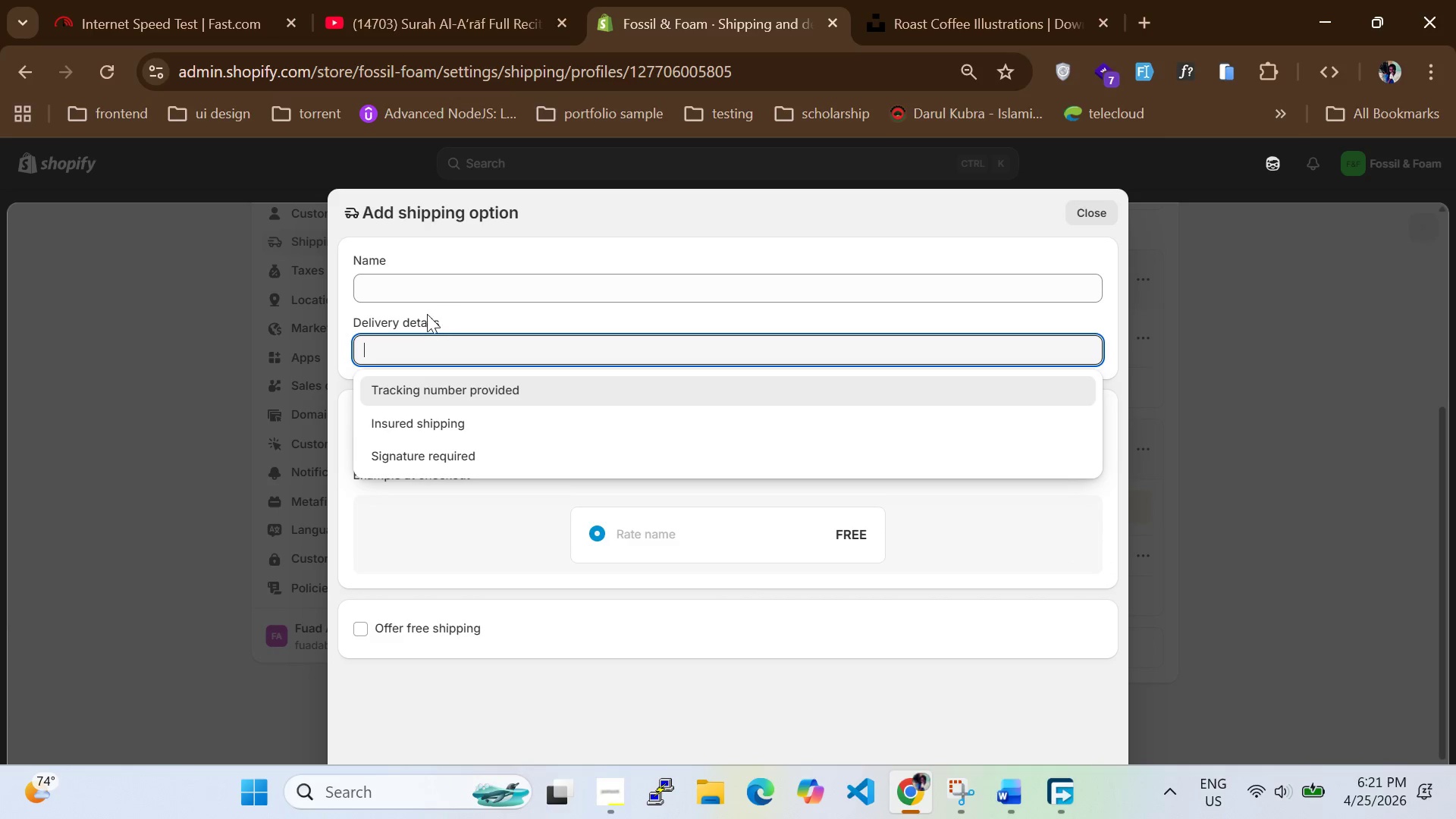 
left_click([430, 304])
 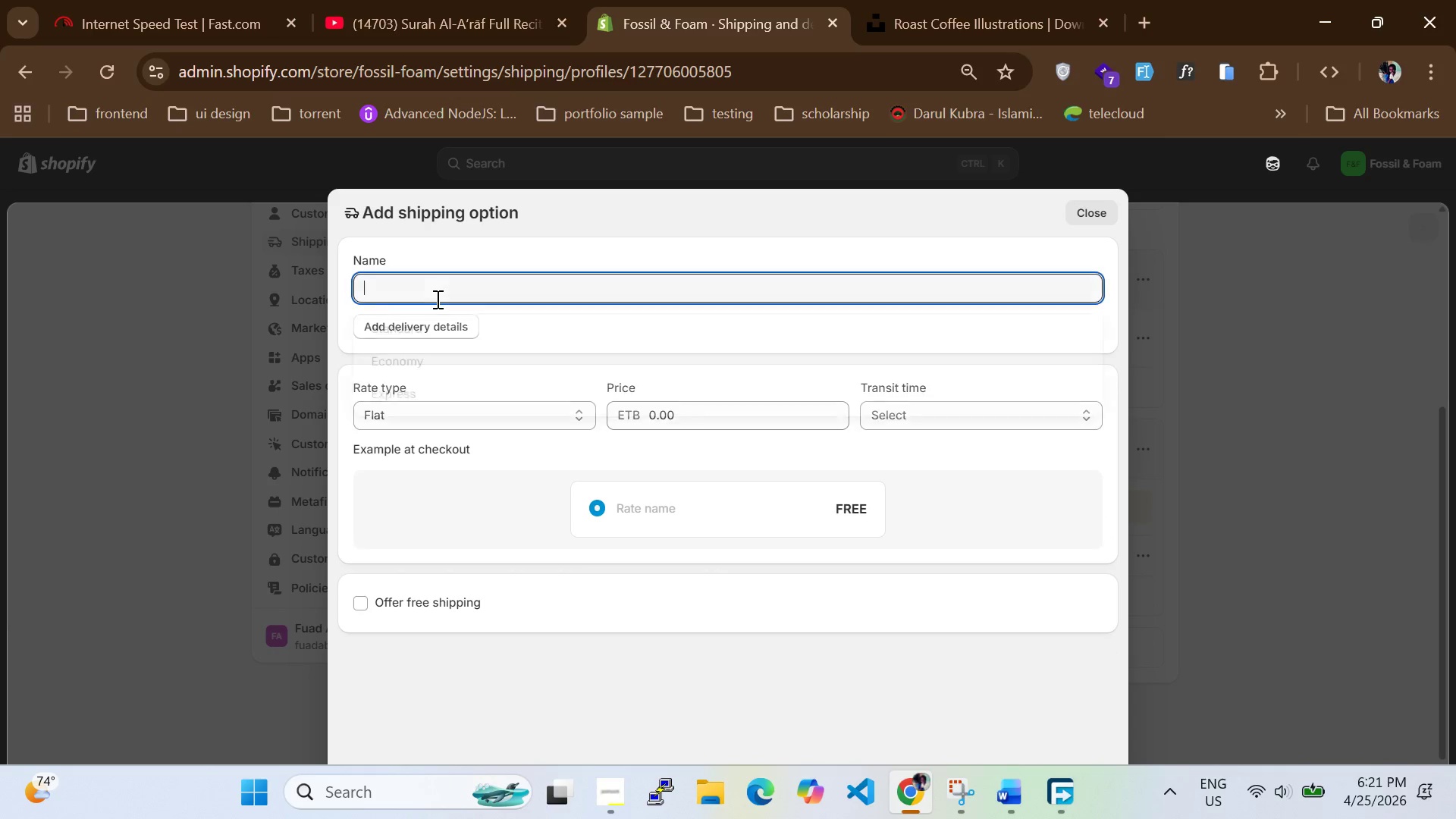 
left_click([436, 299])
 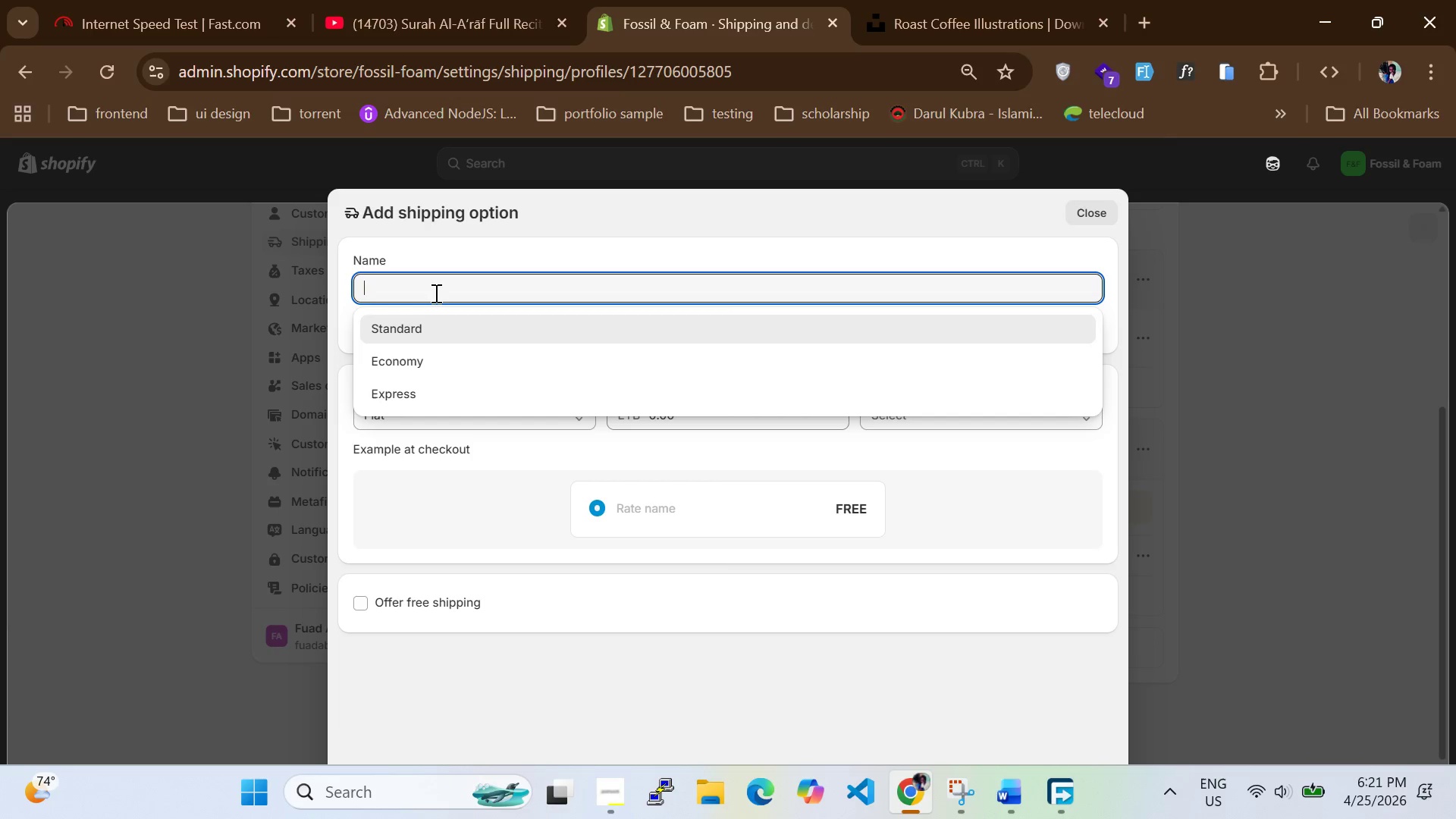 
wait(8.33)
 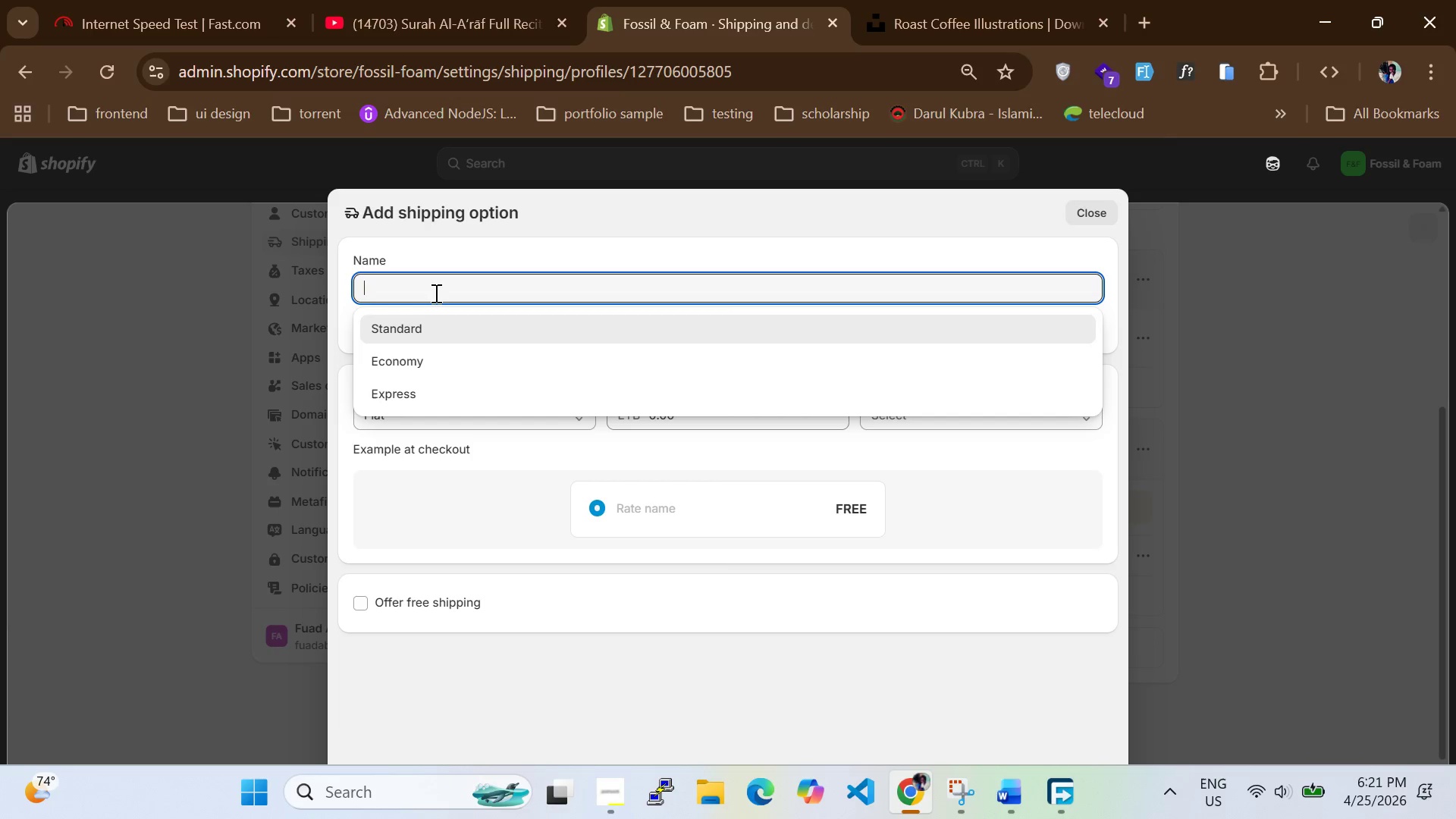 
key(CapsLock)
 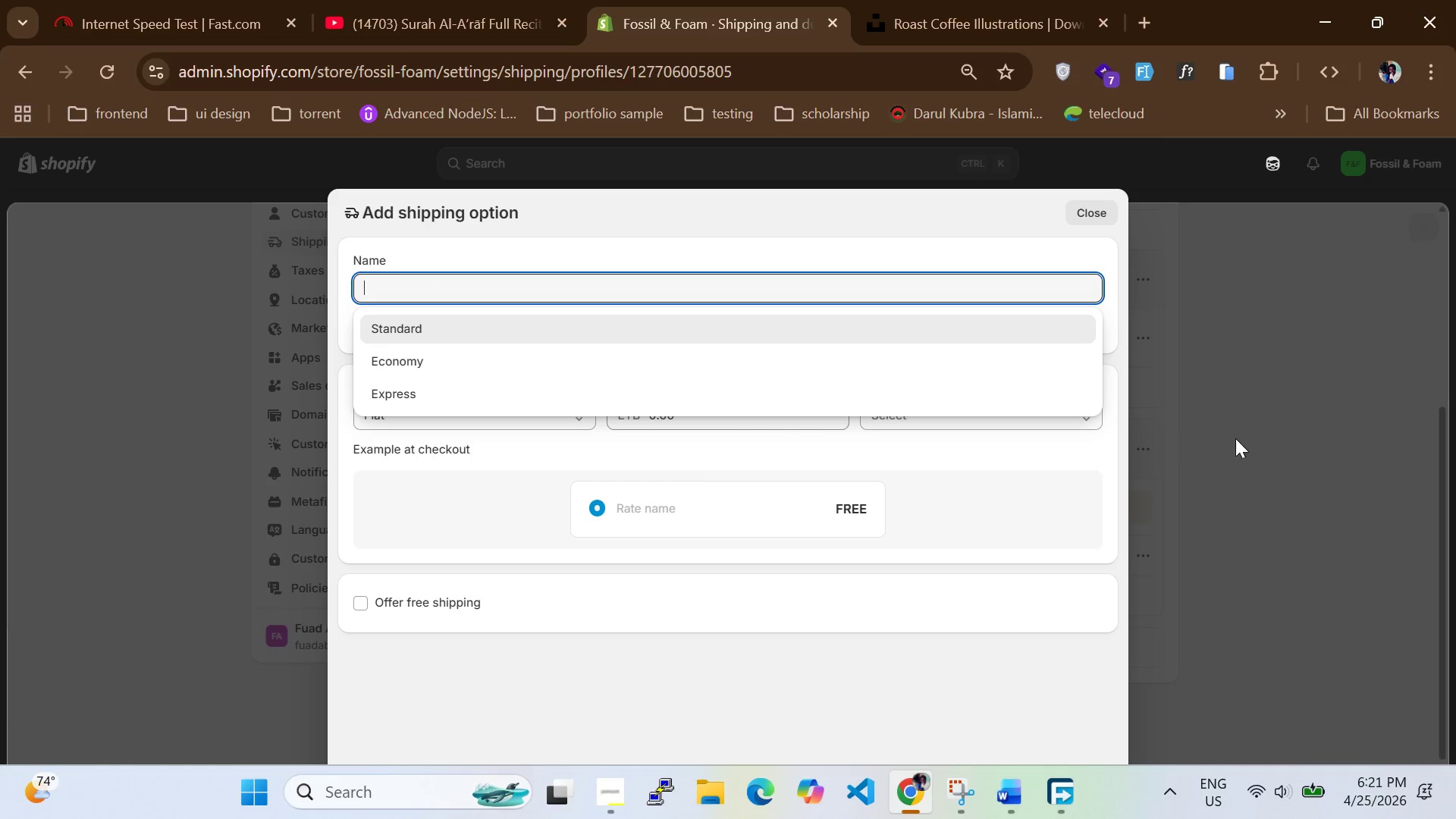 
wait(7.31)
 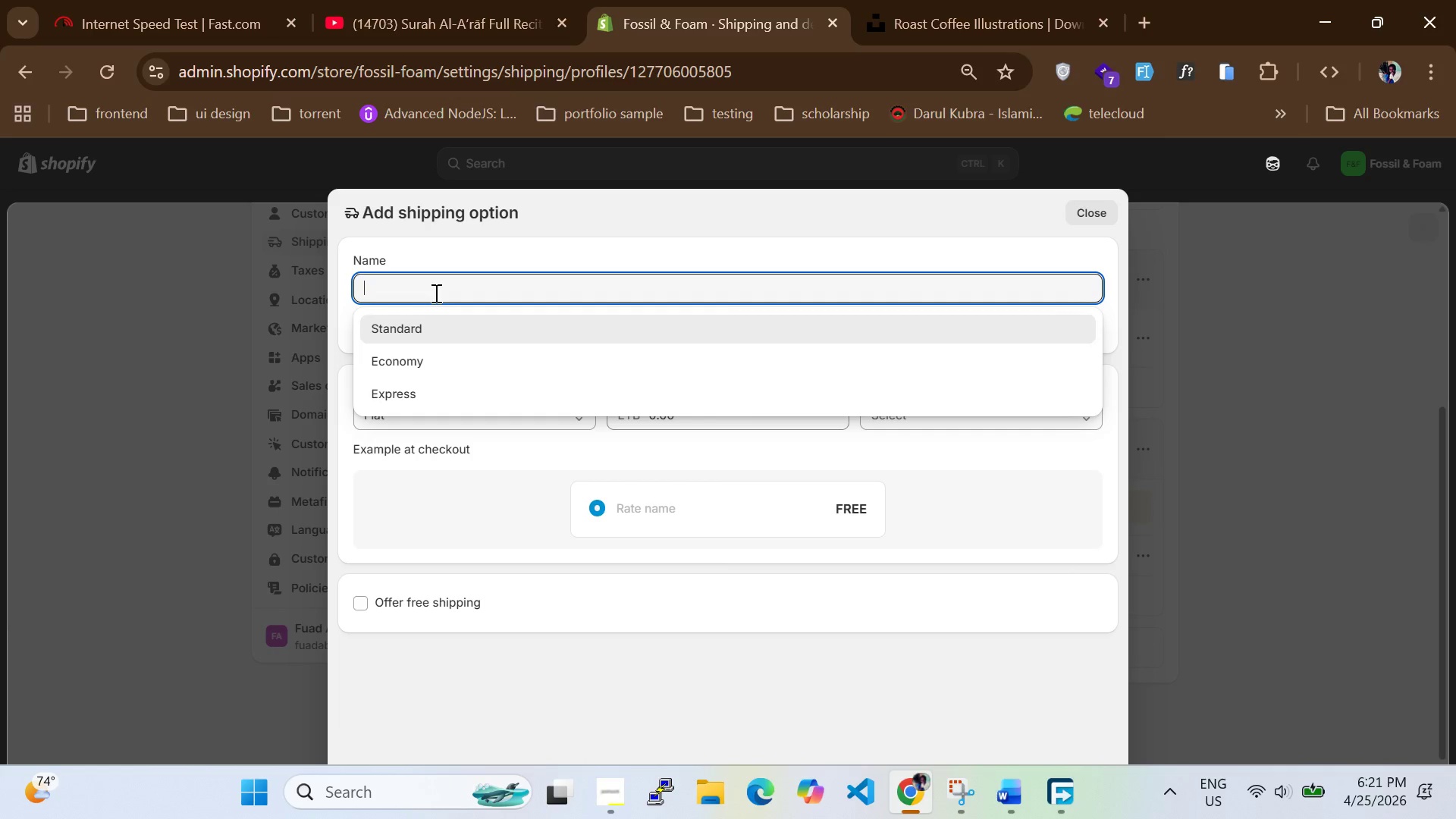 
scroll: coordinate [601, 542], scroll_direction: up, amount: 4.0
 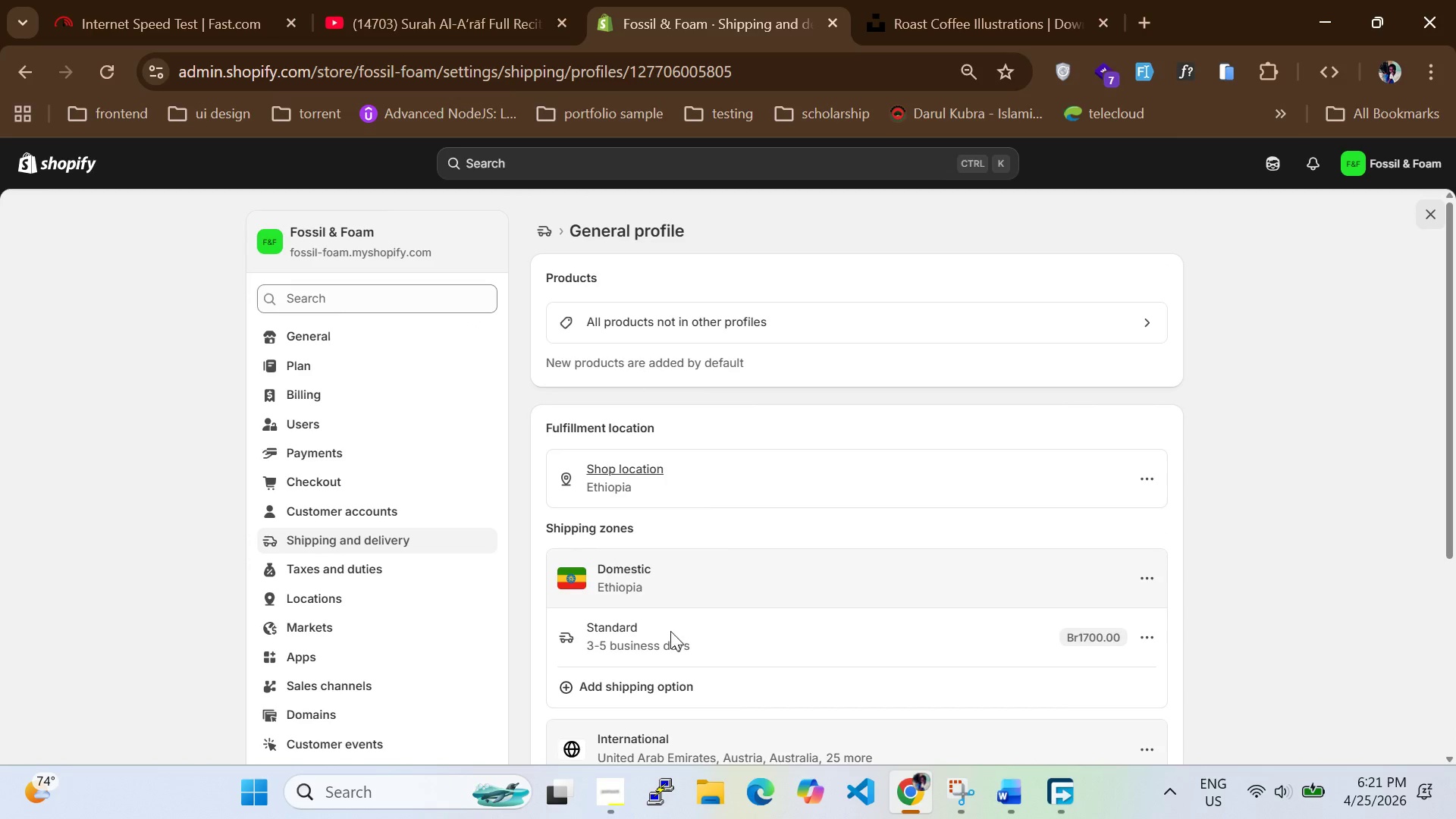 
scroll: coordinate [665, 673], scroll_direction: none, amount: 0.0
 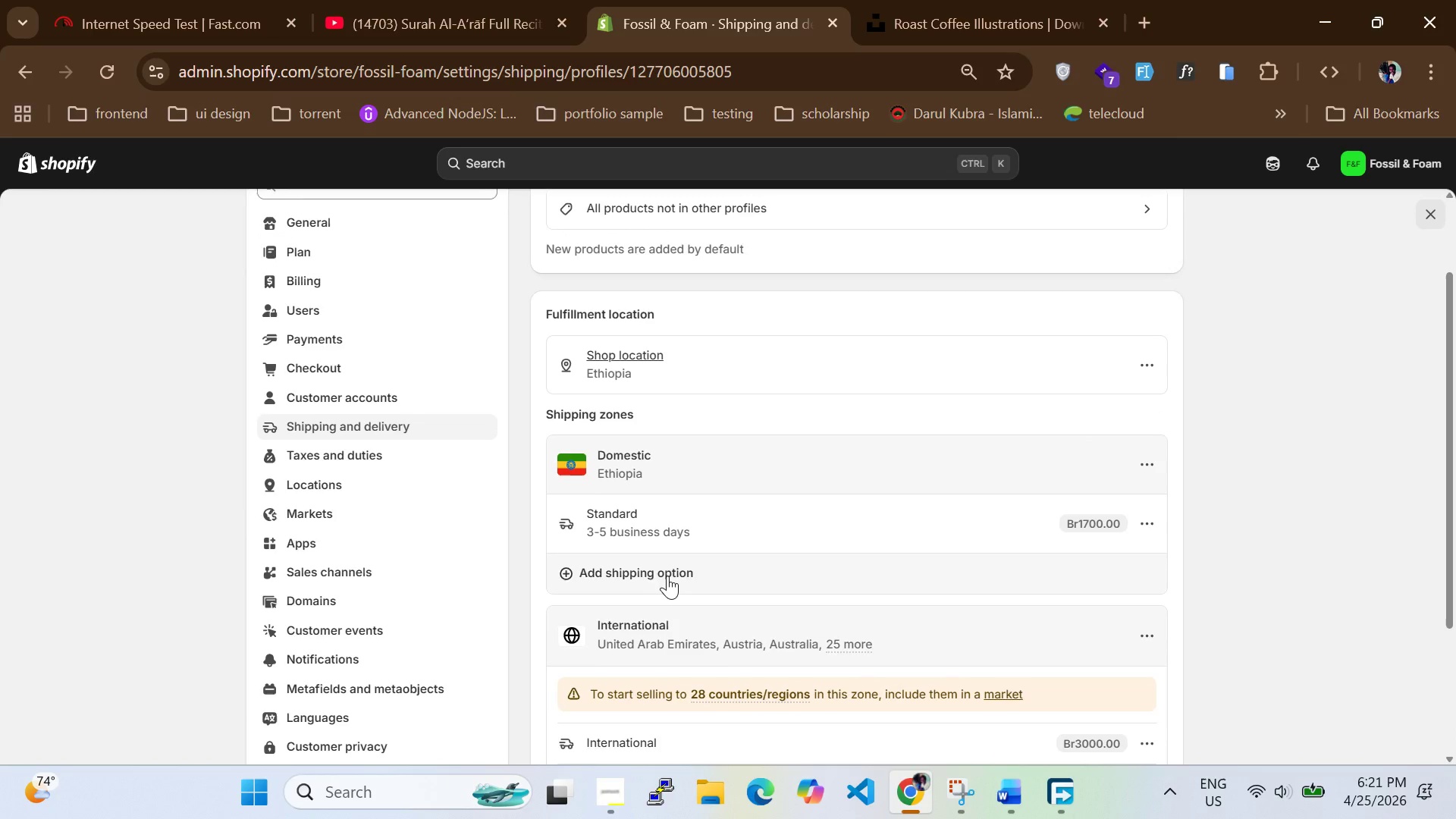 
scroll: coordinate [601, 375], scroll_direction: up, amount: 3.0
 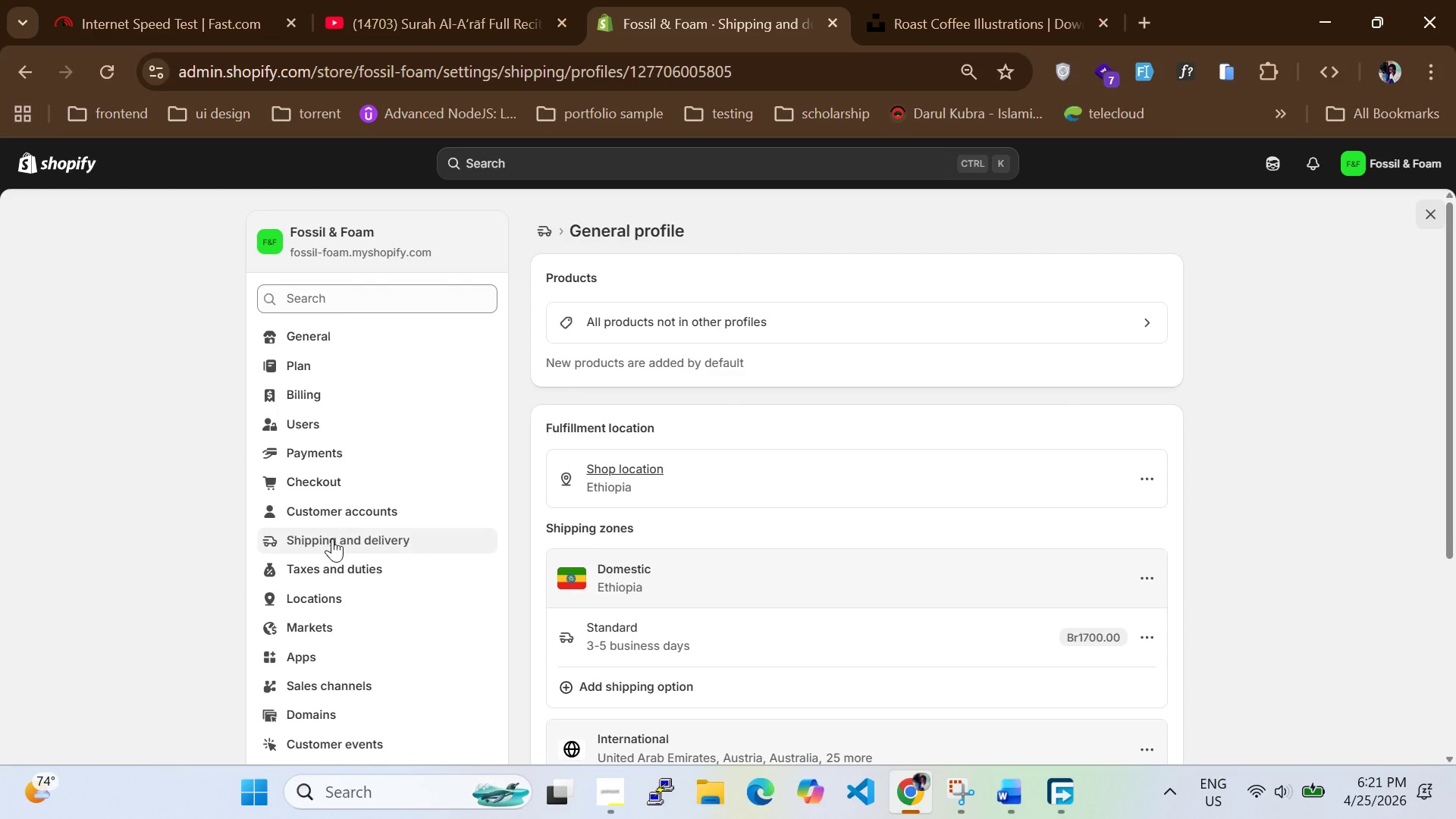 
left_click([332, 538])
 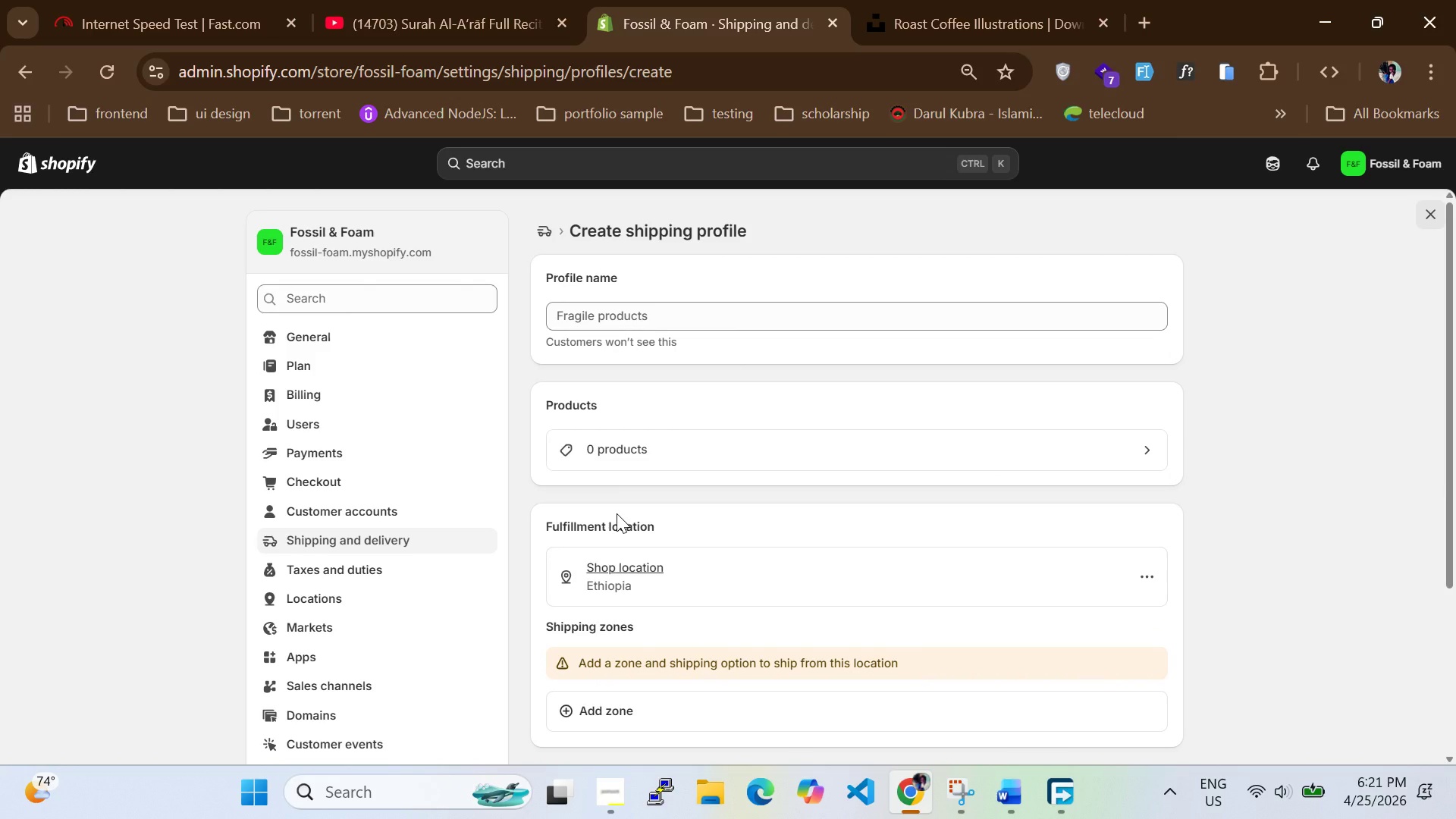 
wait(7.0)
 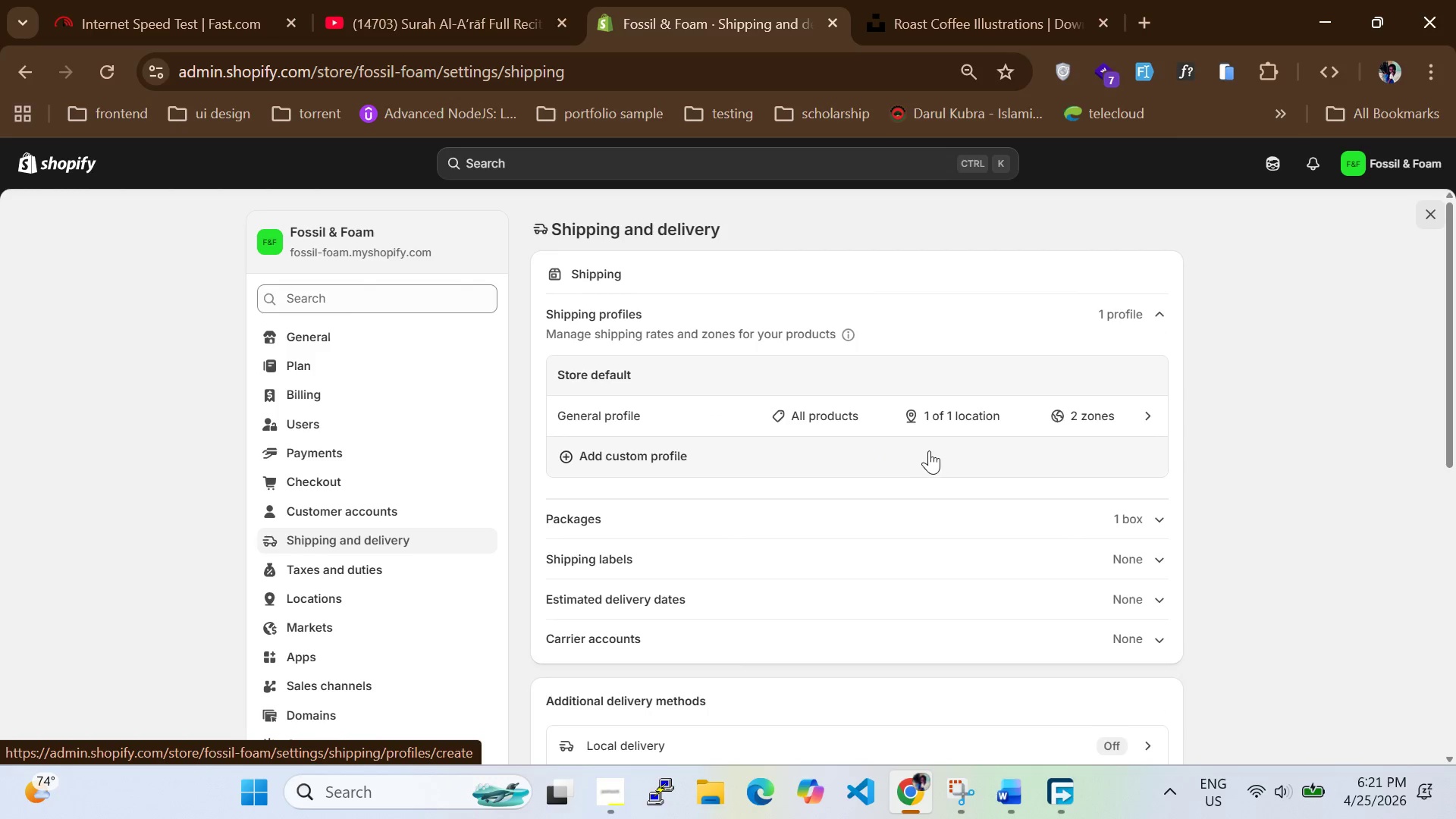 
left_click([632, 312])
 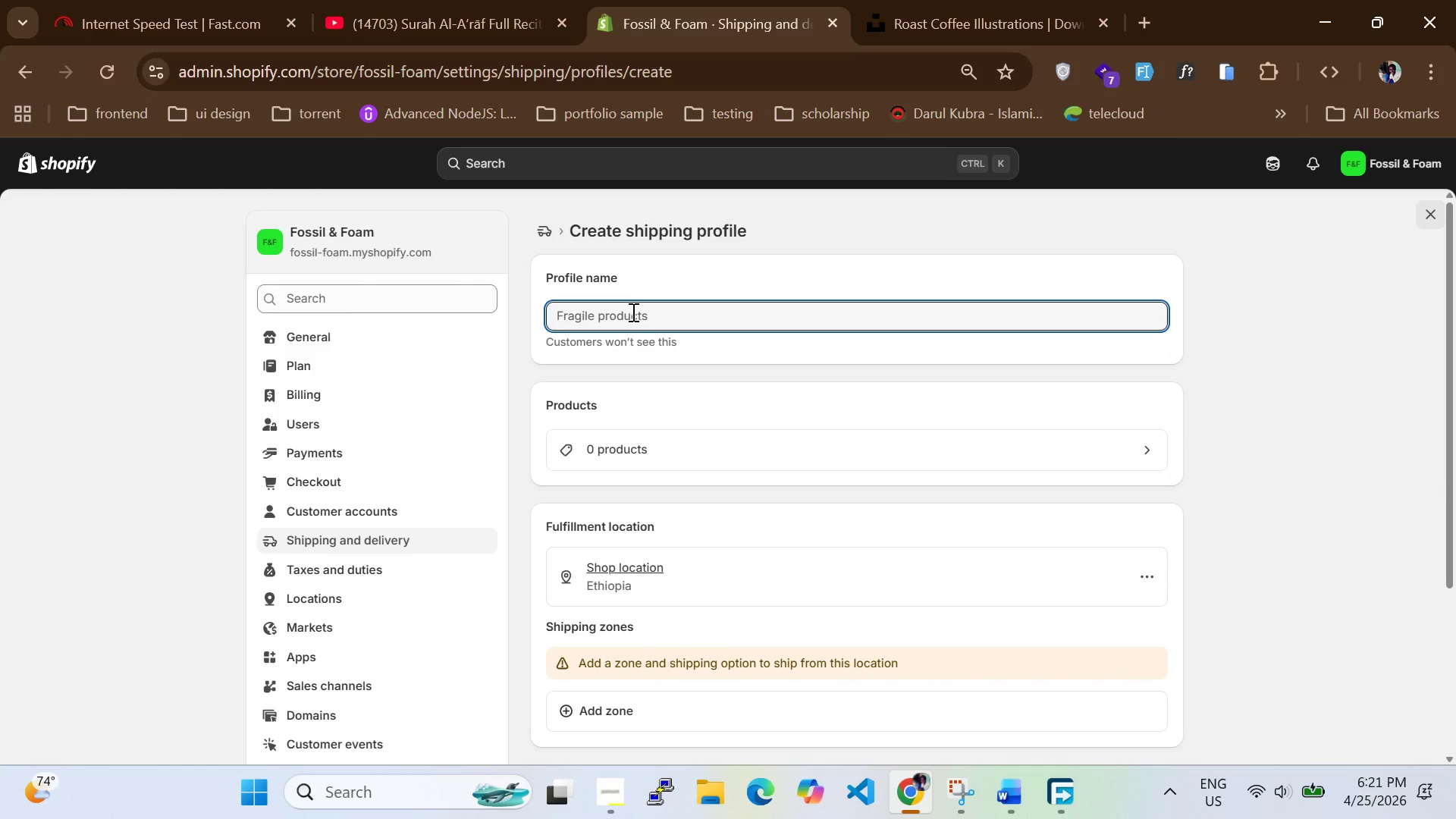 
type(Domestic Coffee & Tea Shipping)
 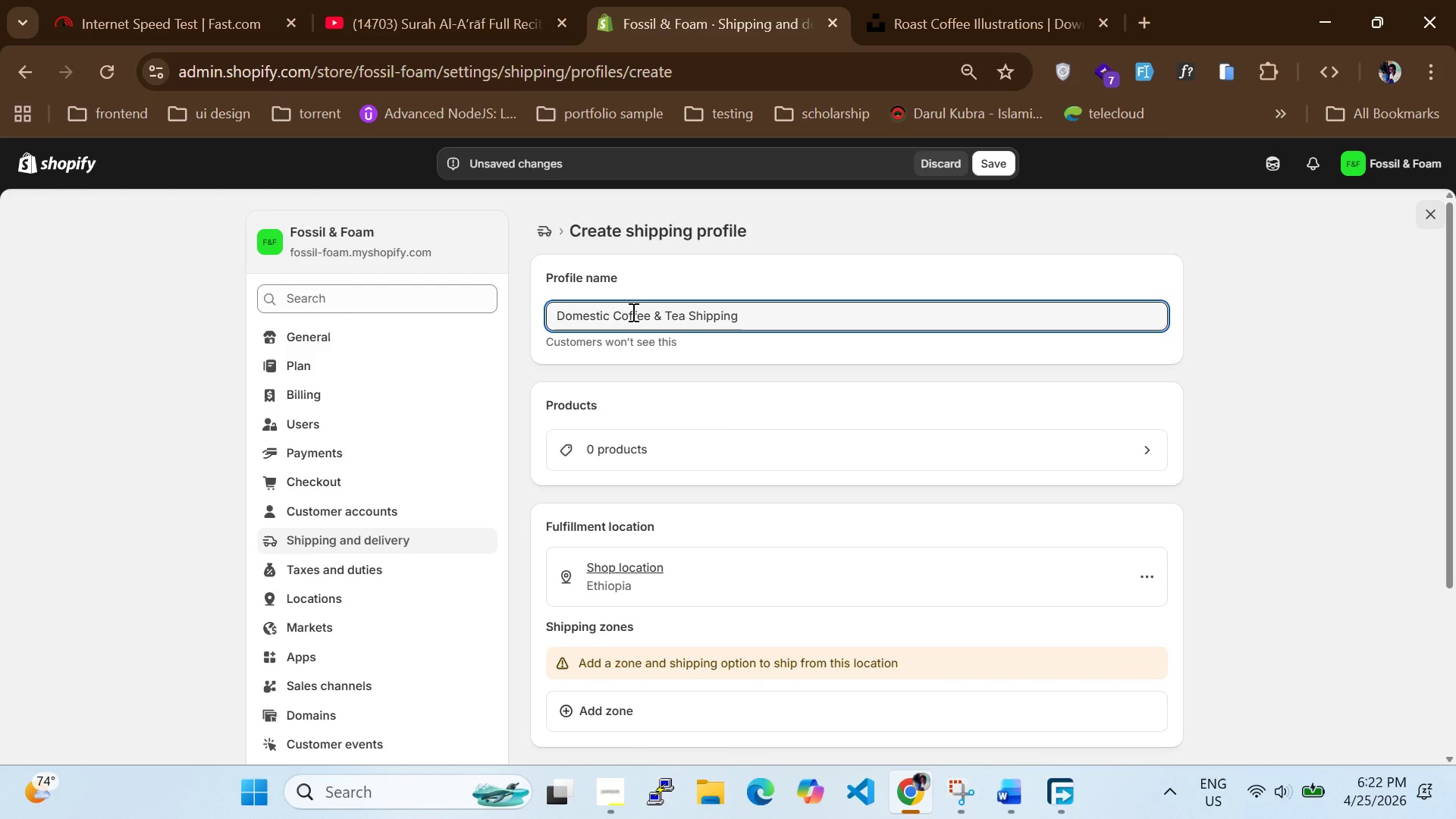 
left_click([828, 453])
 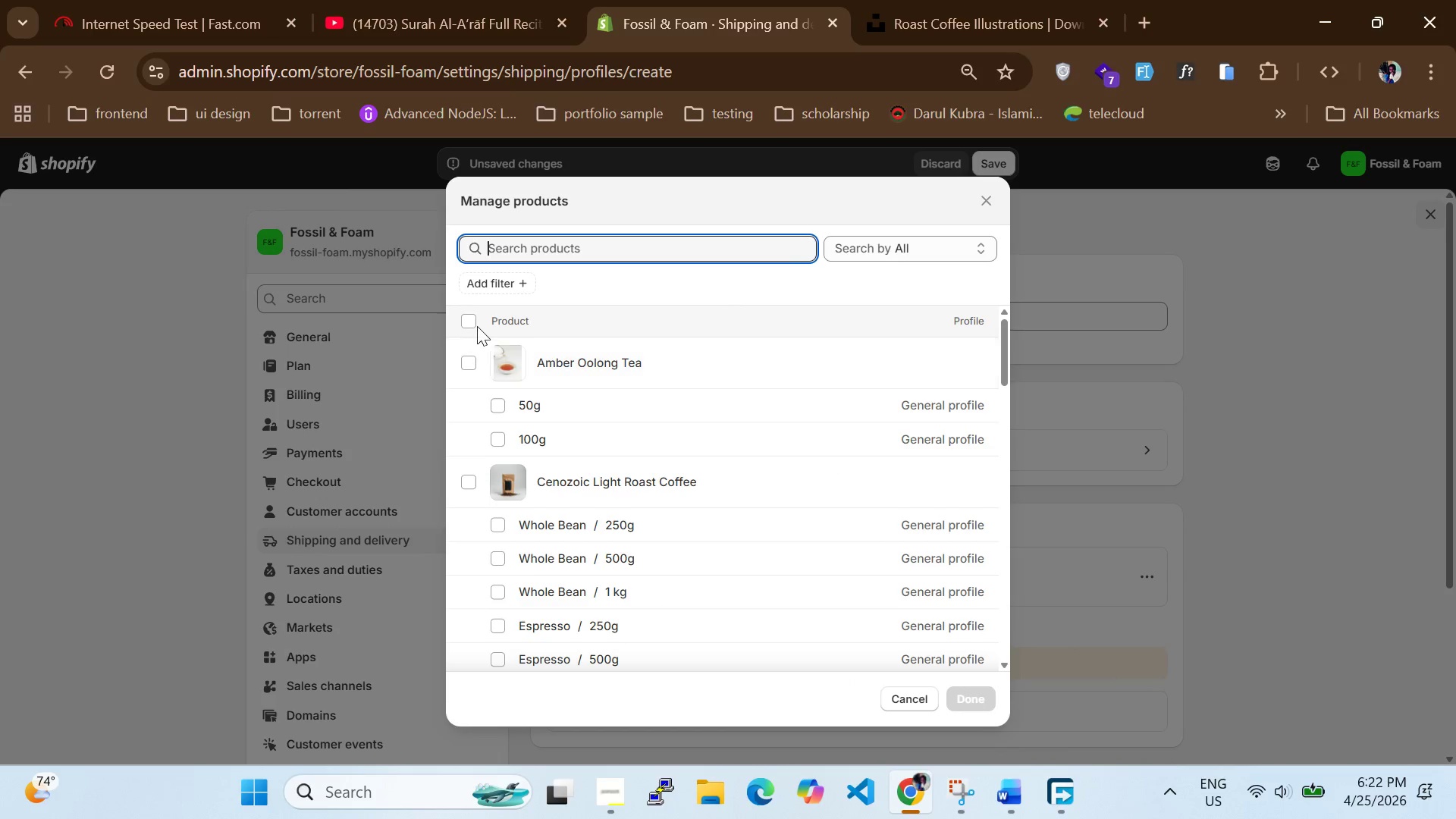 
left_click([472, 321])
 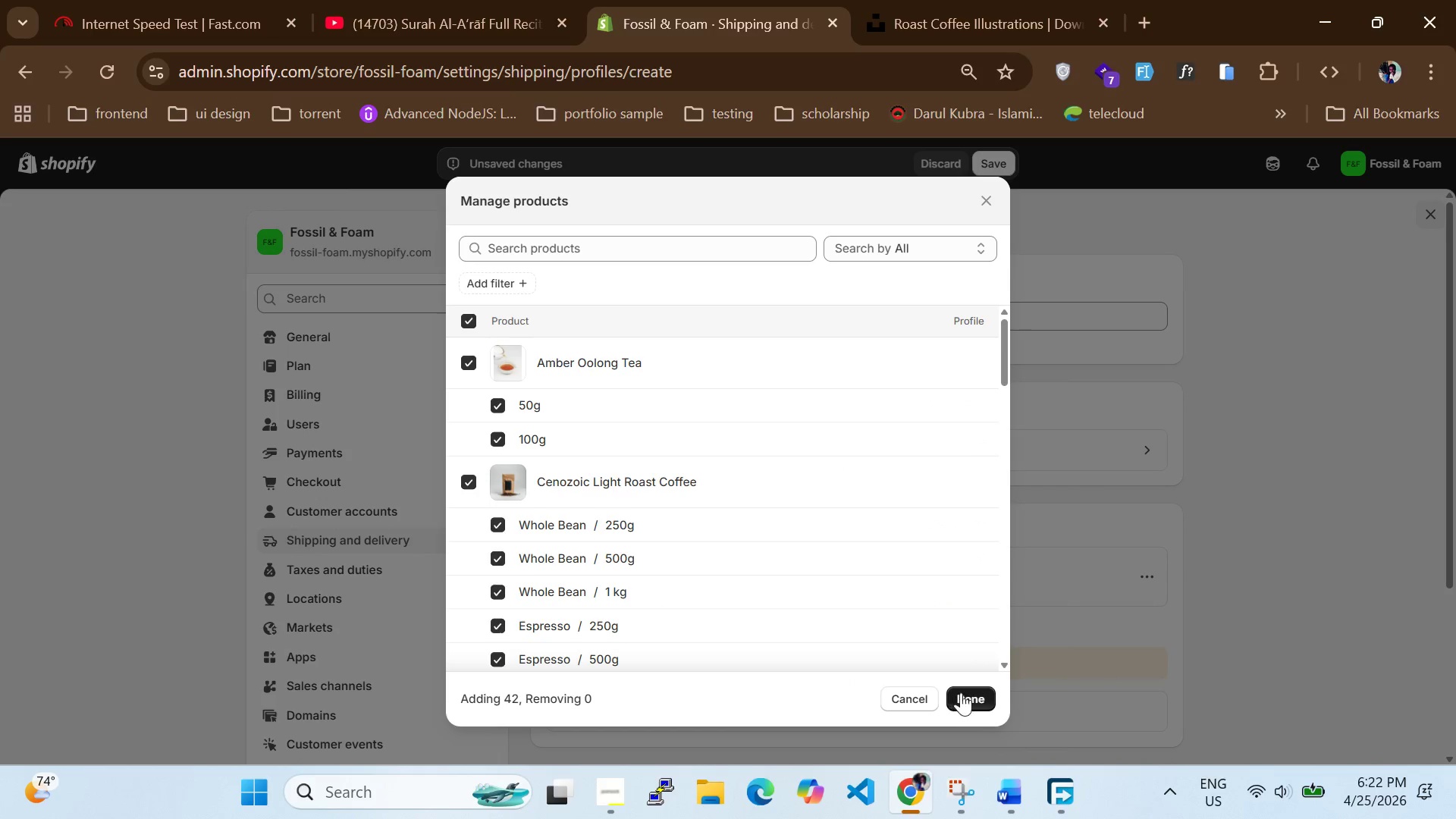 
left_click([964, 695])
 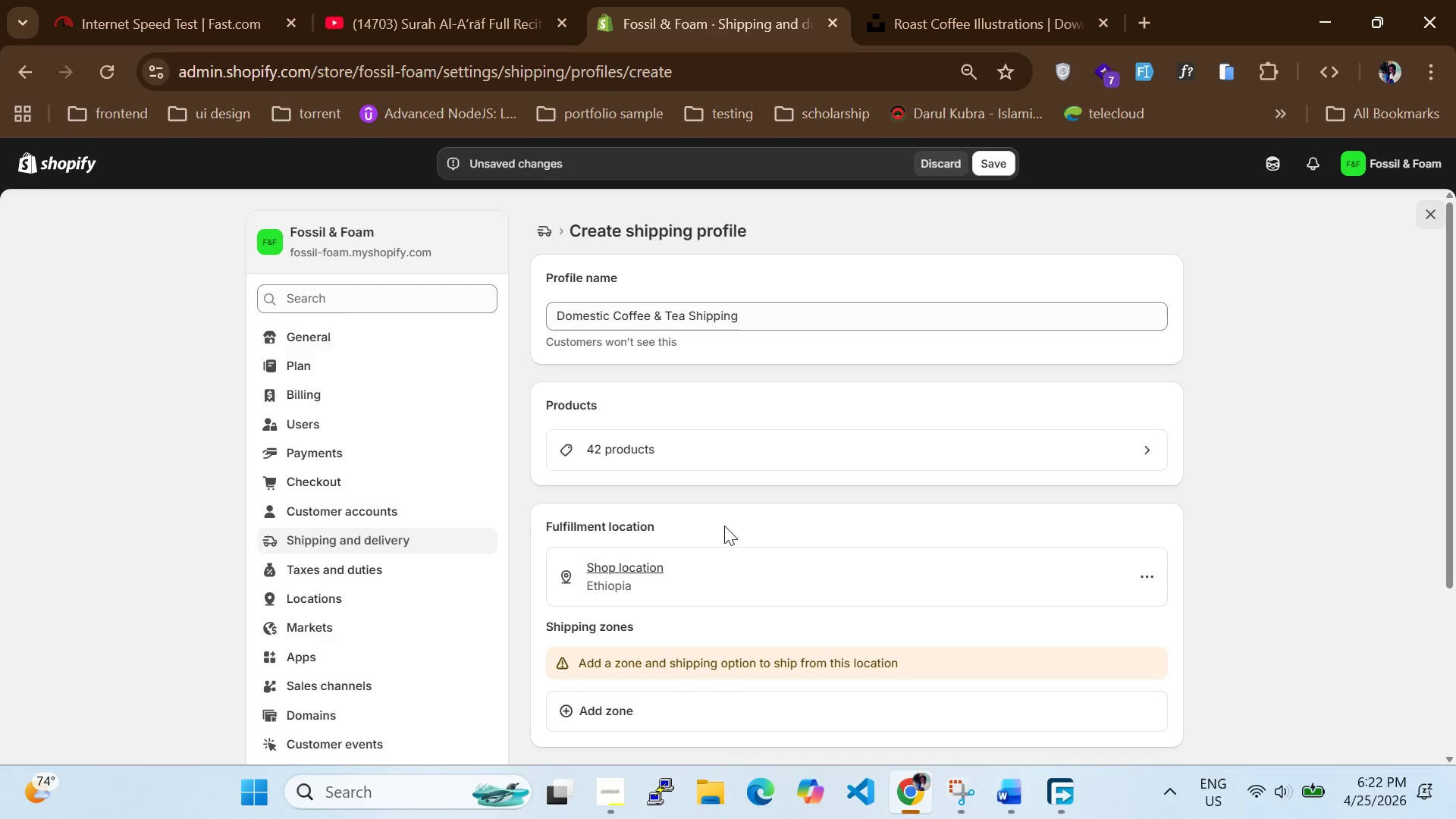 
scroll: coordinate [667, 546], scroll_direction: down, amount: 1.0
 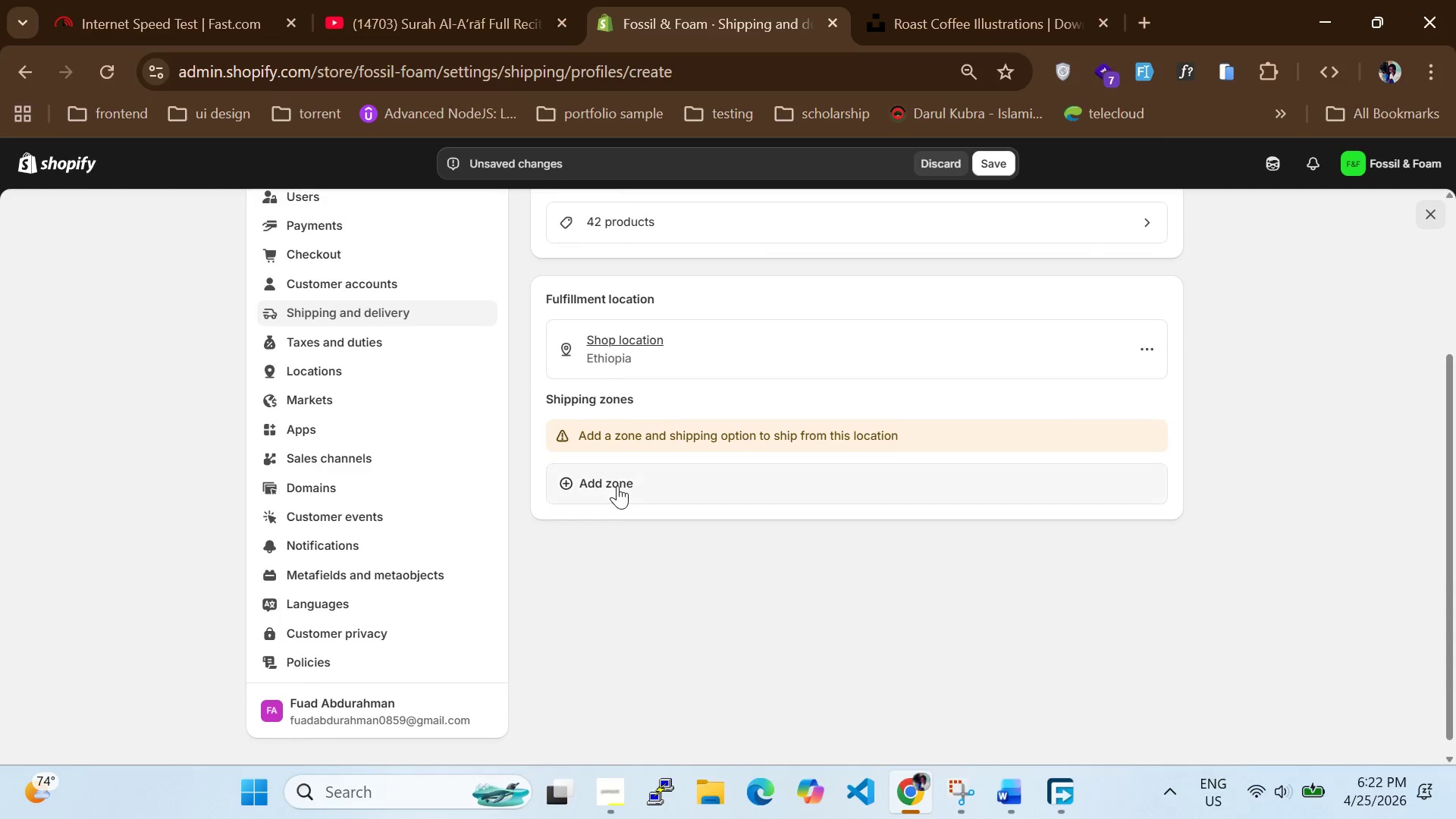 
left_click([617, 485])
 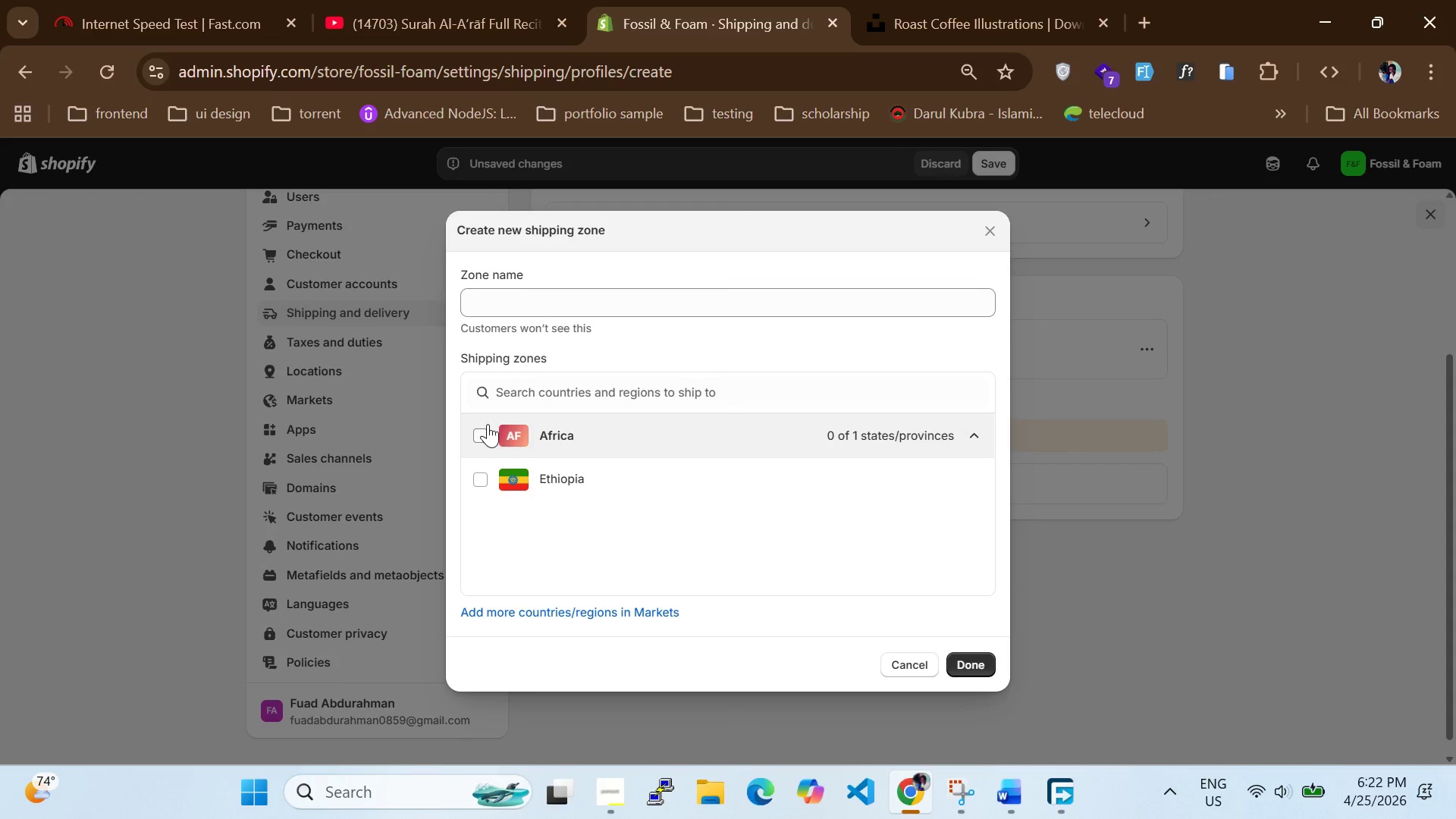 
left_click([485, 431])
 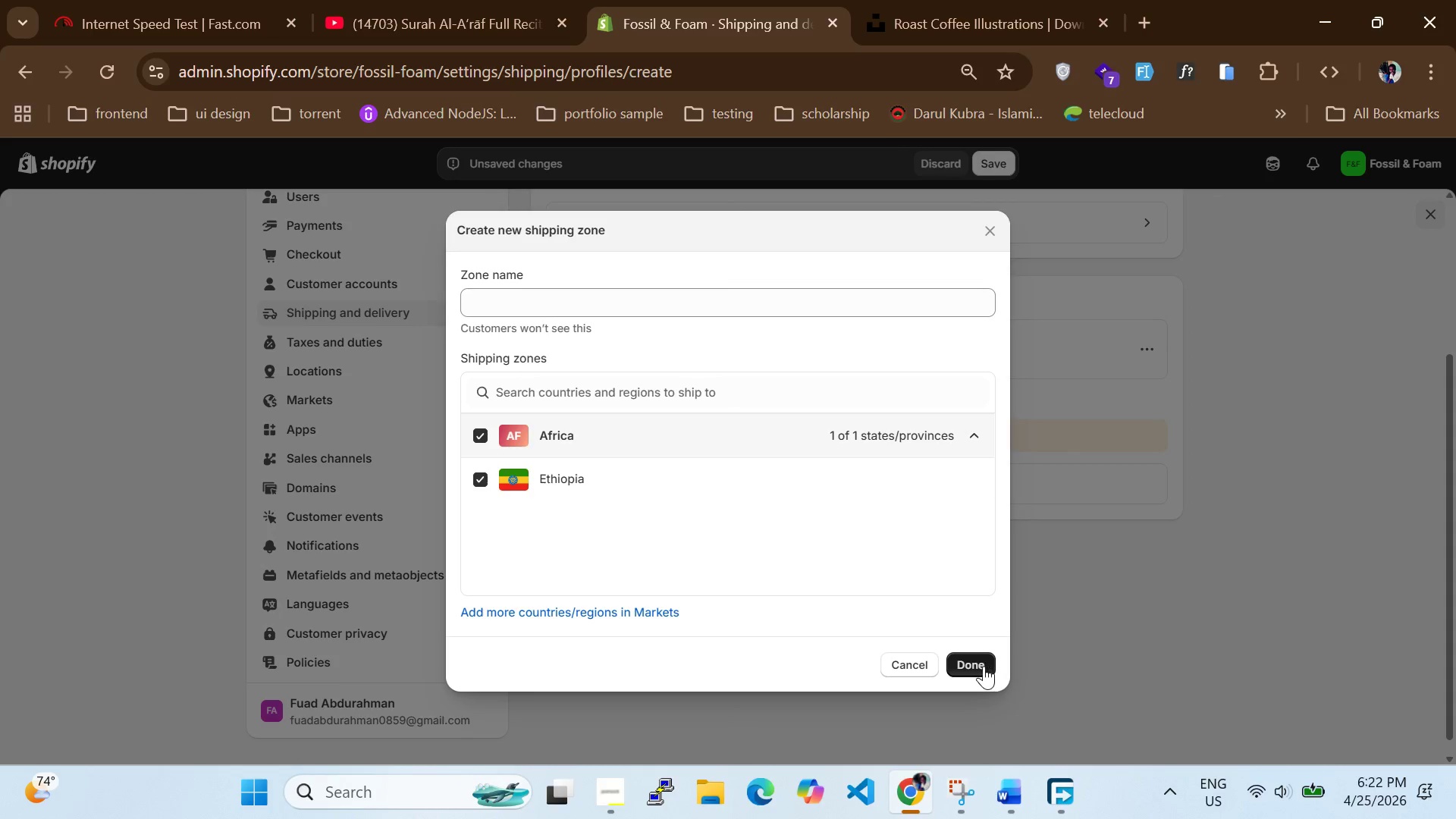 
left_click([981, 666])
 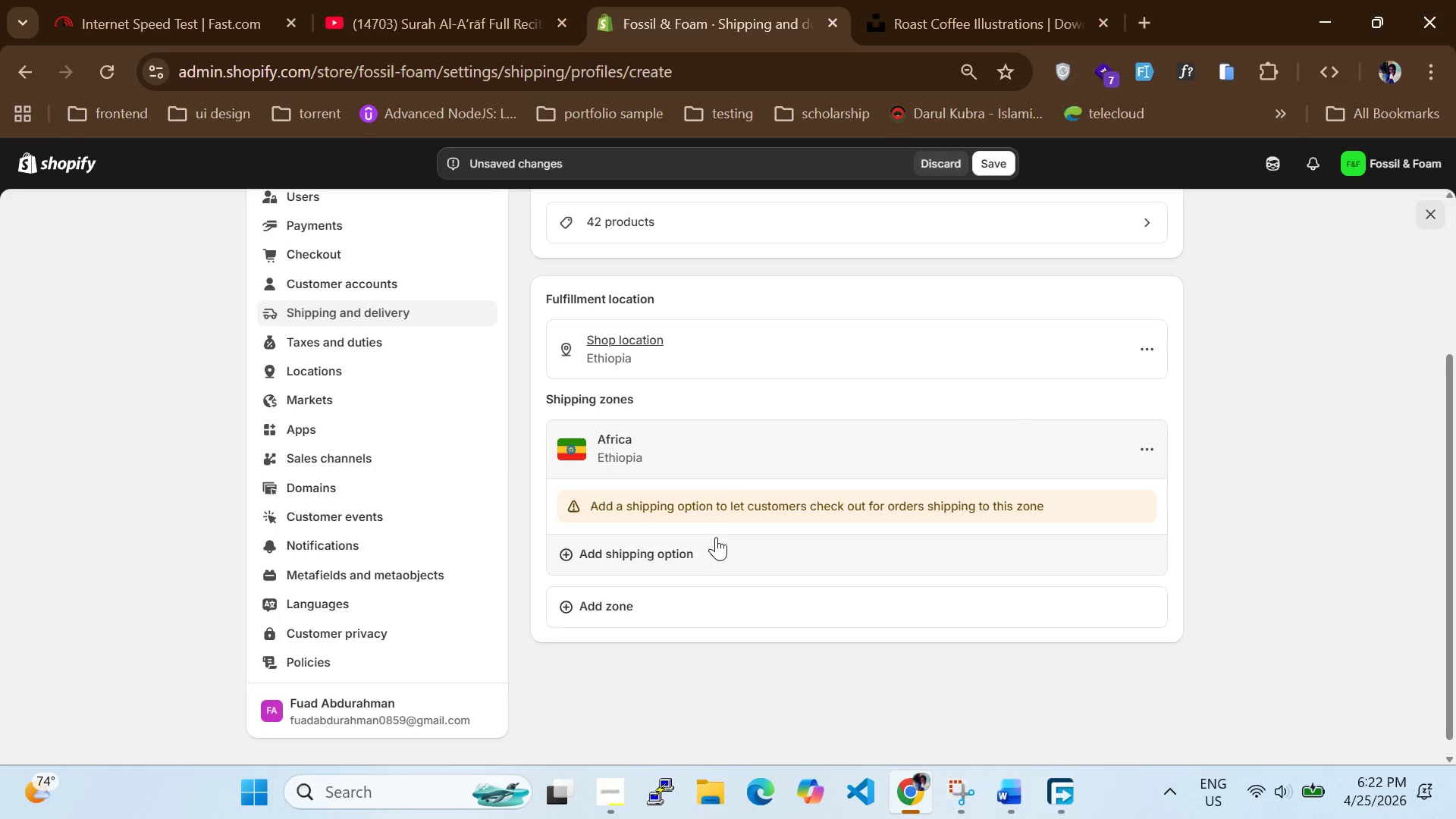 
left_click([705, 548])
 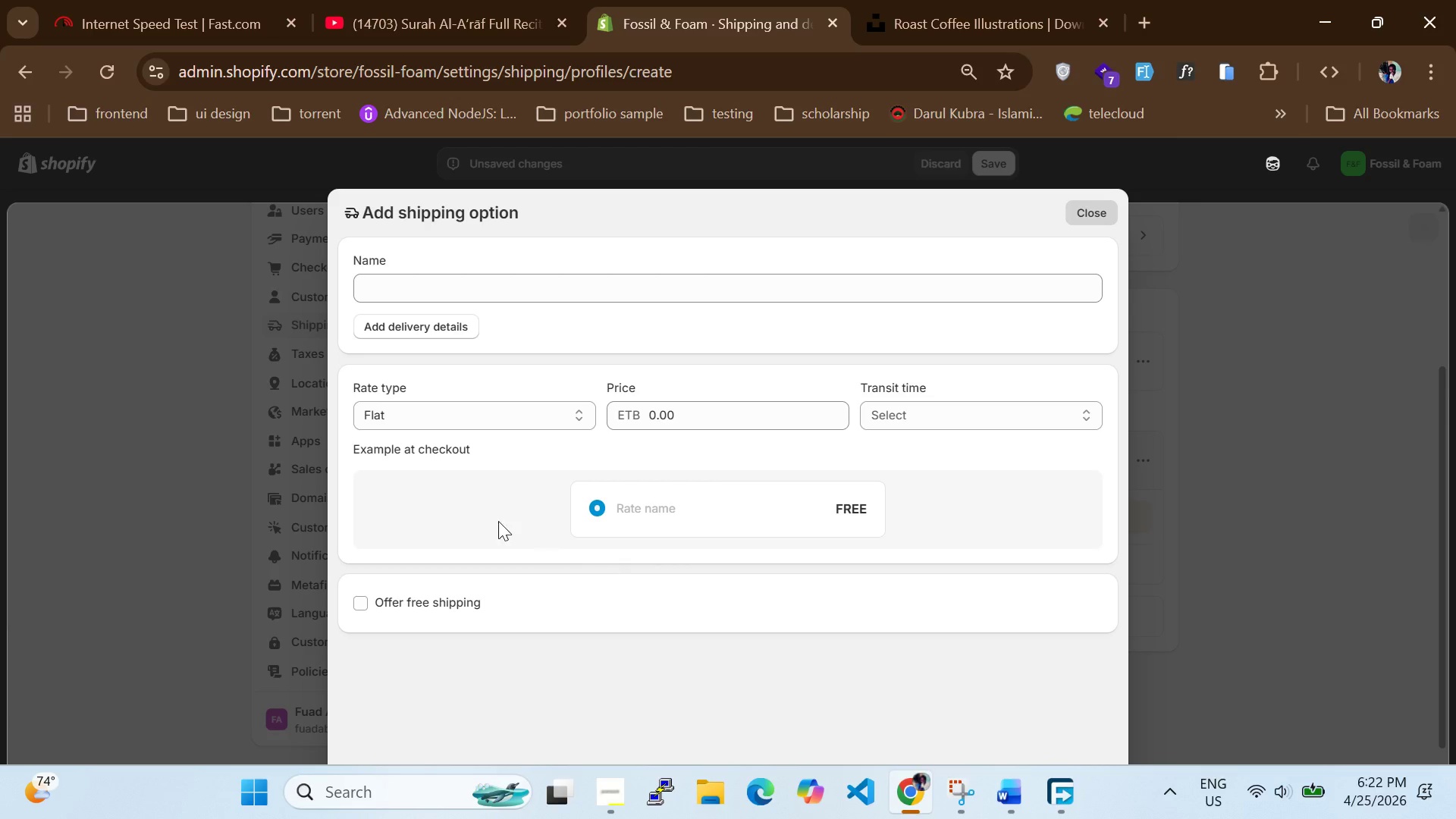 
left_click([451, 297])
 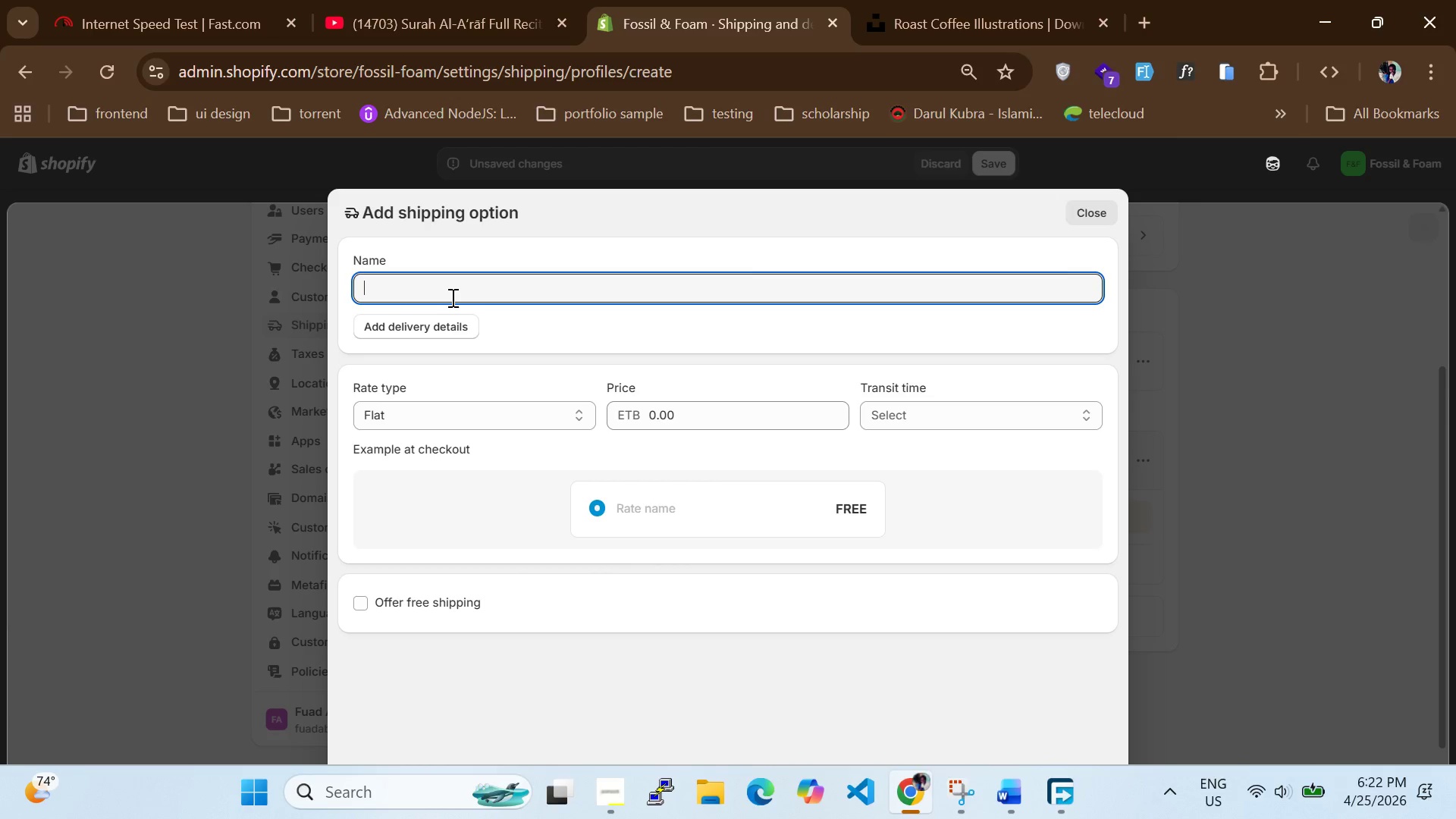 
type(sta)
 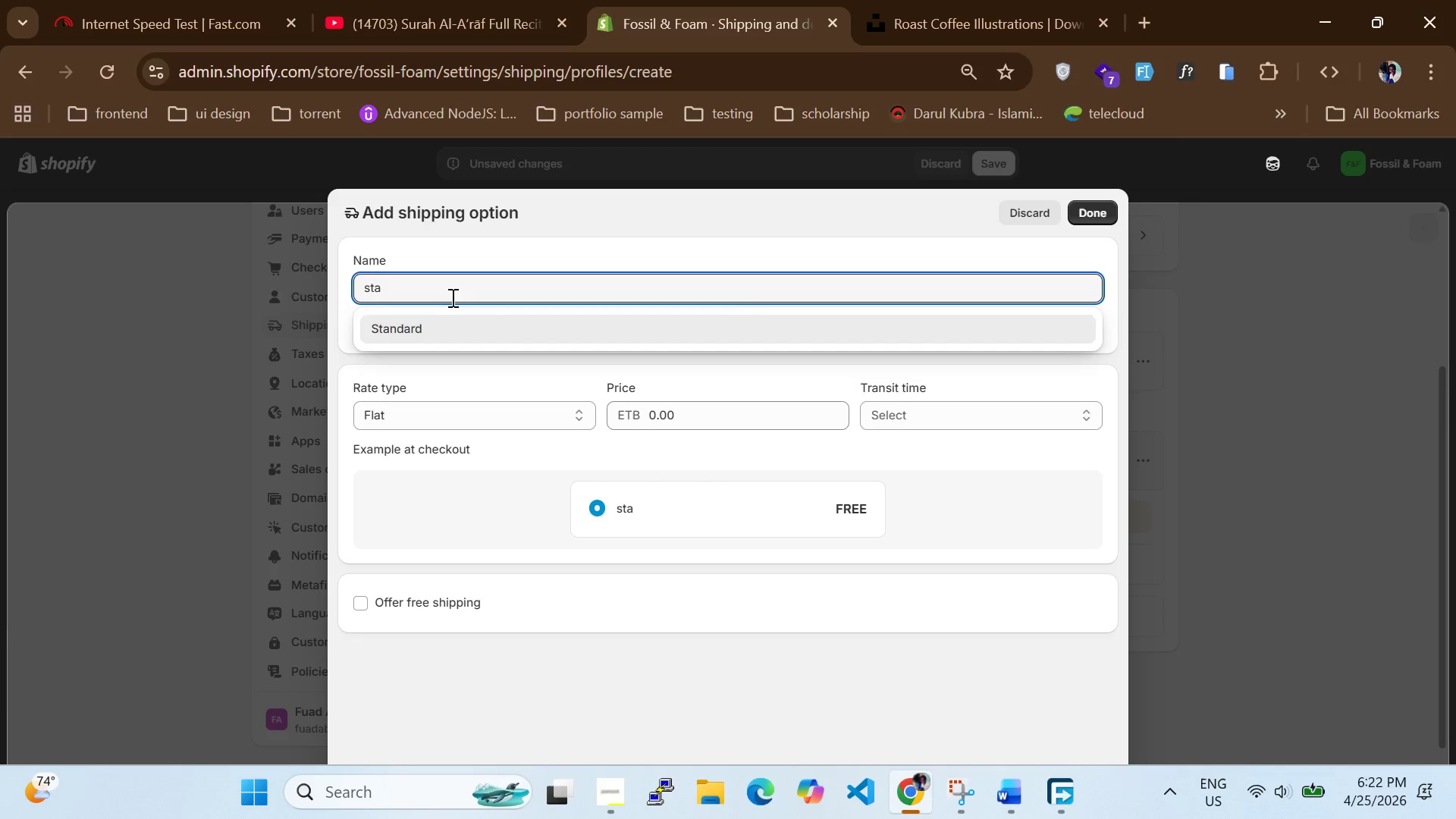 
key(Enter)
 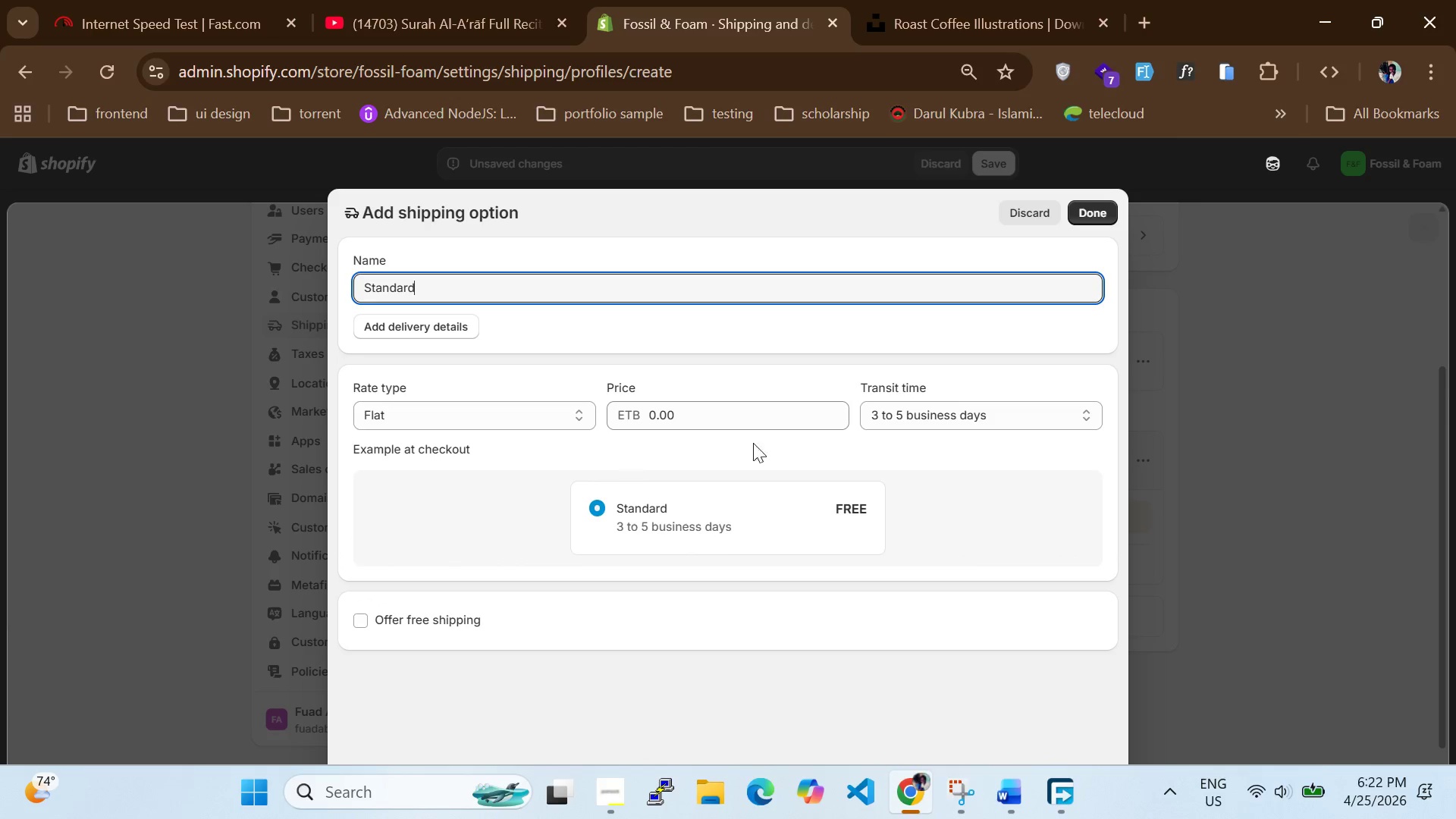 
left_click([769, 423])
 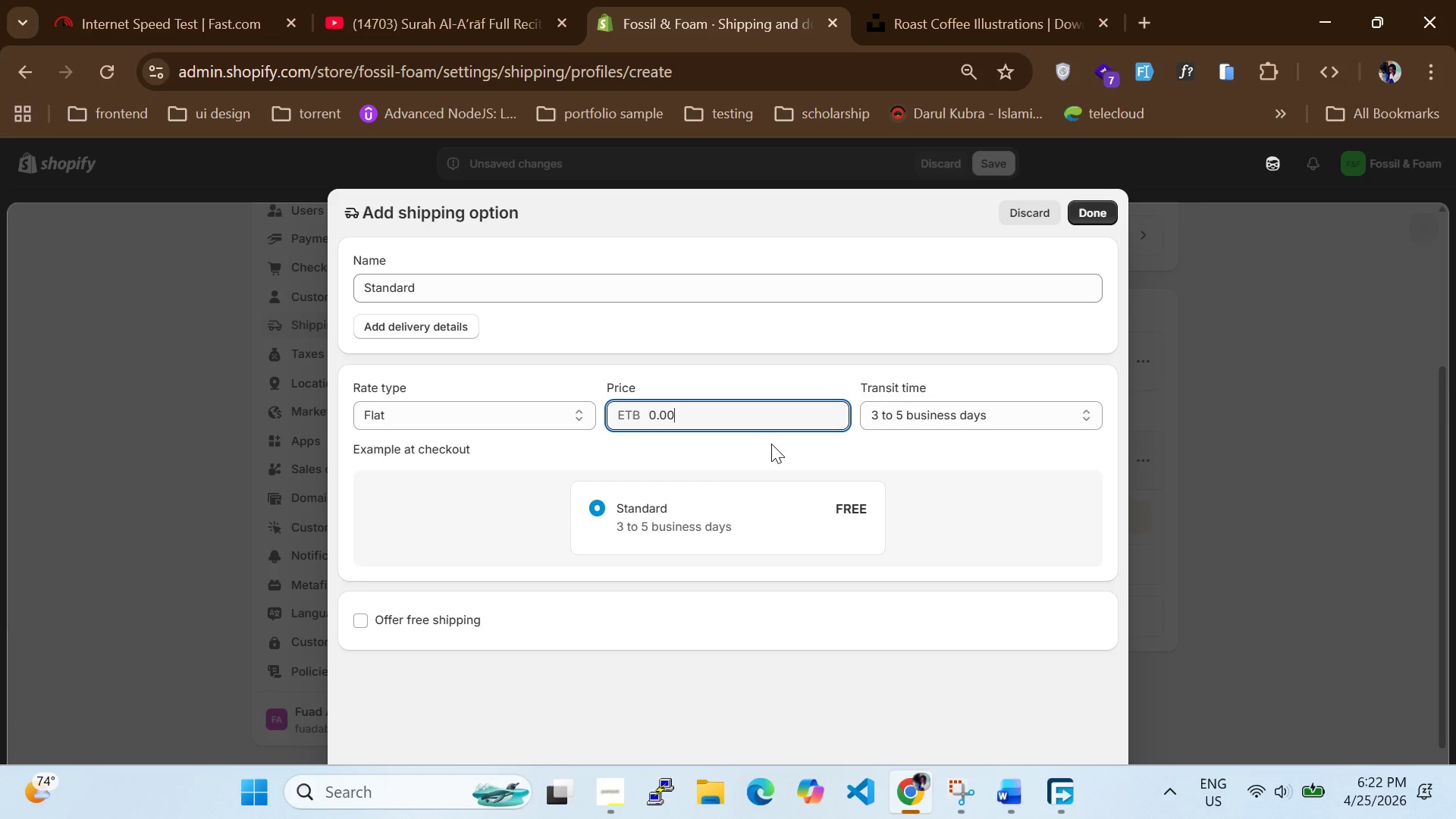 
left_click_drag(start_coordinate=[771, 444], to_coordinate=[639, 452])
 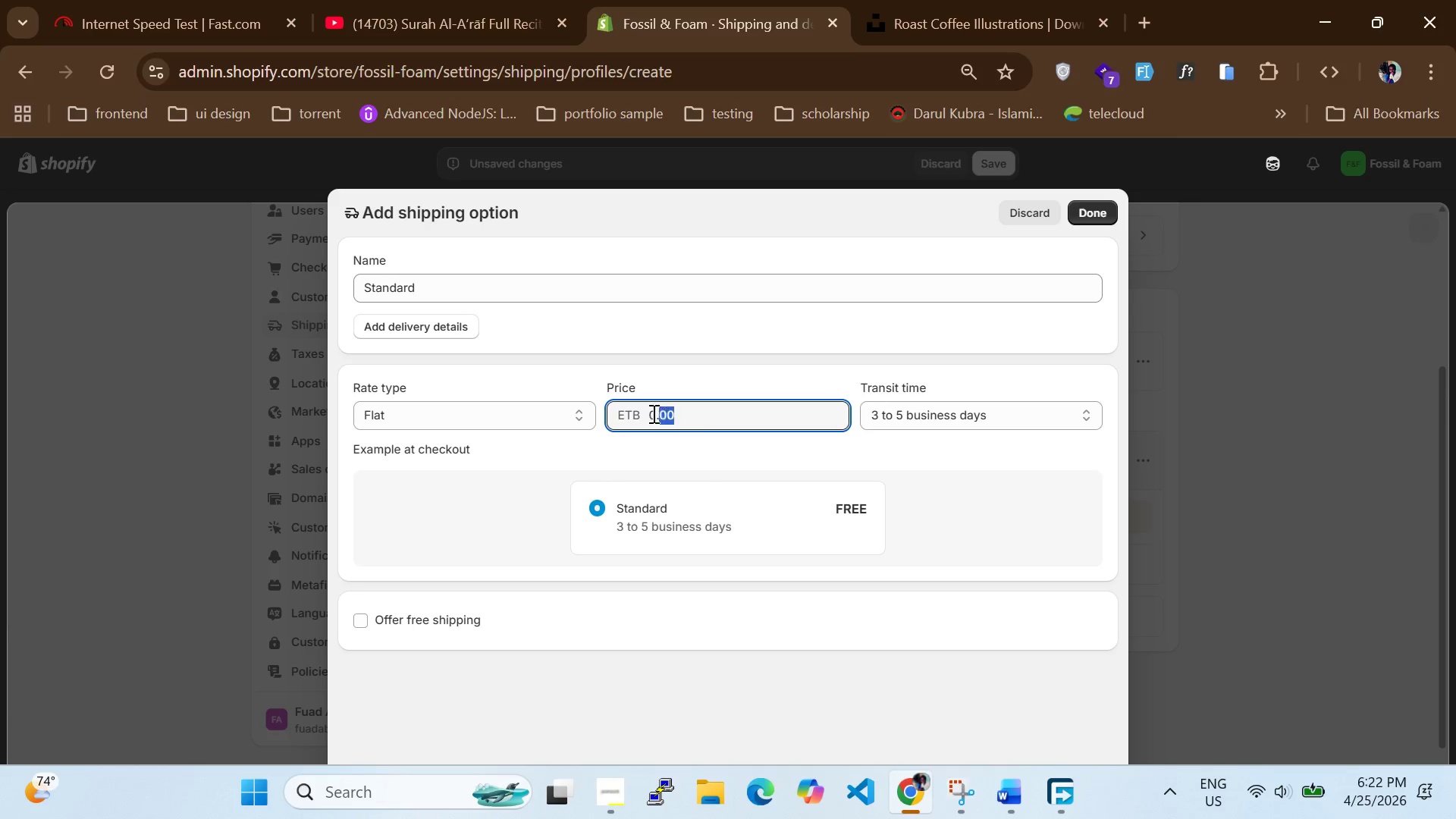 
left_click_drag(start_coordinate=[692, 422], to_coordinate=[574, 394])
 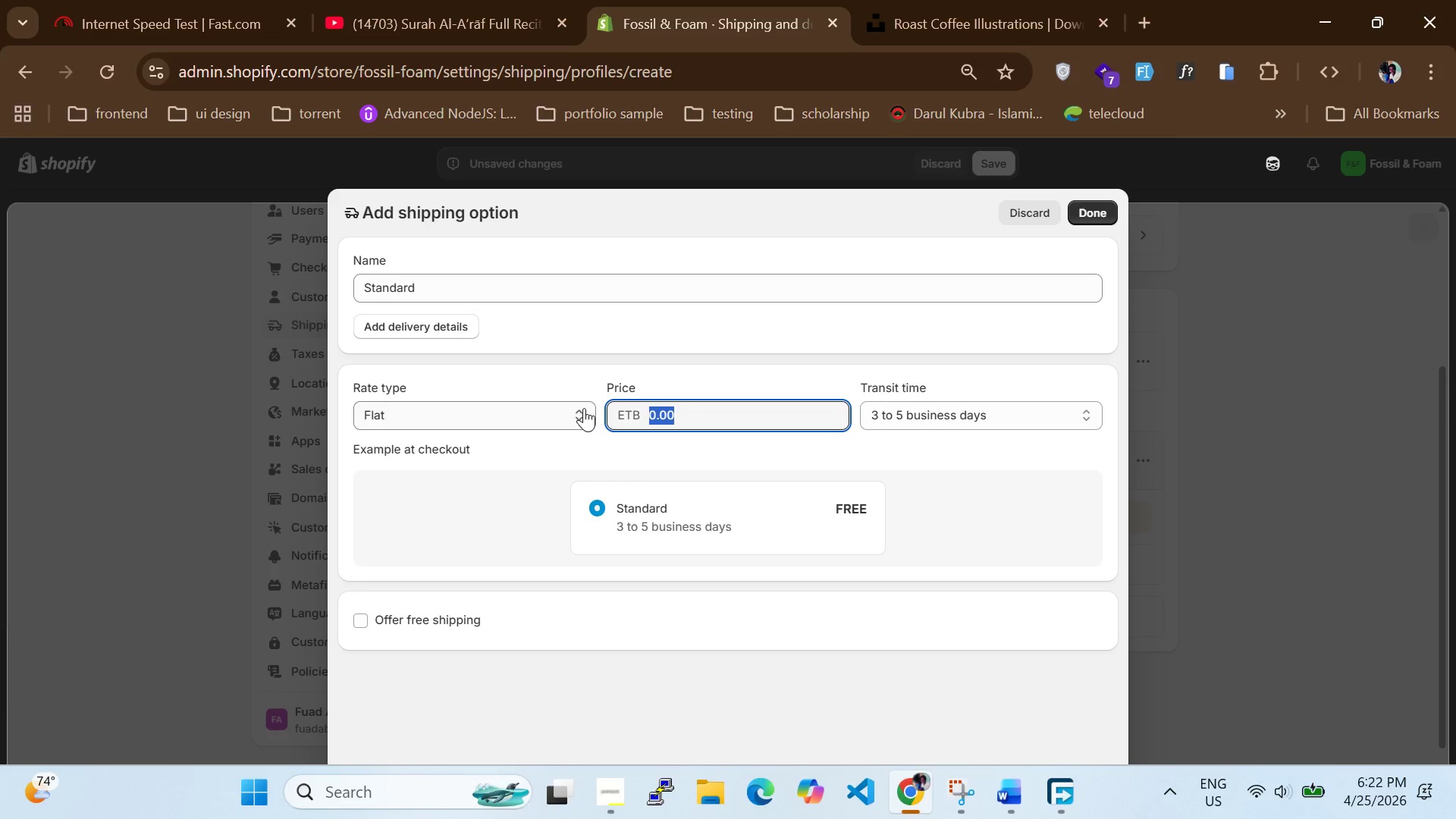 
key(6)
 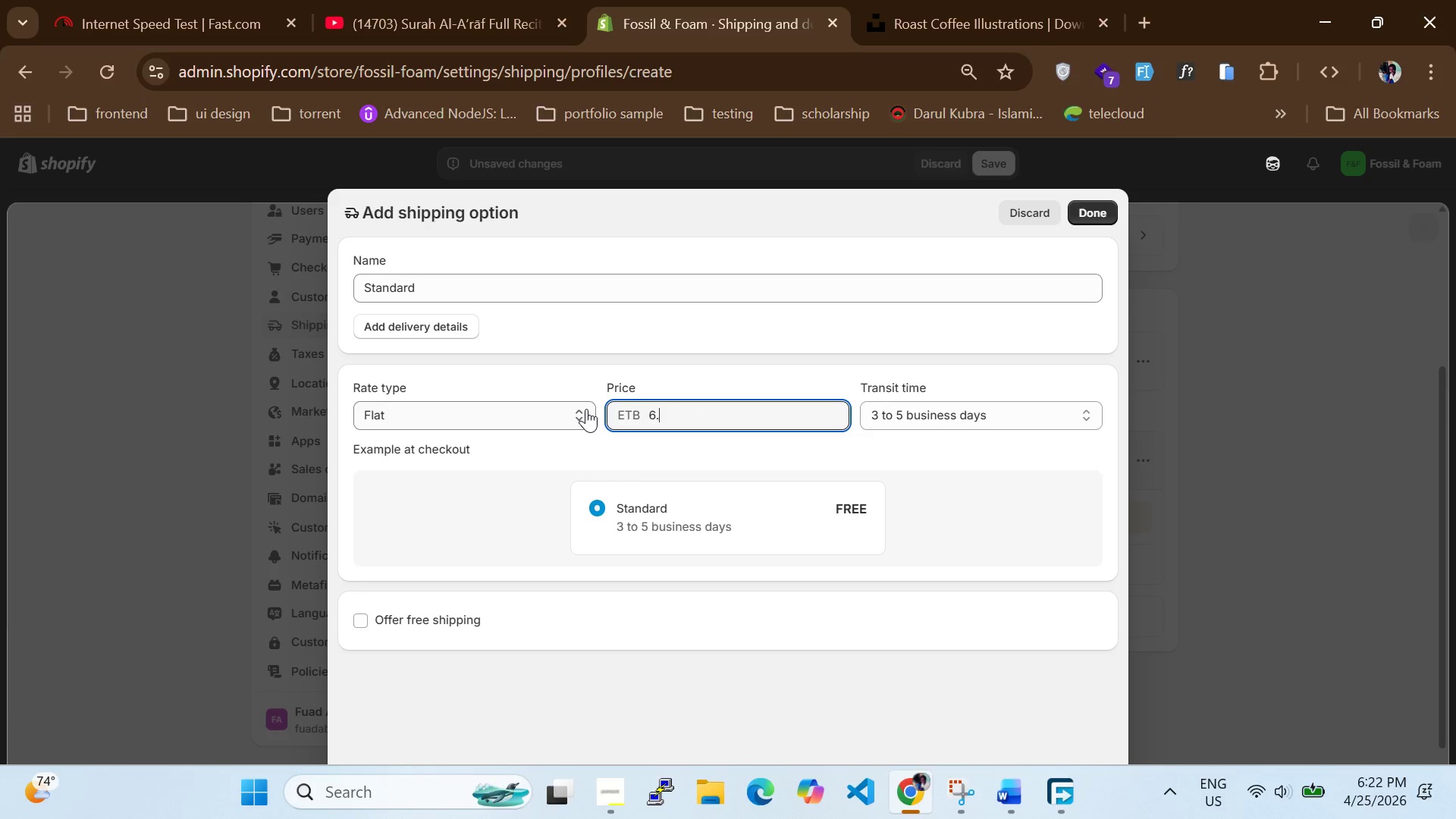 
key(Period)
 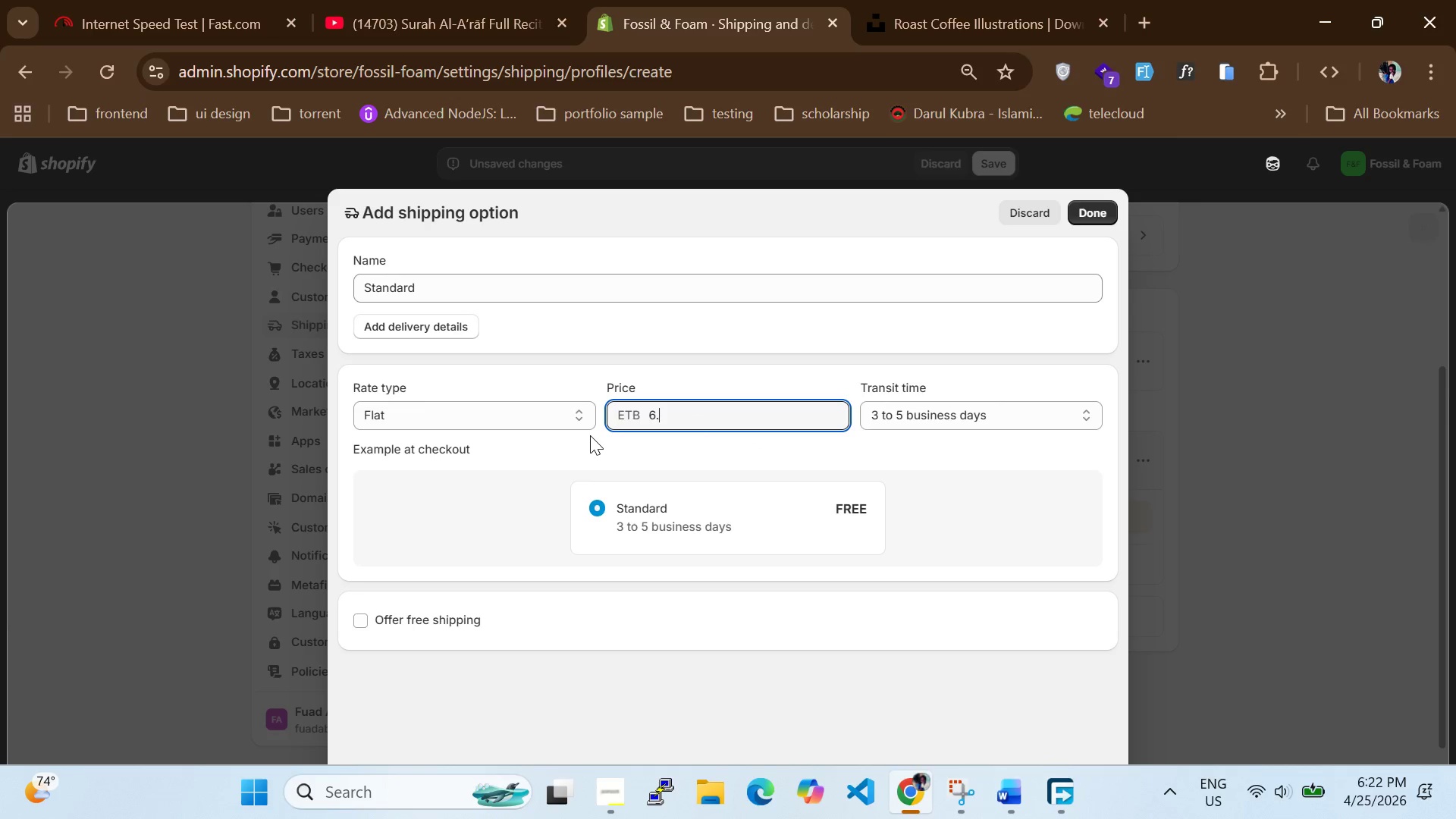 
wait(5.47)
 